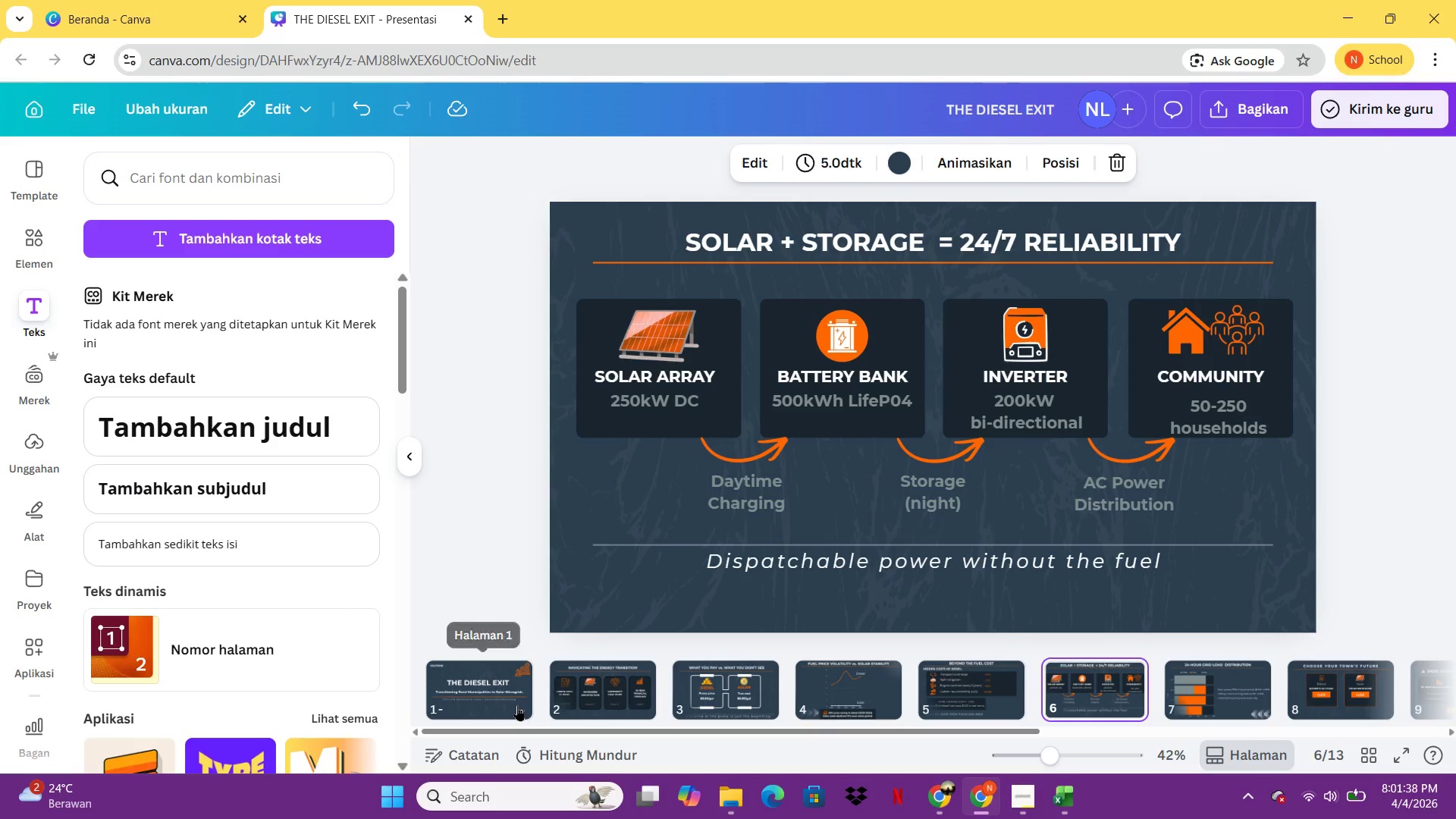 
triple_click([517, 705])
 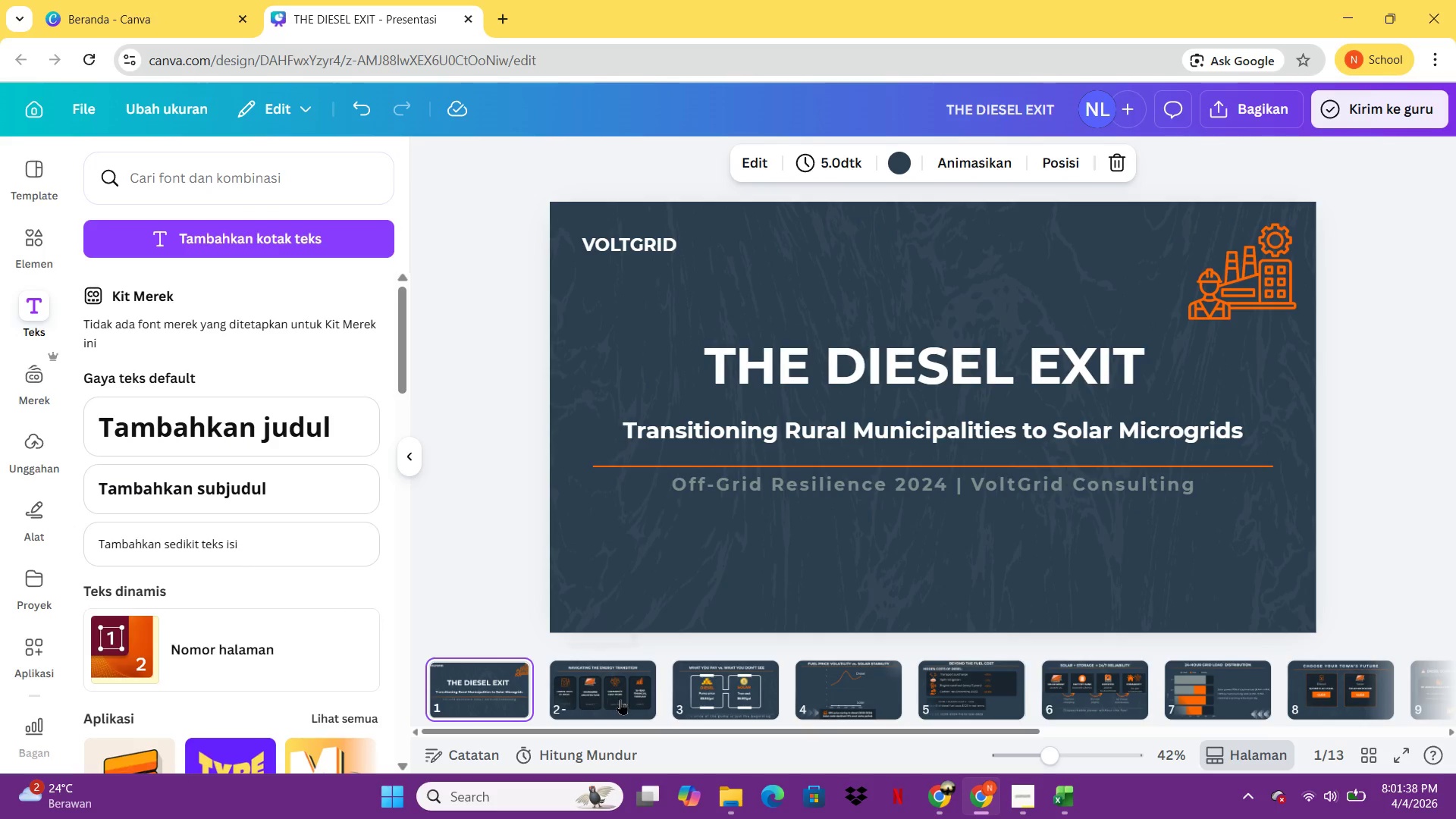 
double_click([613, 701])
 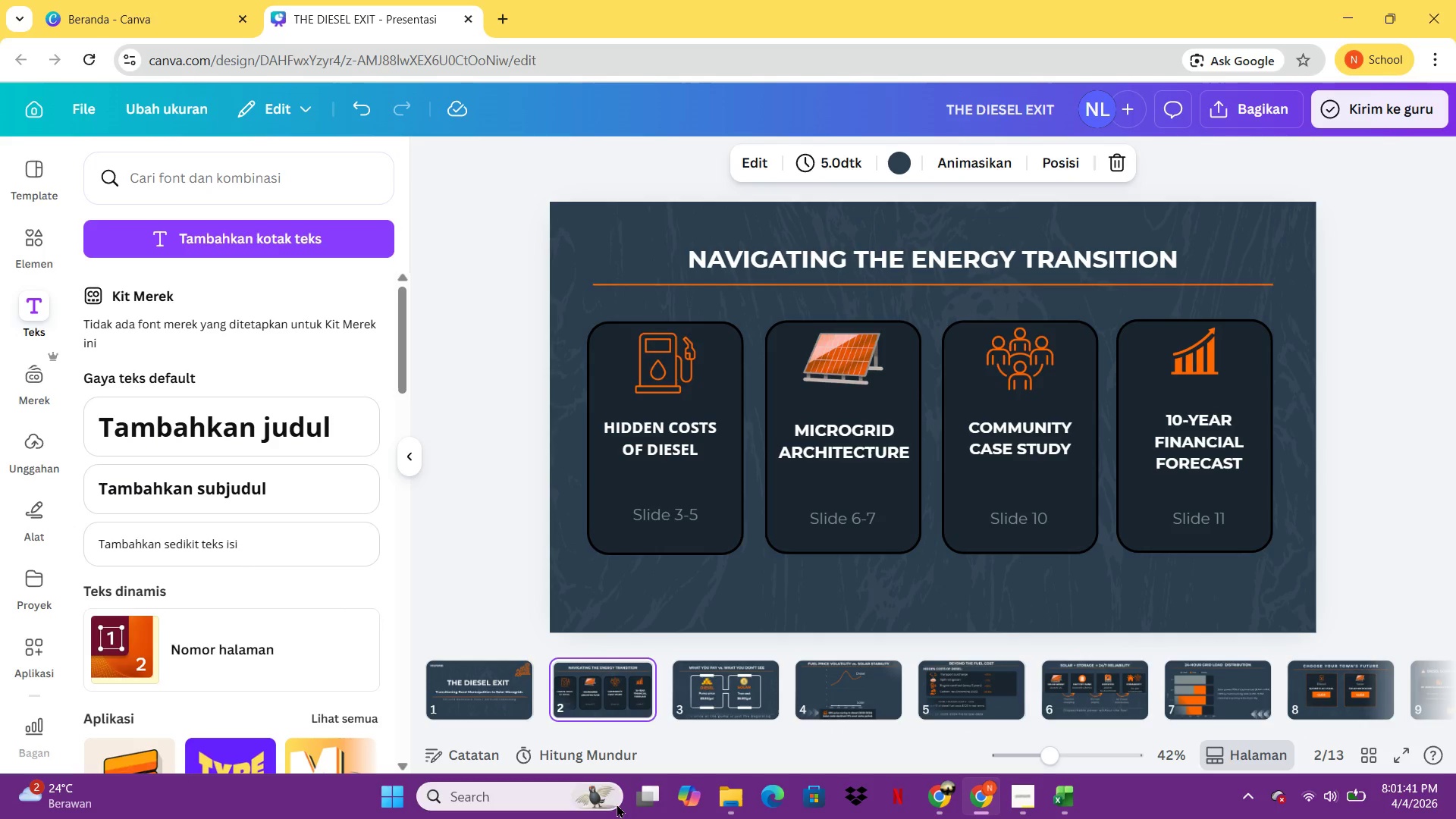 
left_click_drag(start_coordinate=[726, 728], to_coordinate=[1123, 689])
 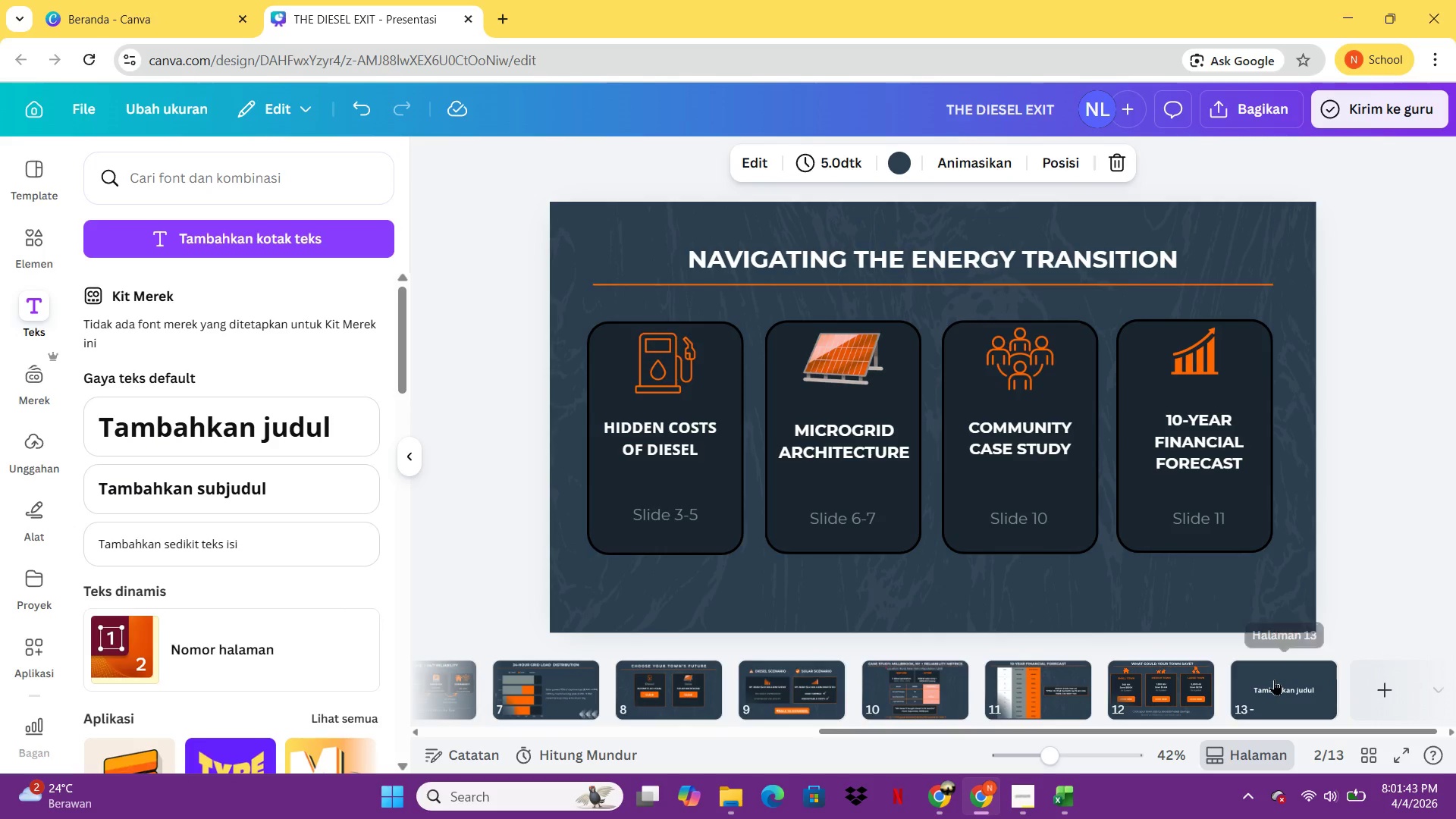 
double_click([1276, 679])
 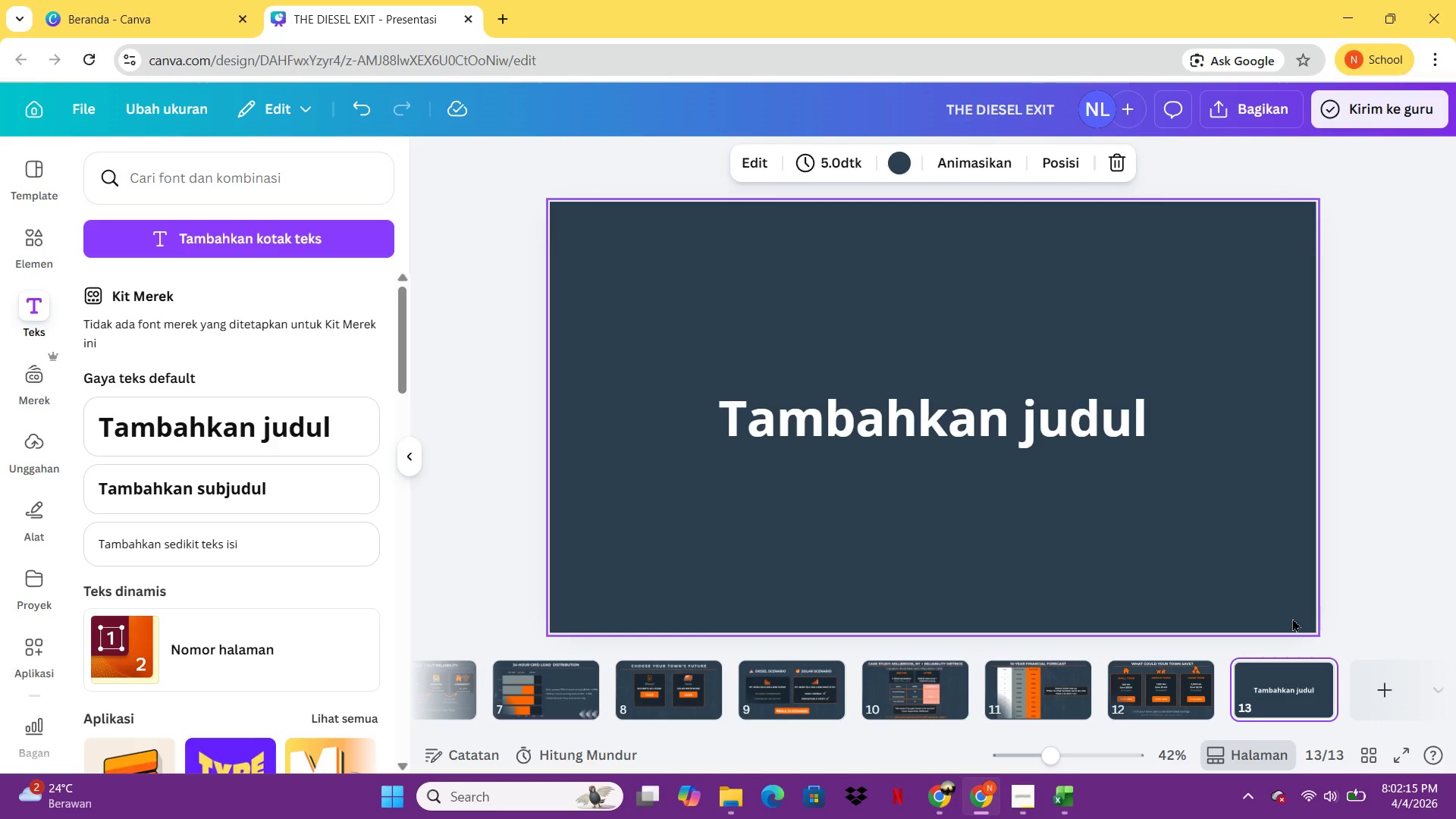 
wait(36.69)
 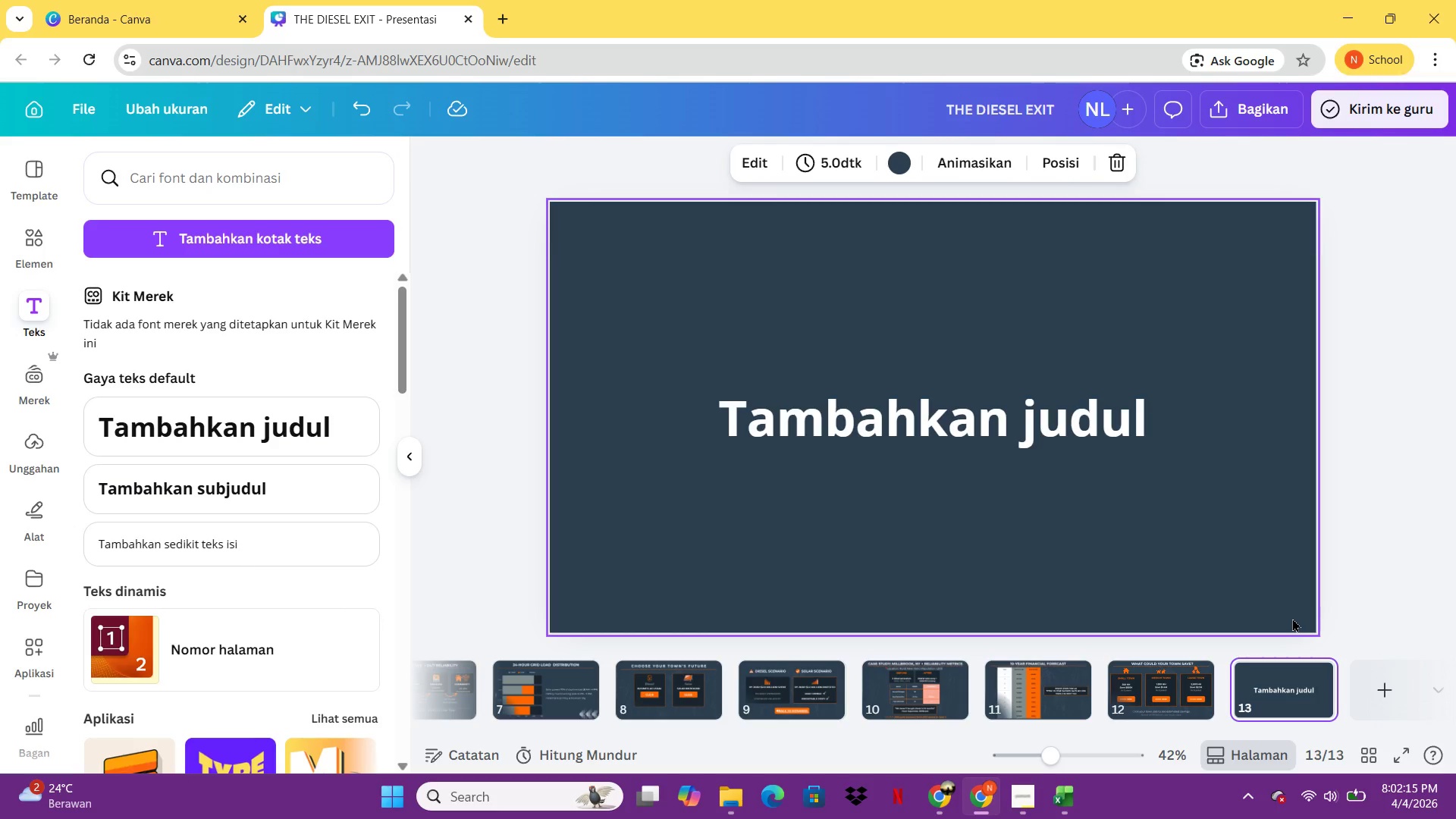 
double_click([760, 400])
 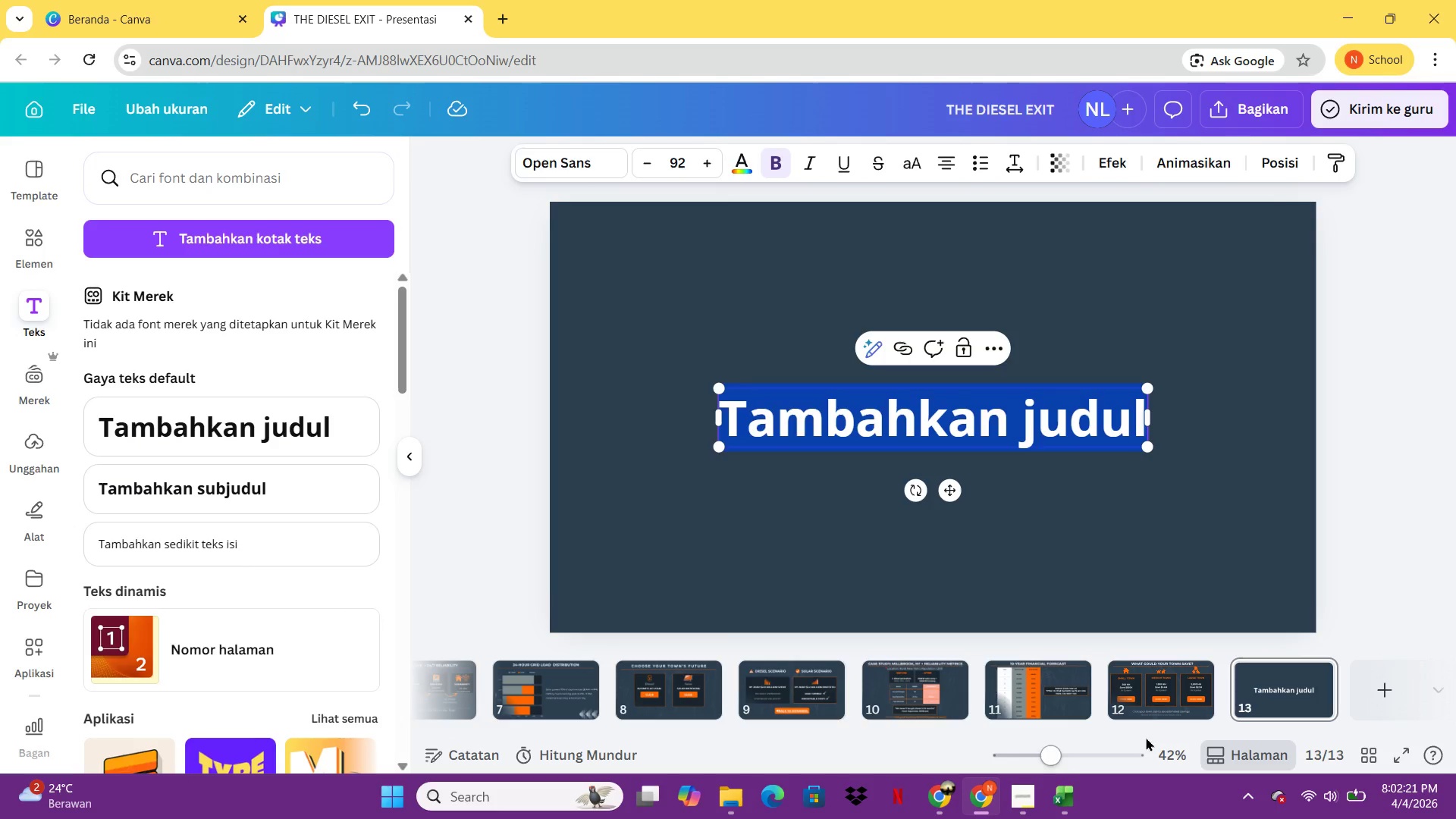 
left_click([1156, 695])
 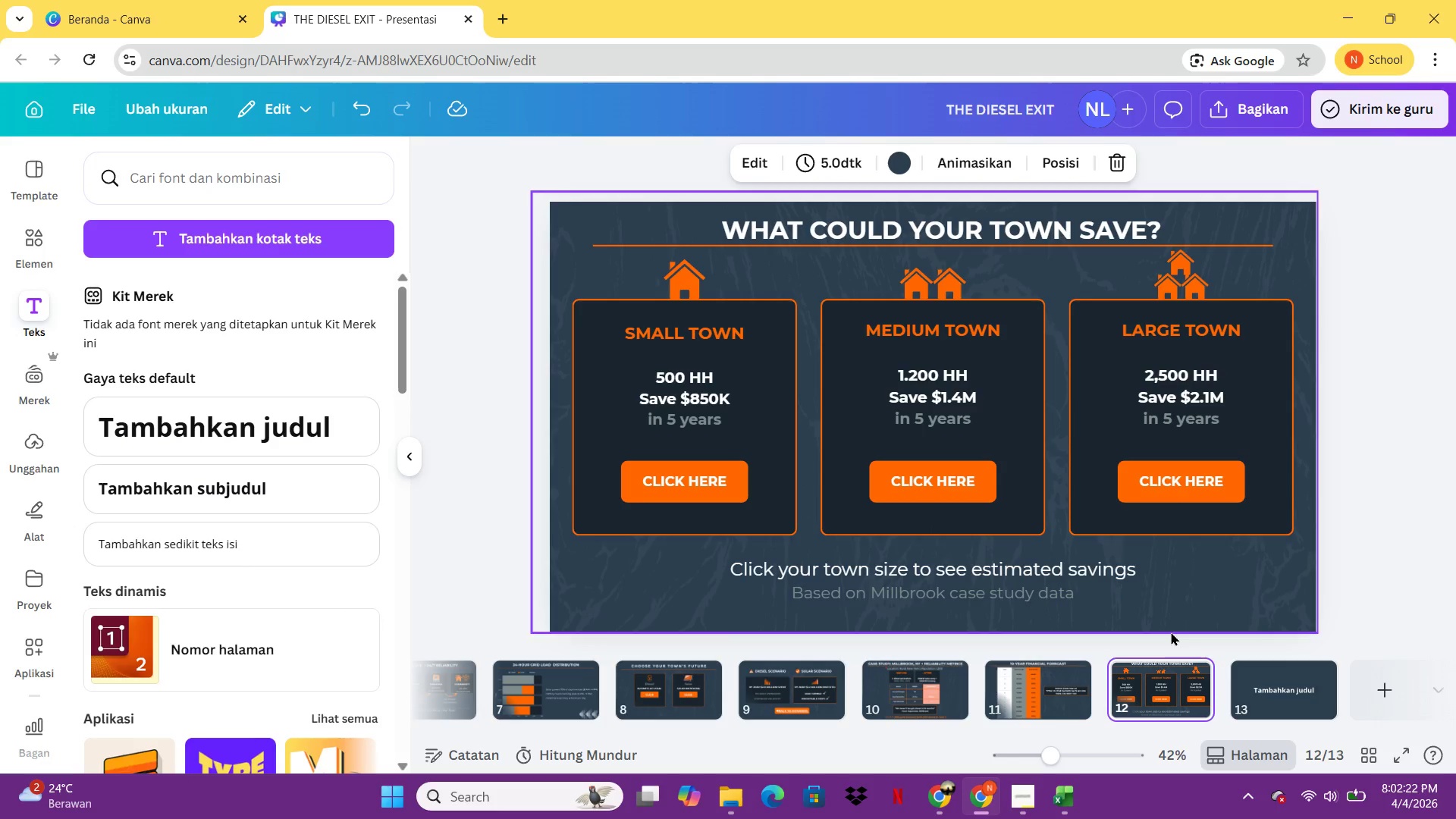 
mouse_move([1243, 670])
 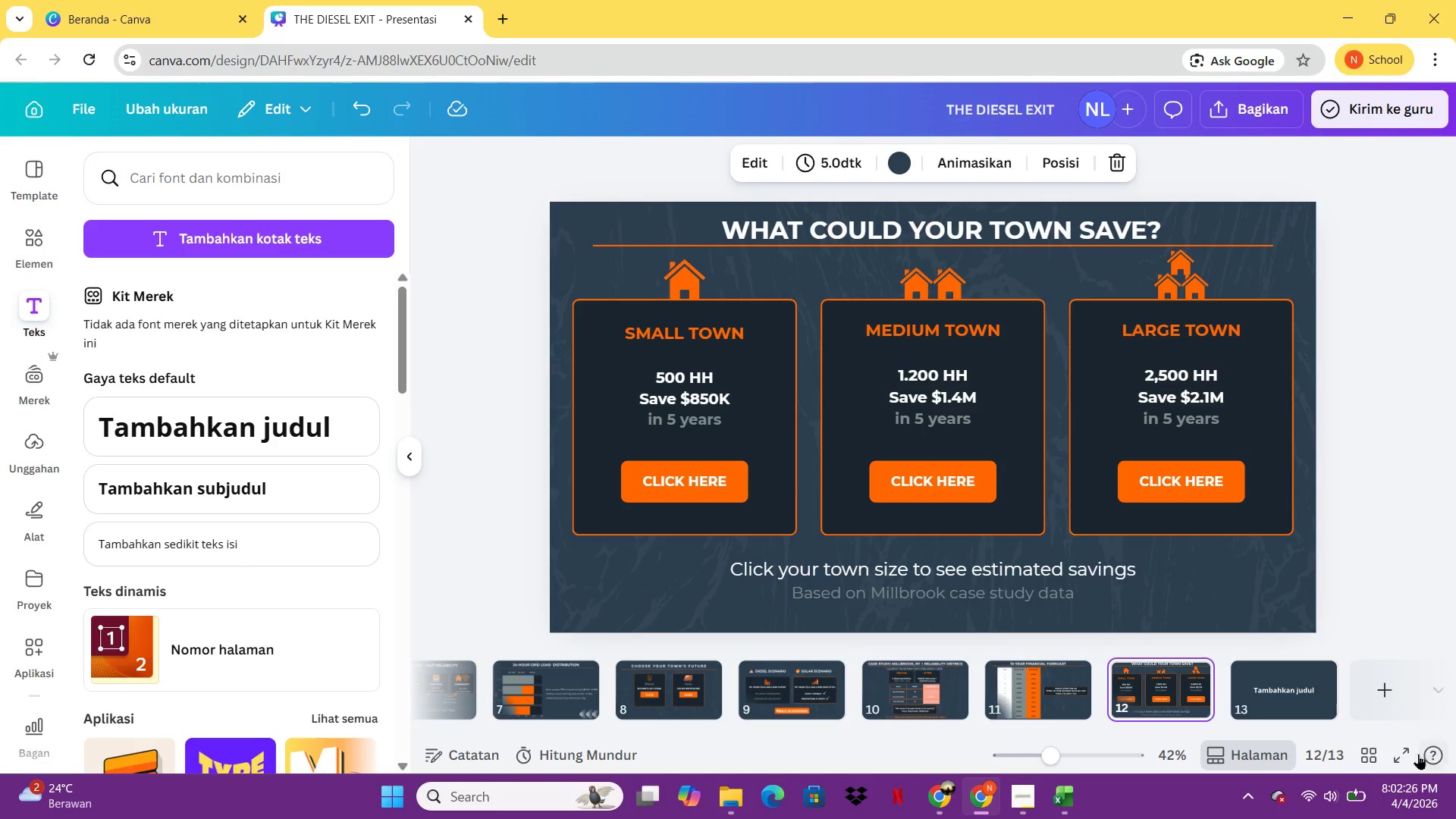 
left_click([1405, 754])
 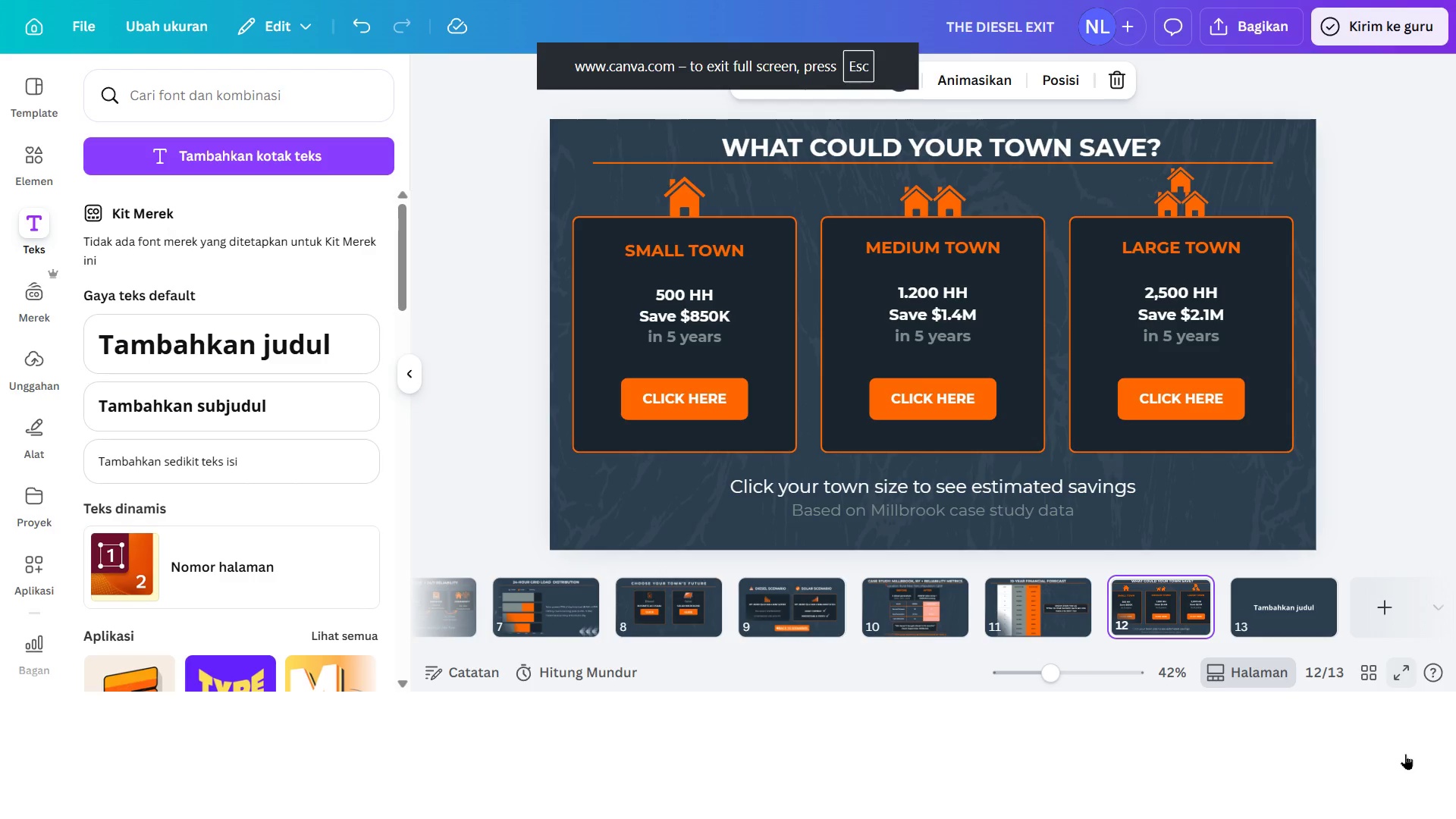 
double_click([1405, 754])
 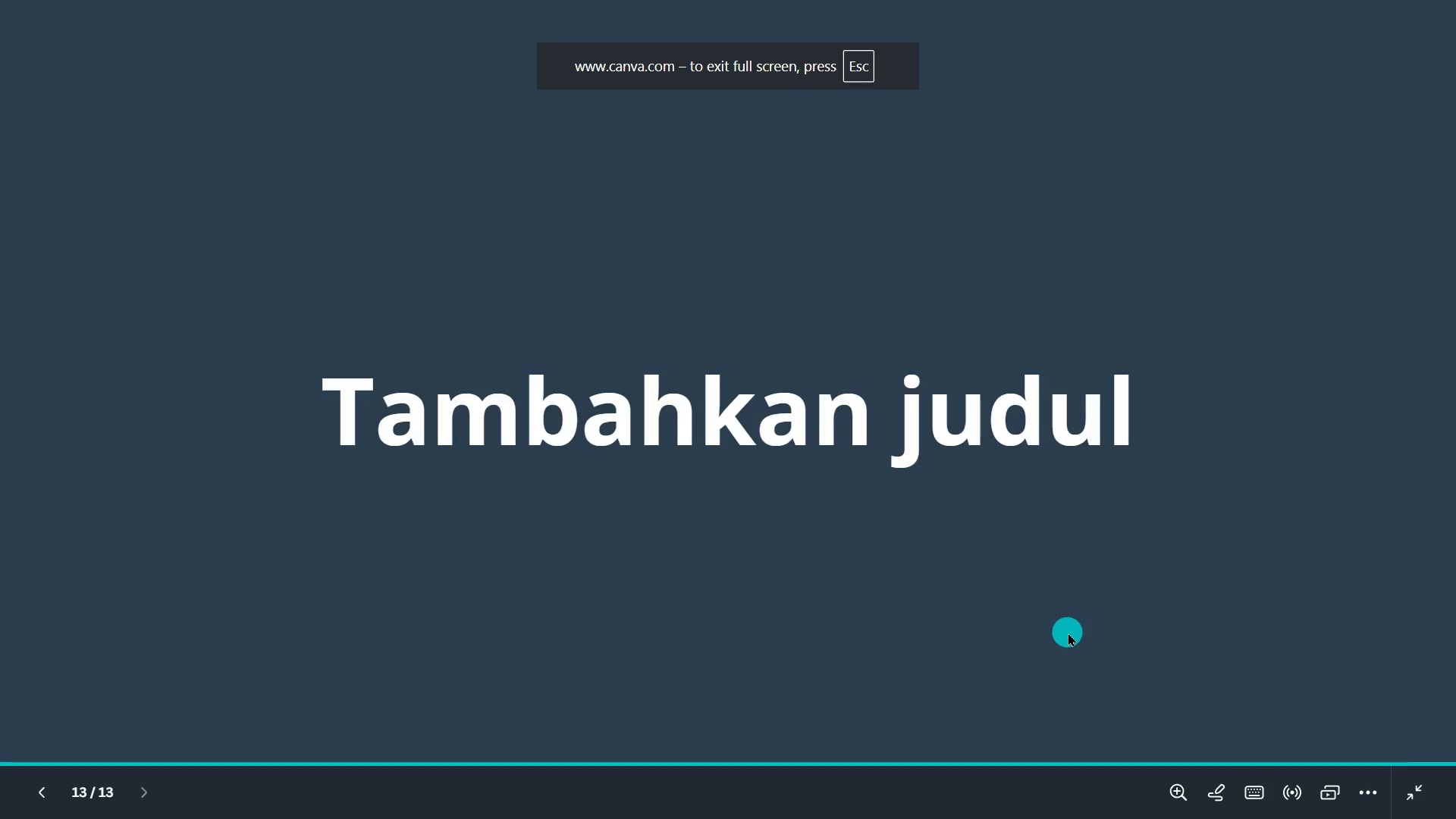 
key(ArrowLeft)
 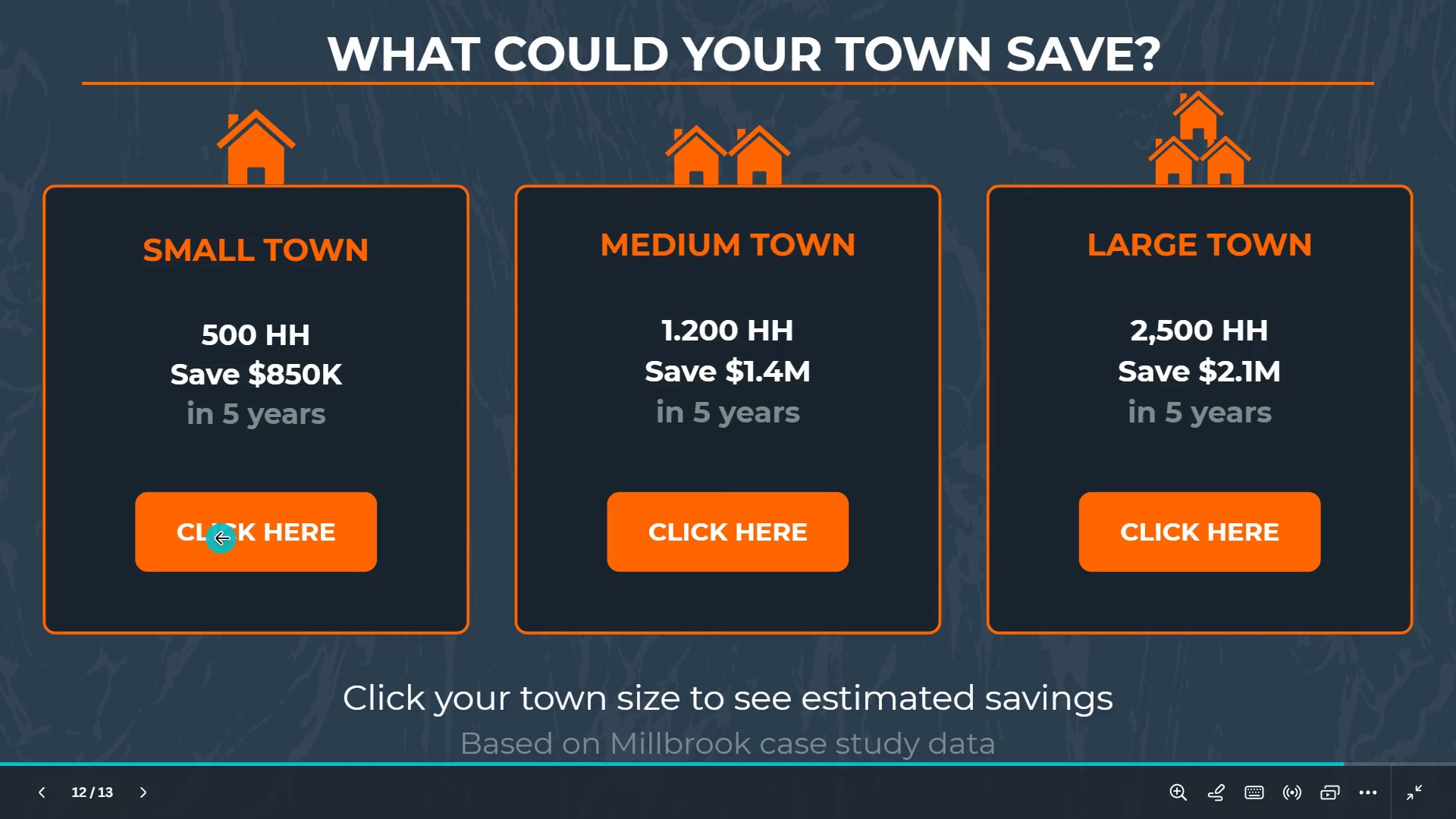 
key(ArrowLeft)
 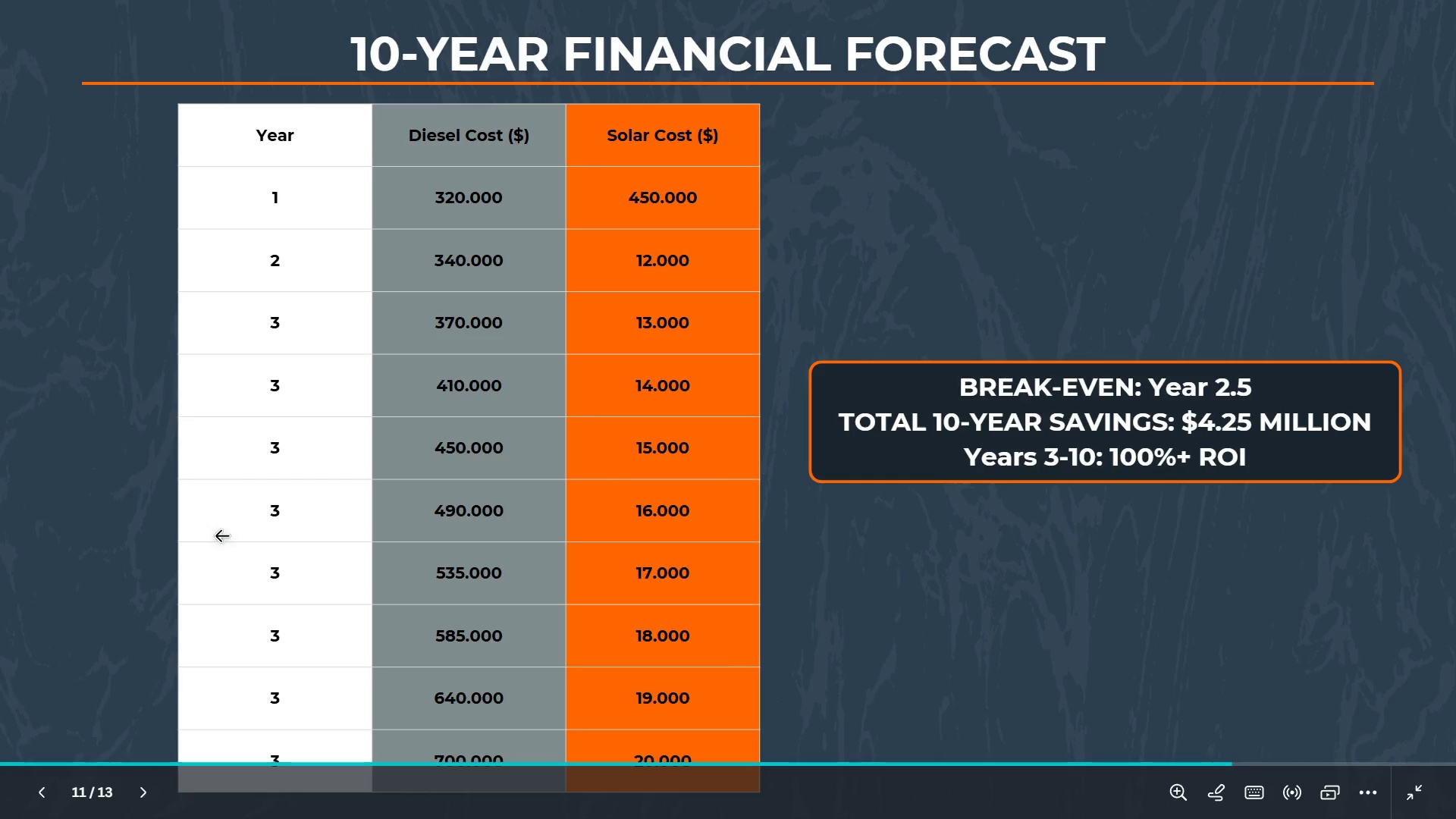 
left_click_drag(start_coordinate=[221, 535], to_coordinate=[377, 570])
 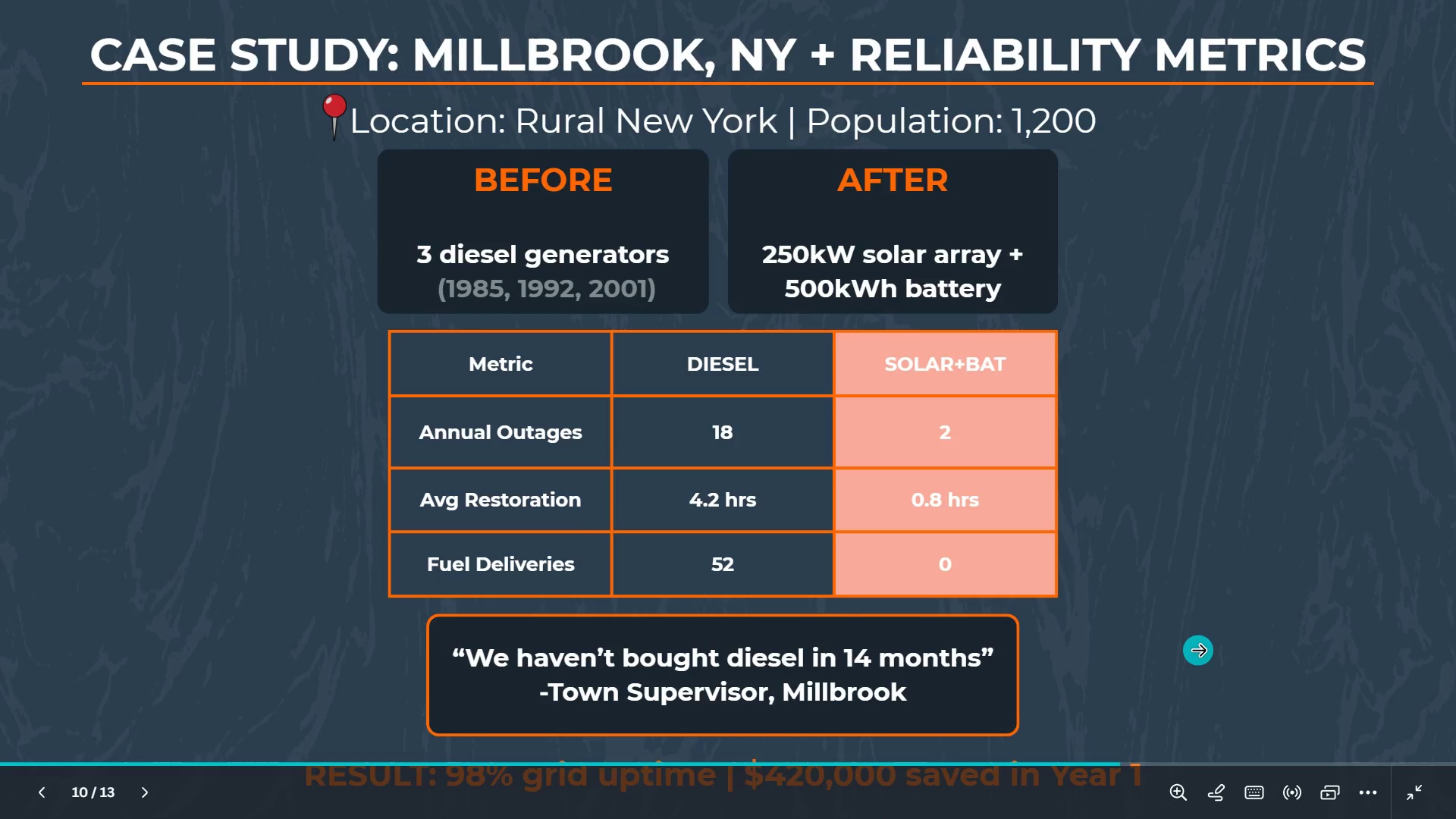 
key(Insert)
 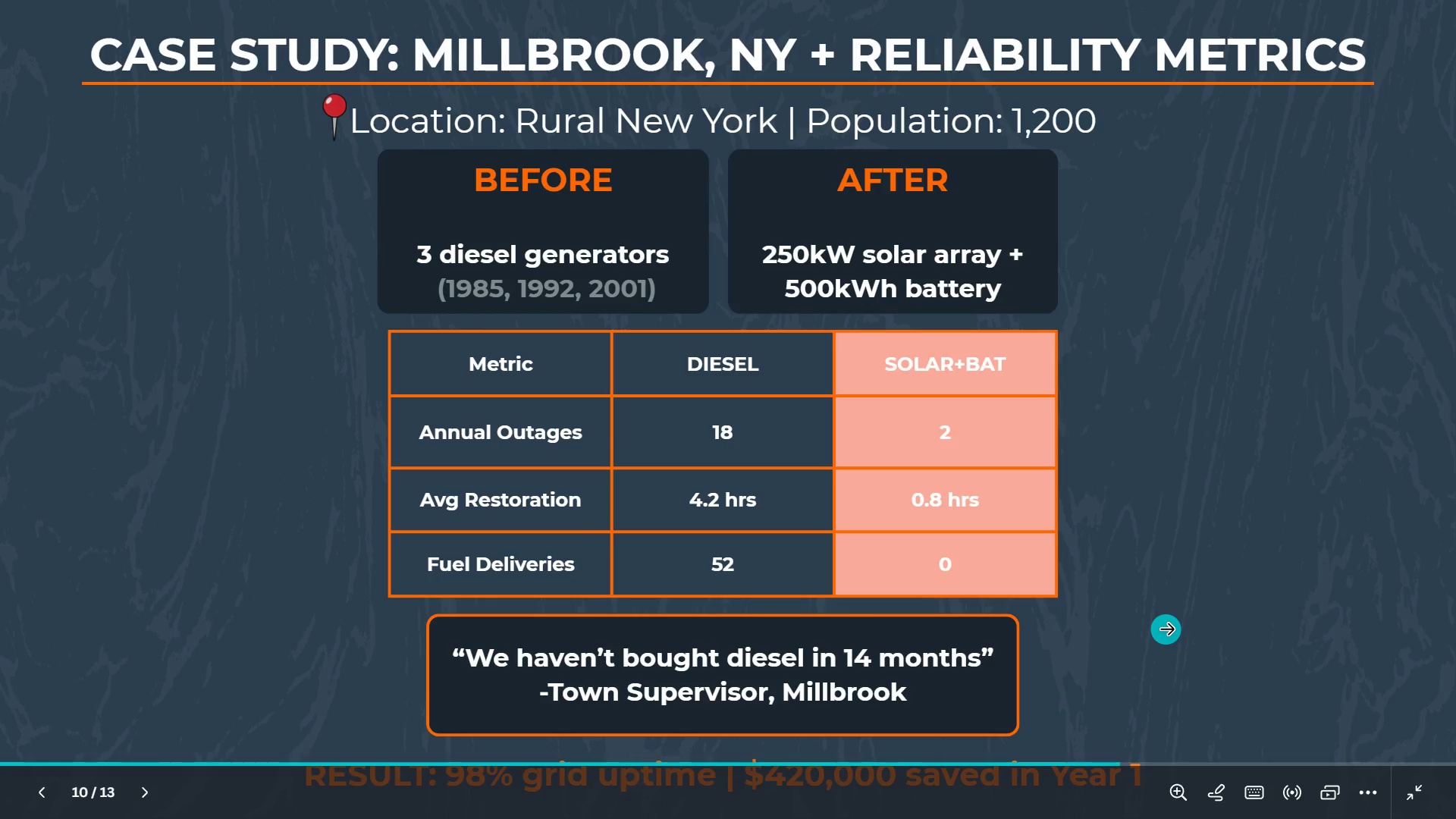 
key(Insert)
 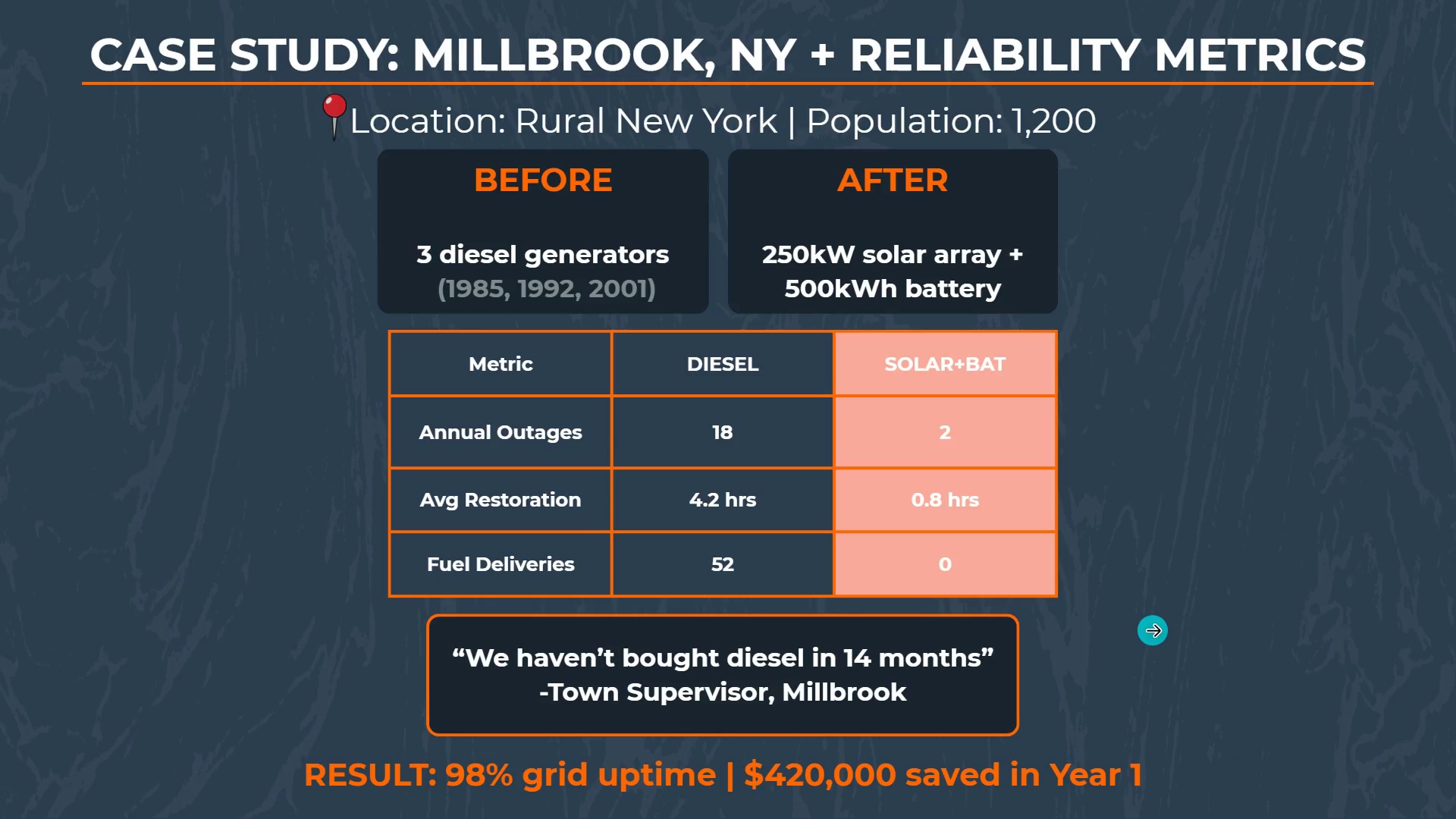 
key(Escape)
 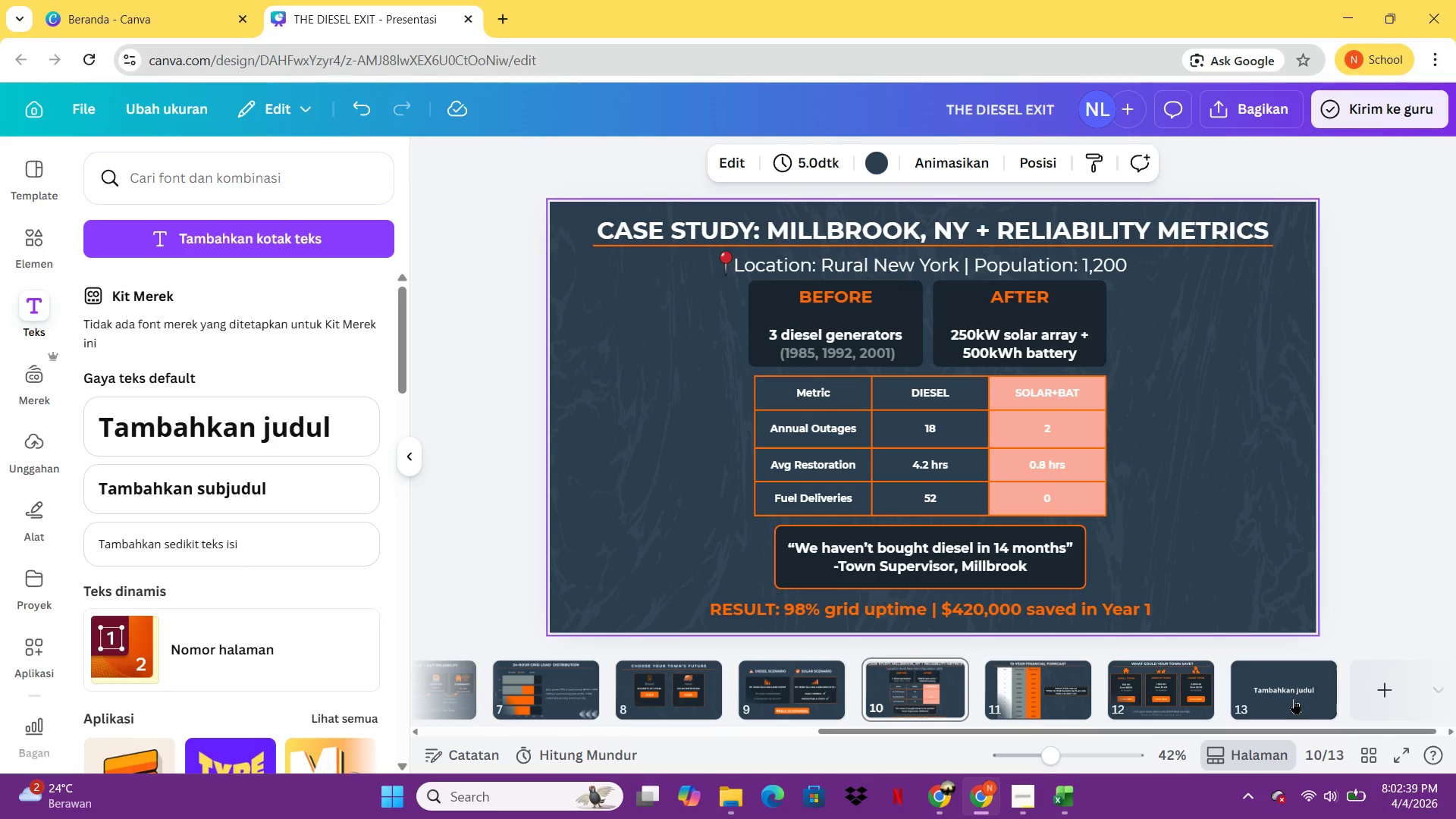 
double_click([1294, 698])
 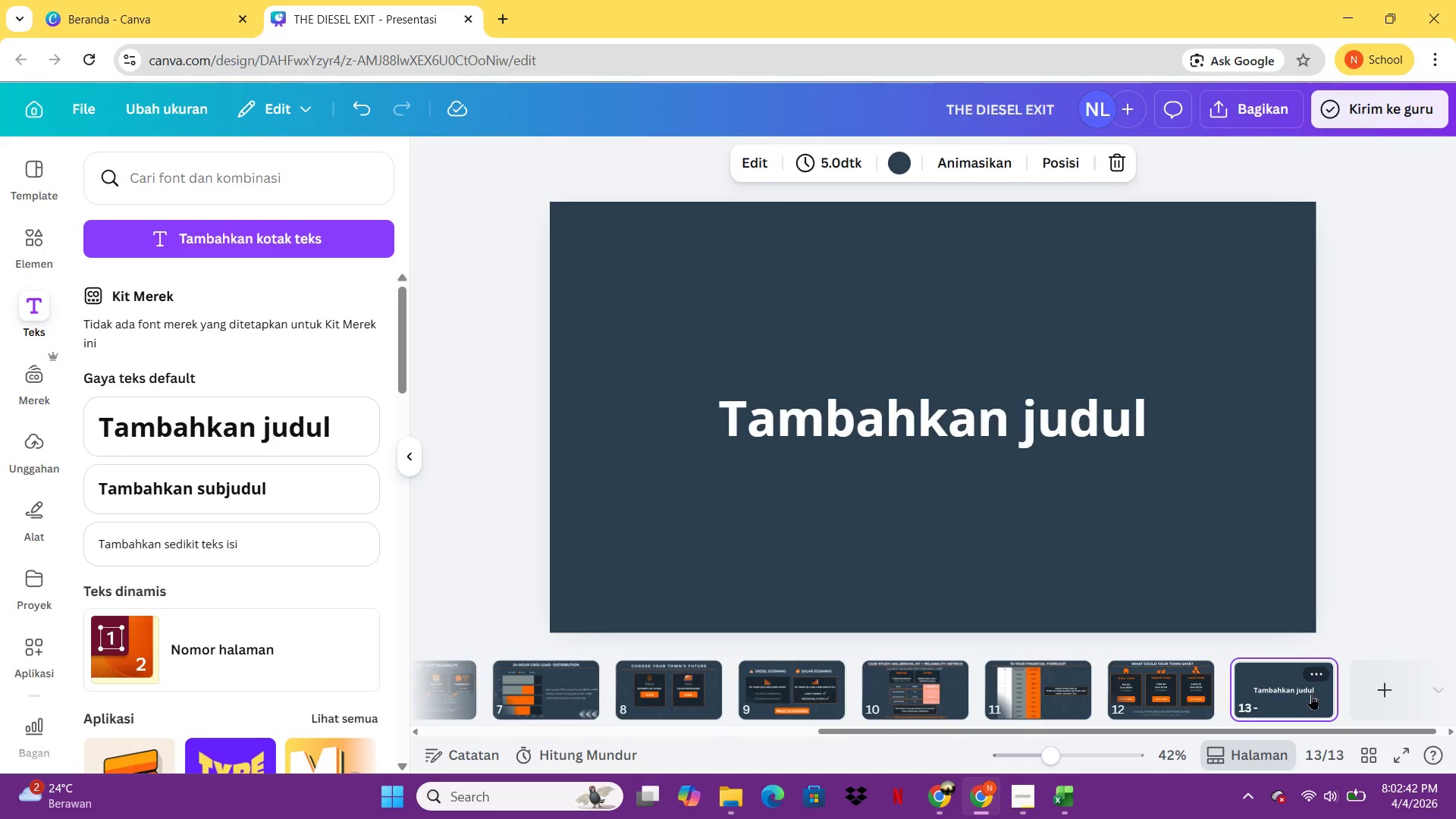 
mouse_move([1370, 696])
 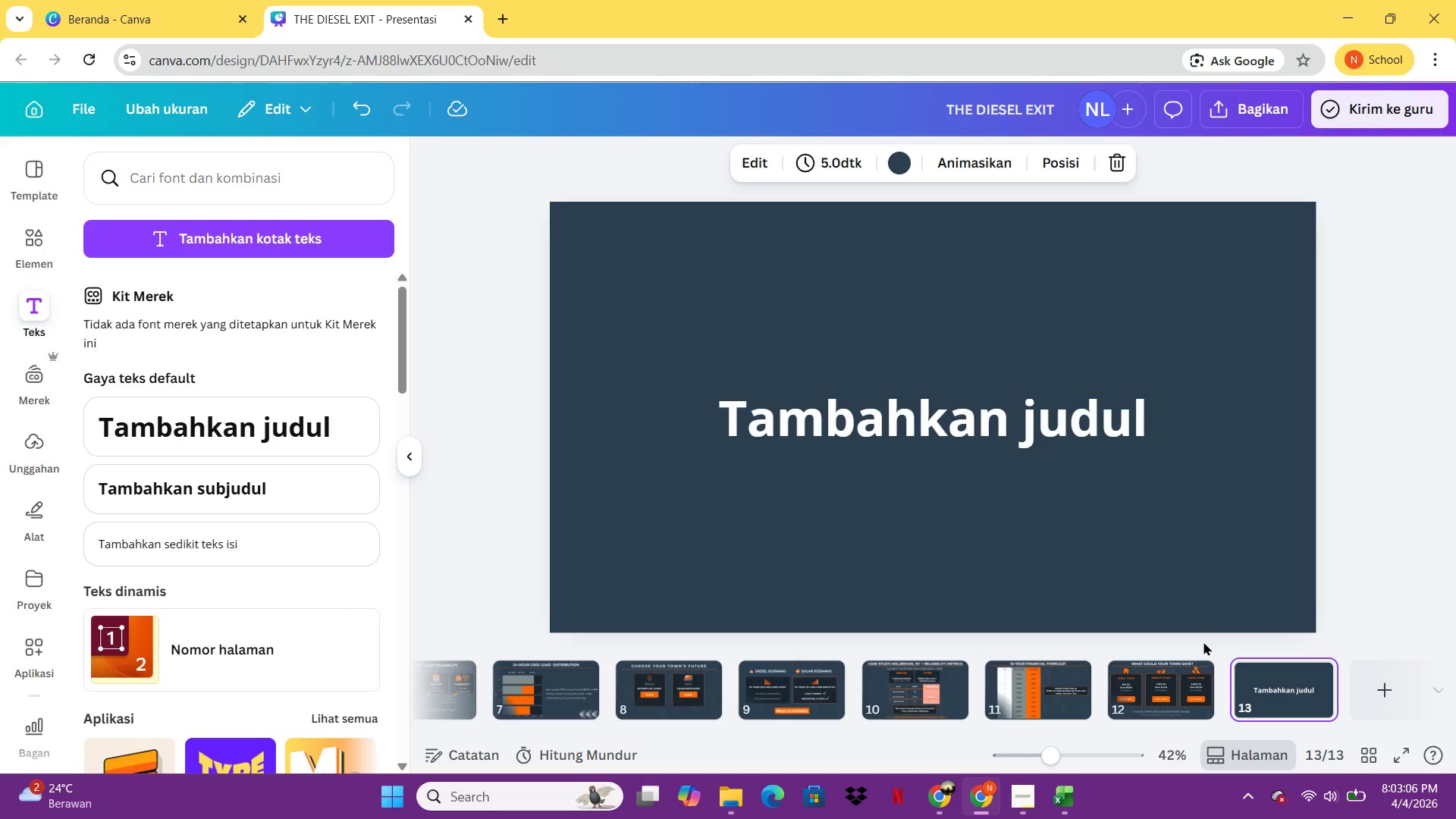 
wait(22.13)
 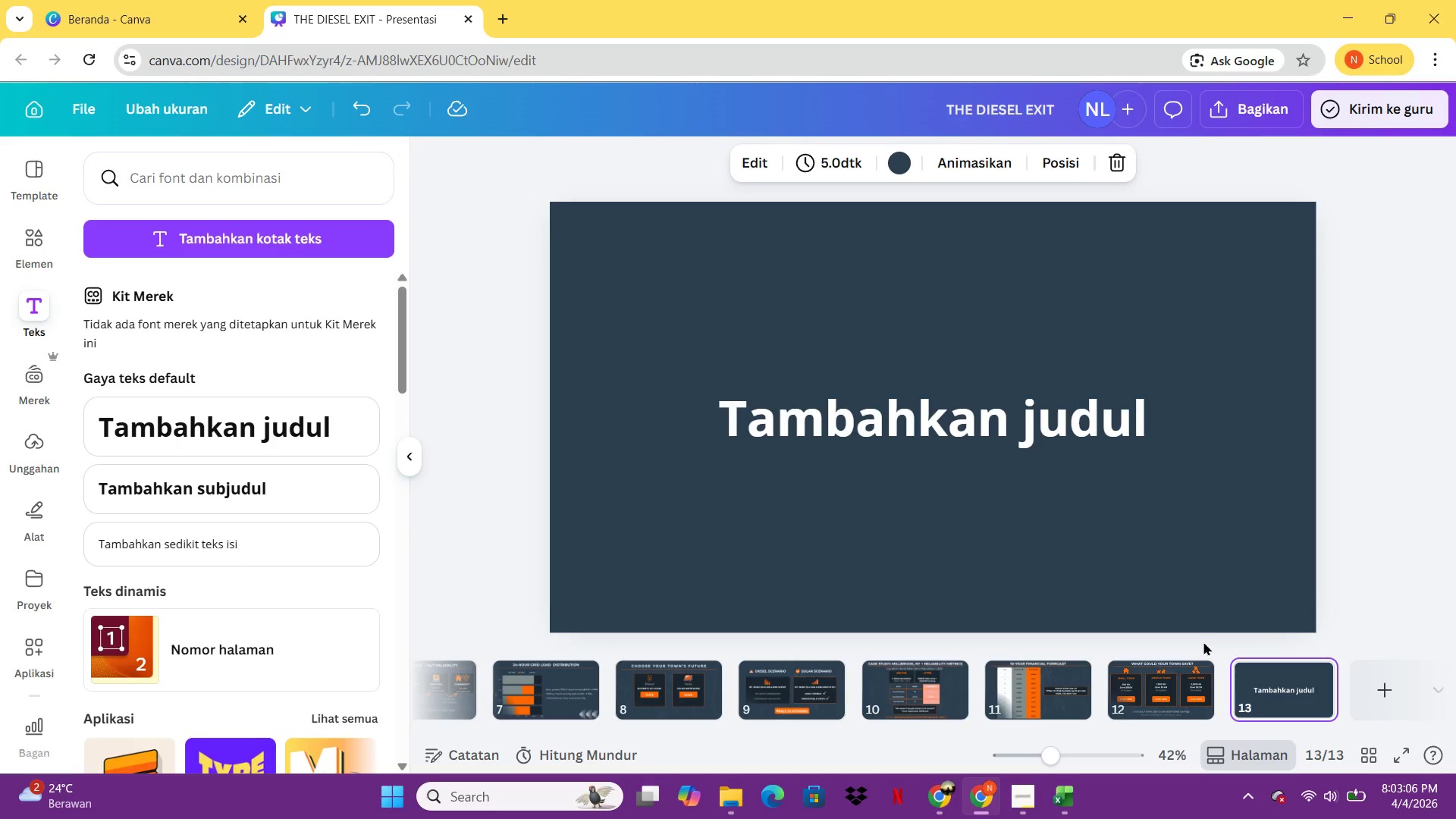 
double_click([965, 444])
 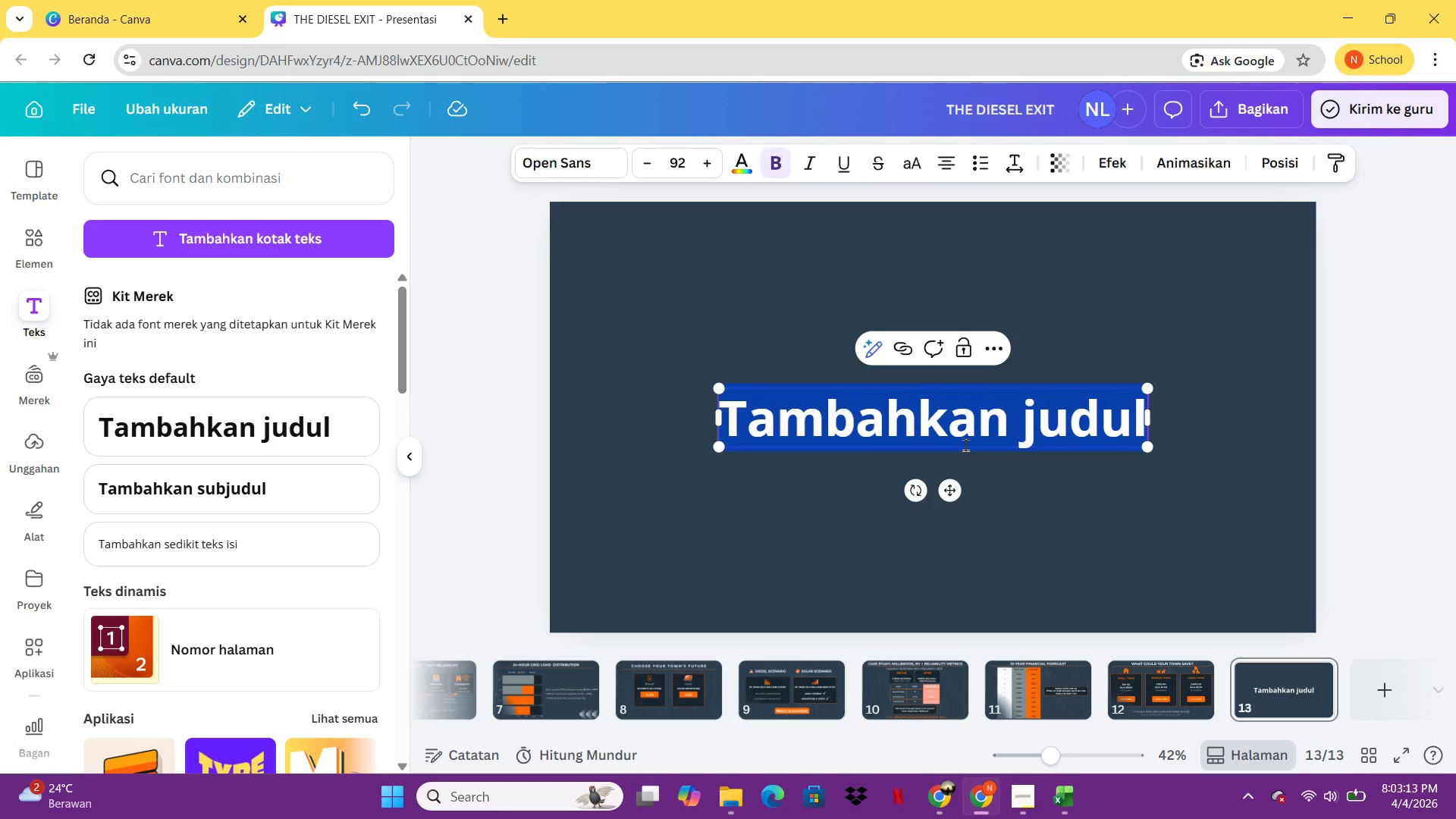 
double_click([1363, 517])
 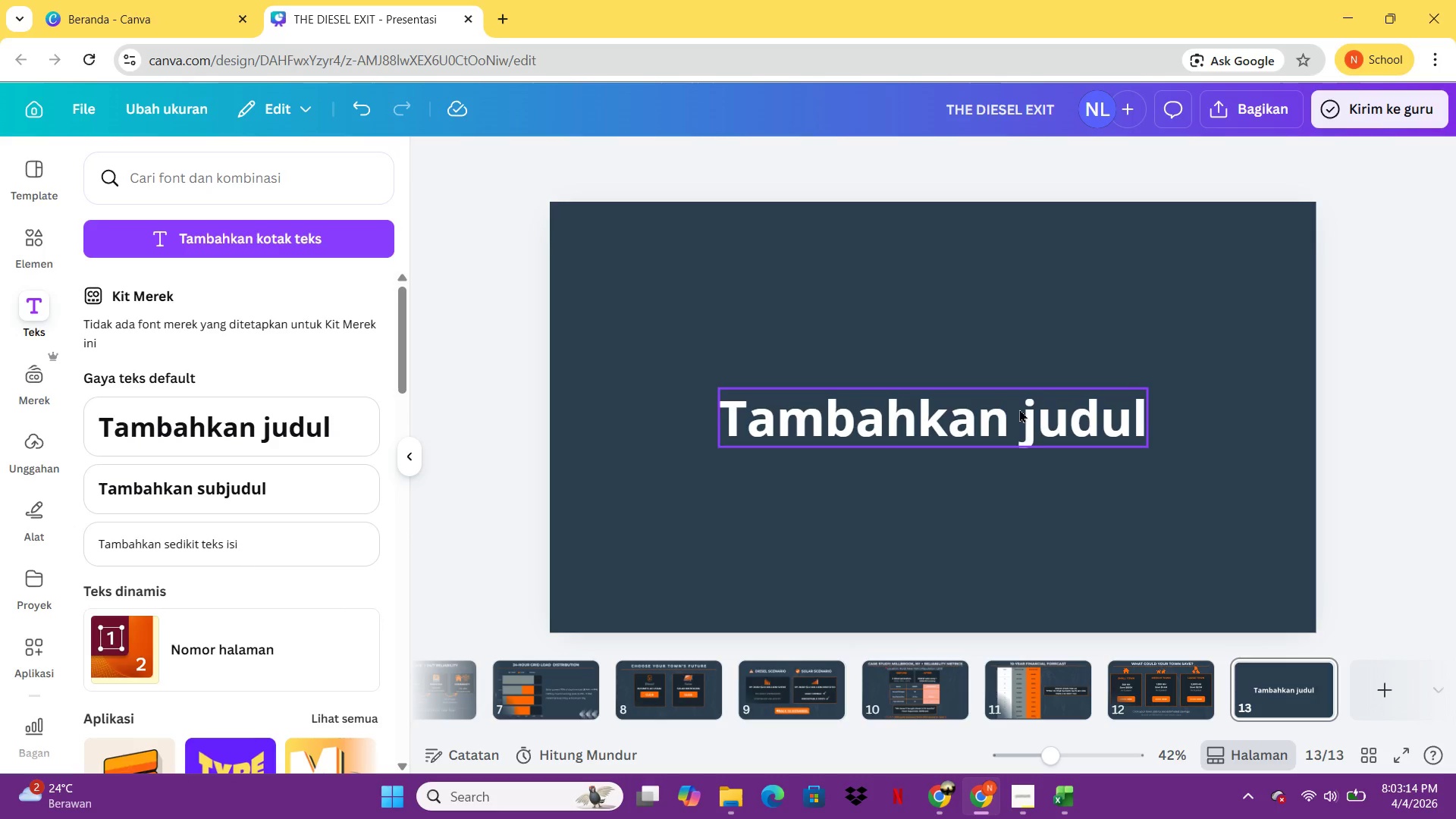 
double_click([1018, 408])
 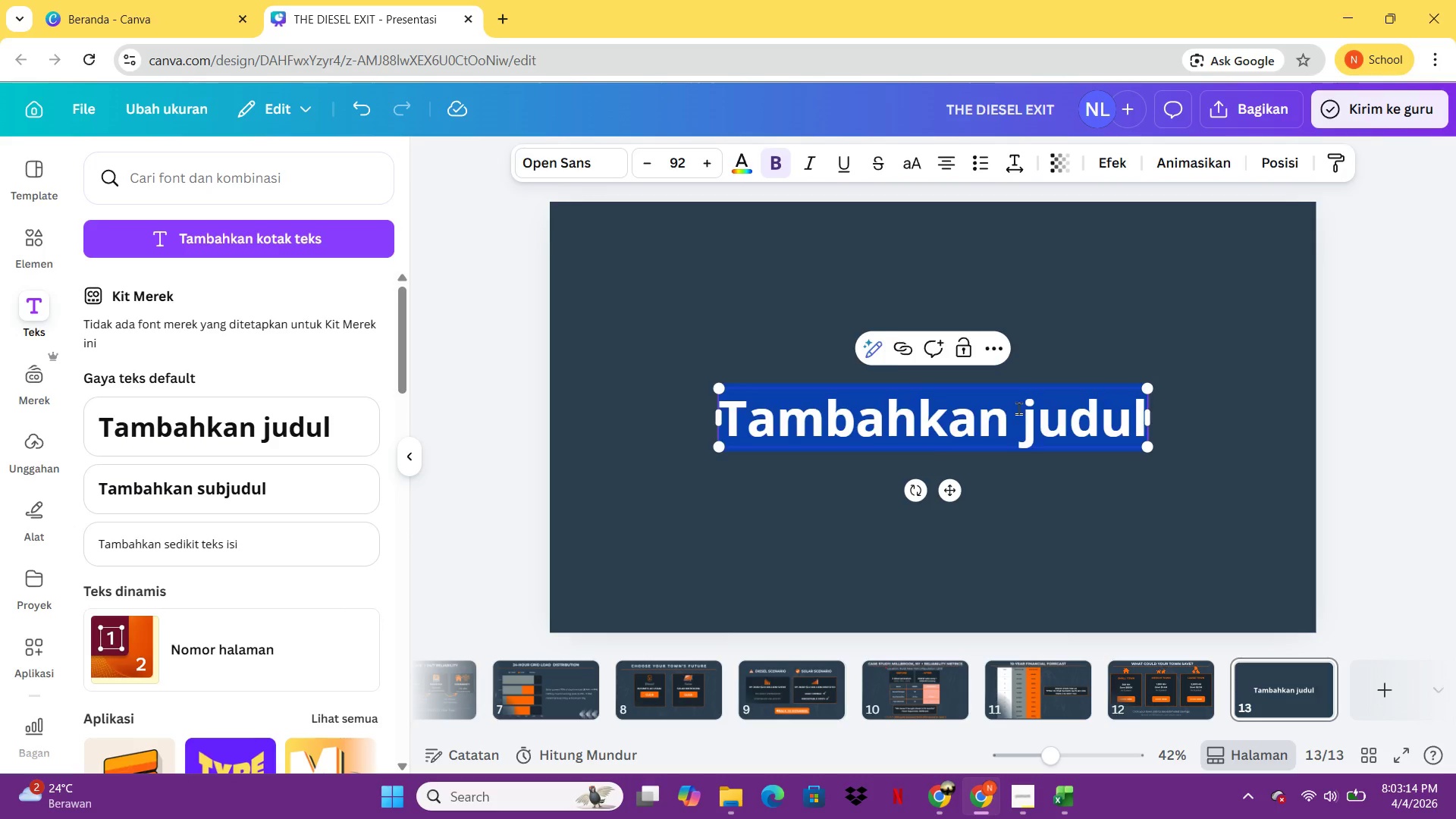 
key(Delete)
 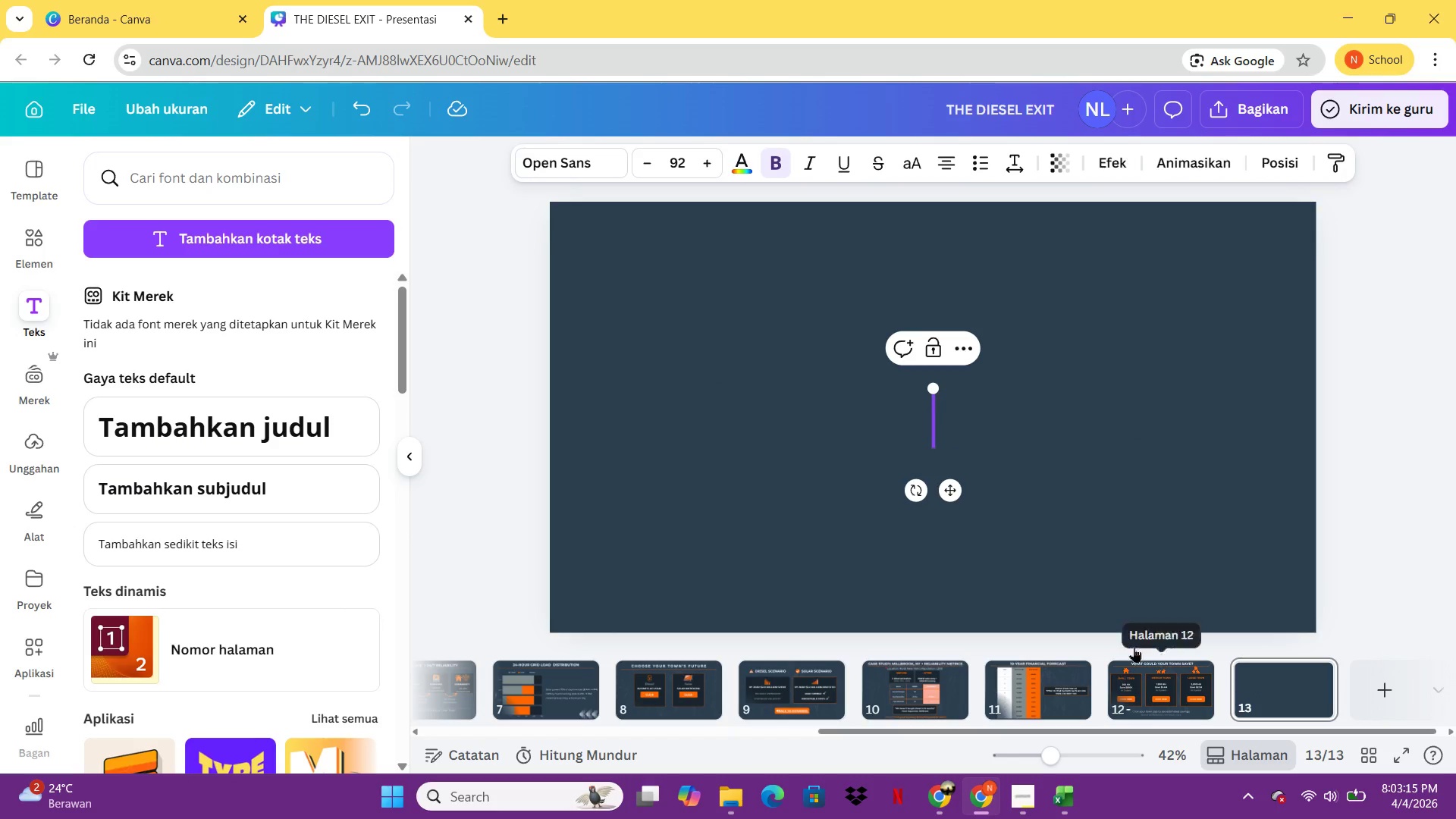 
left_click([1152, 582])
 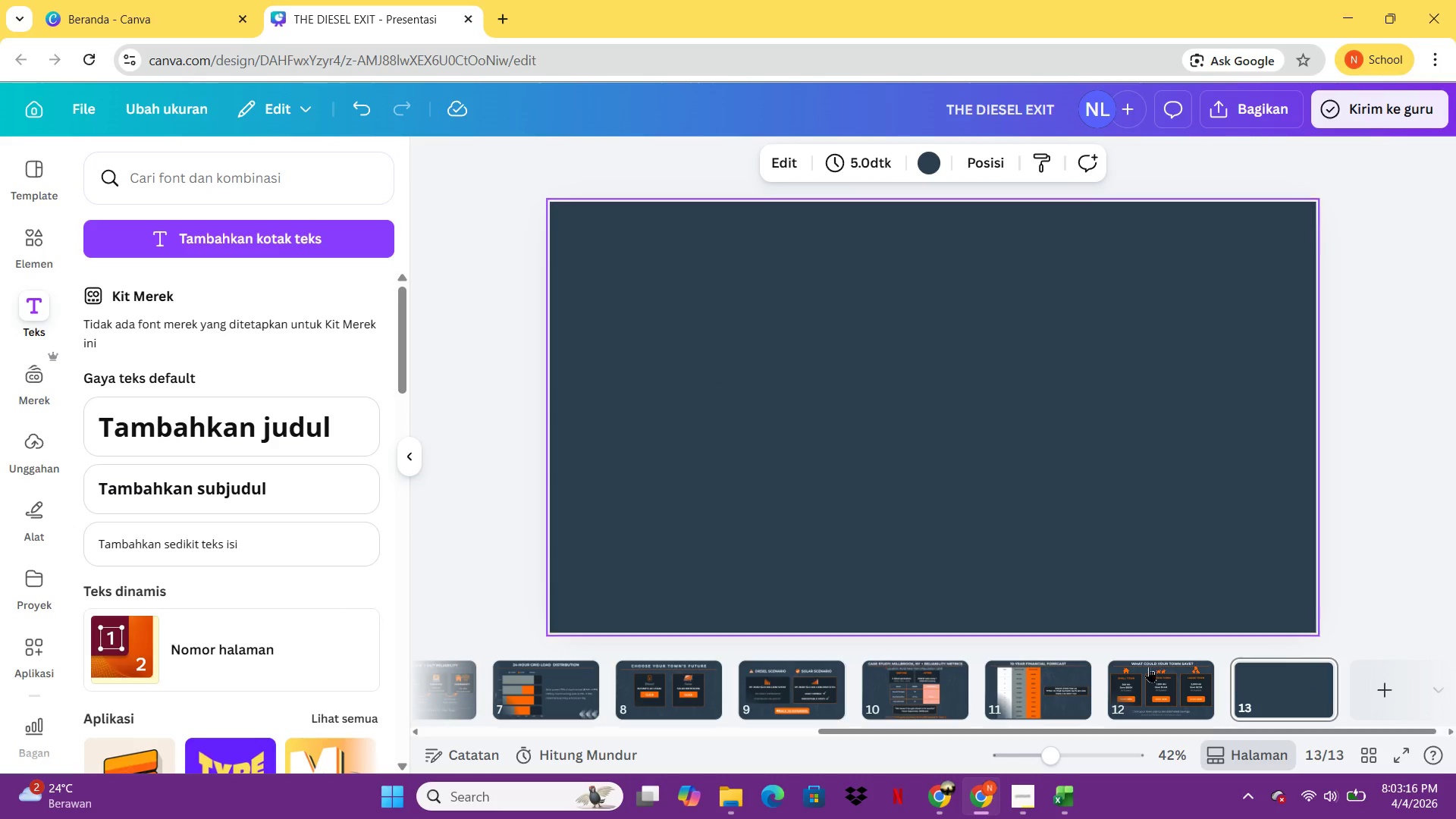 
double_click([1152, 582])
 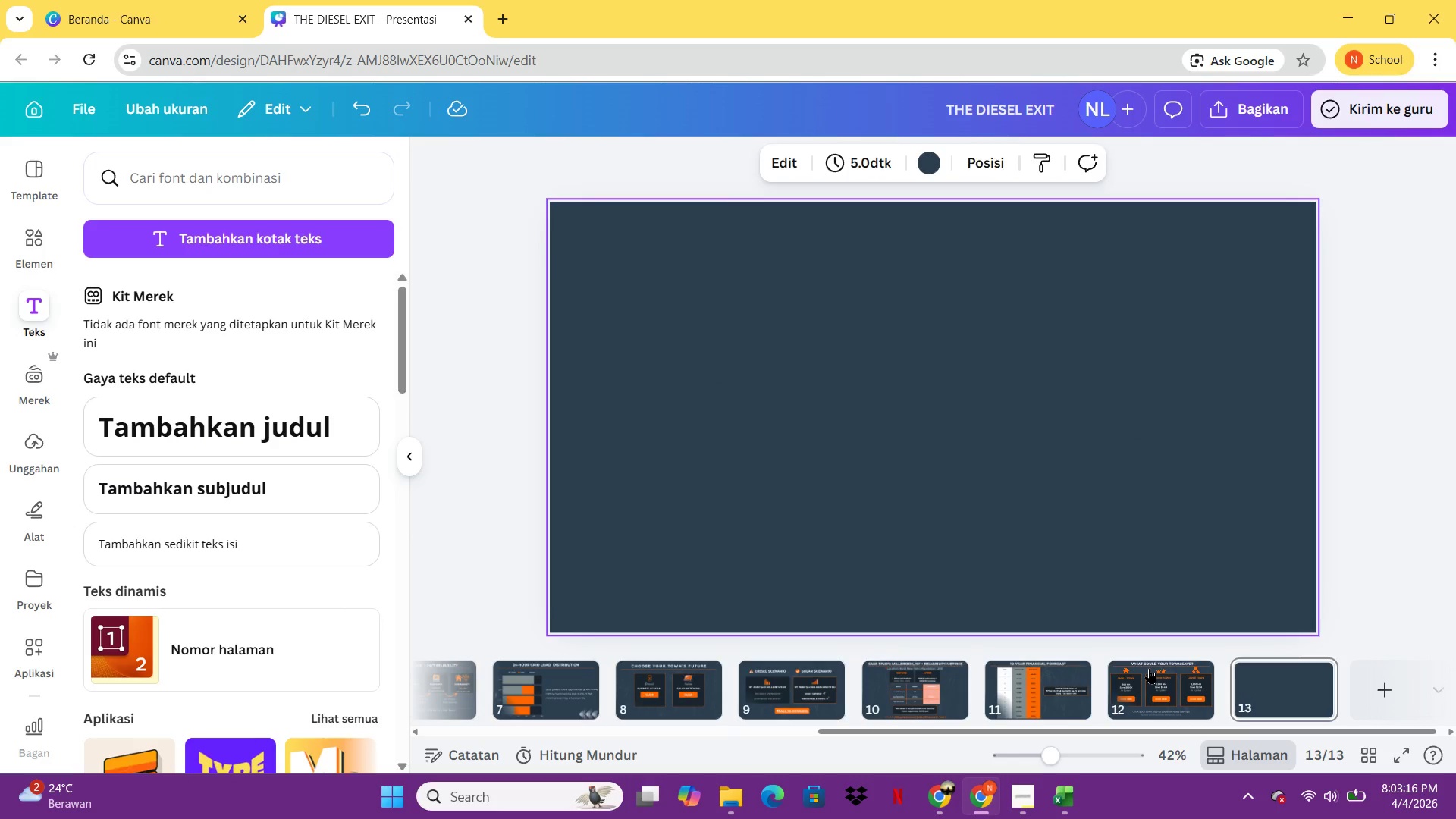 
triple_click([1149, 668])
 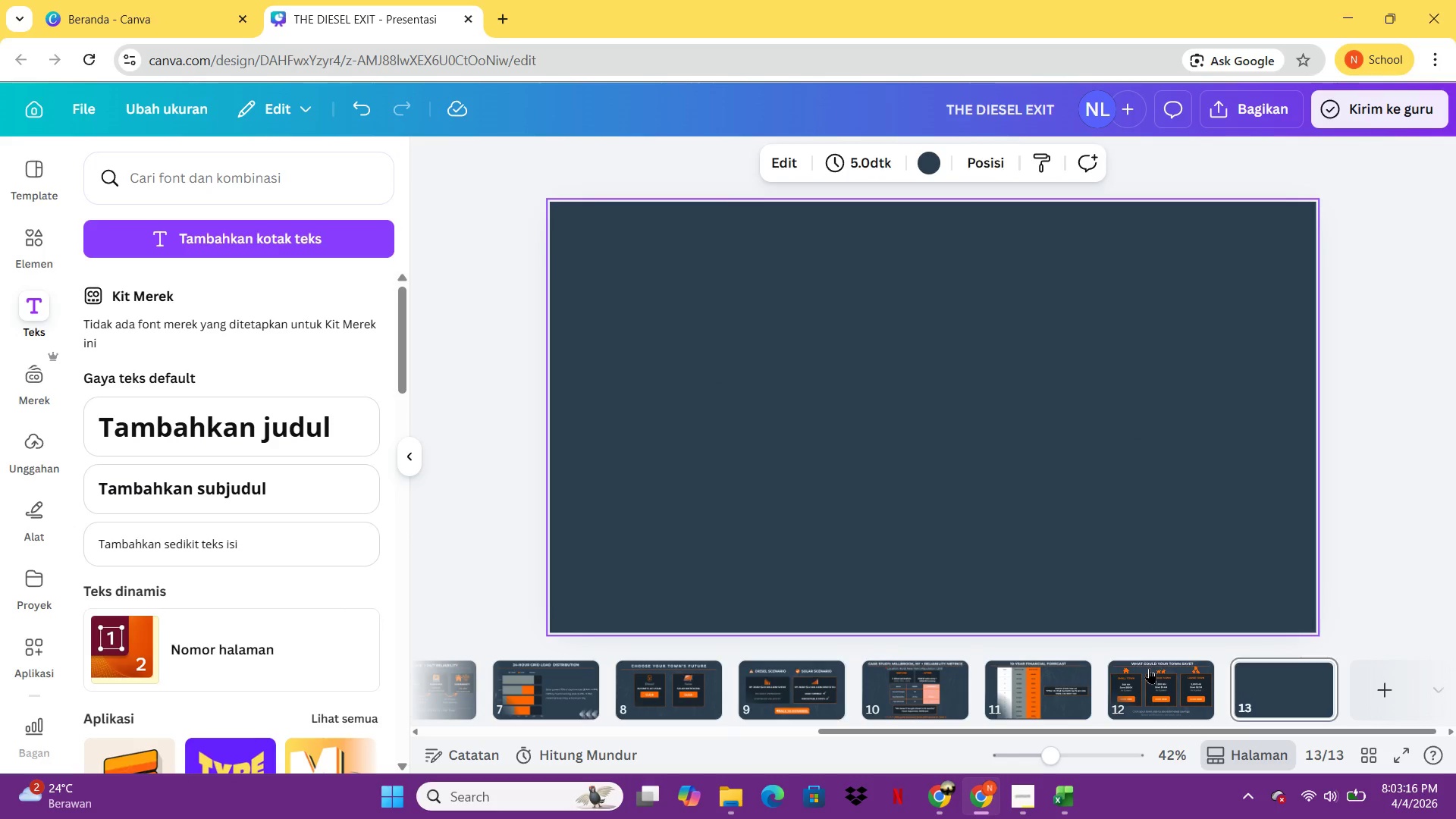 
triple_click([1149, 668])
 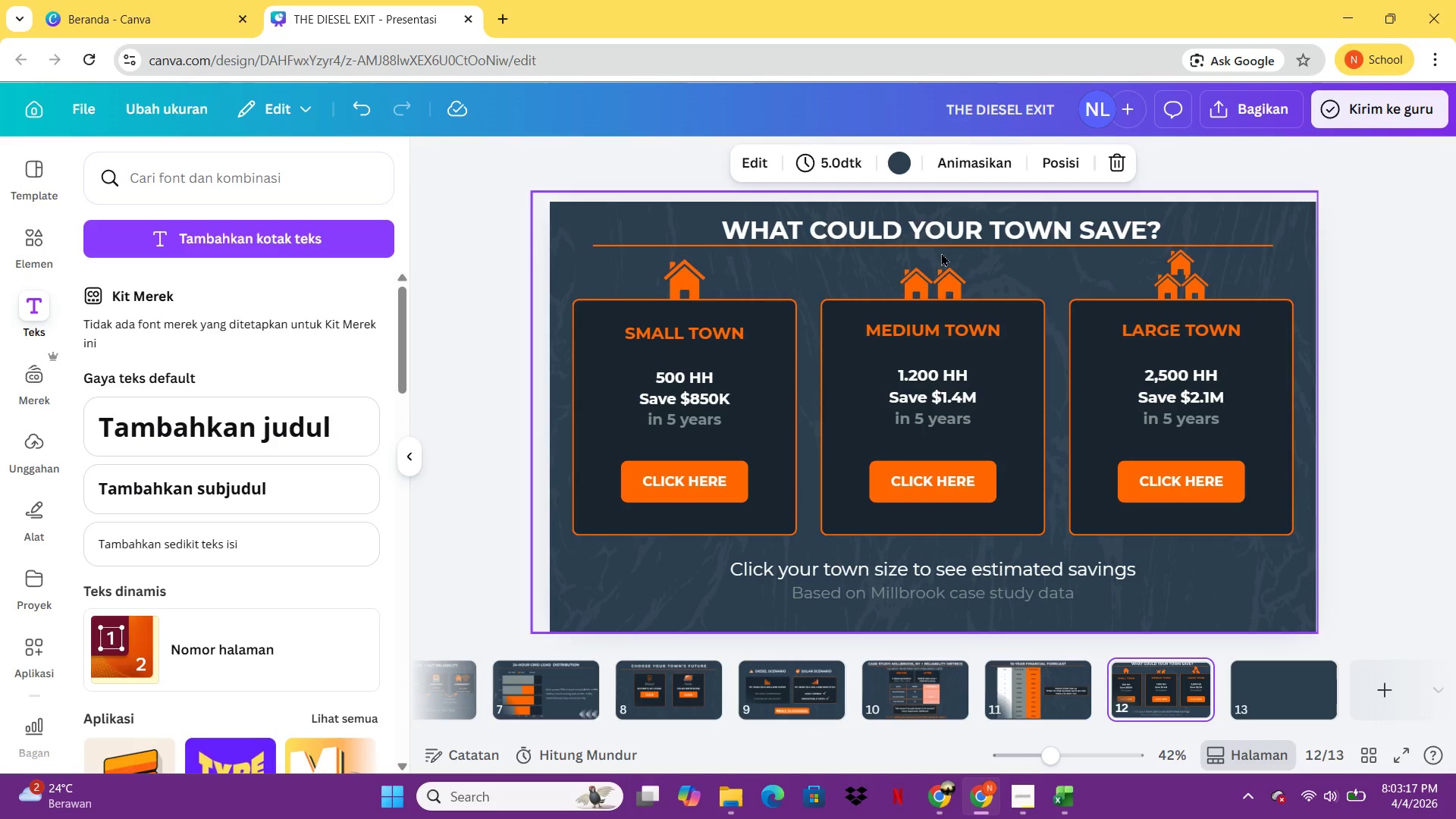 
left_click([937, 233])
 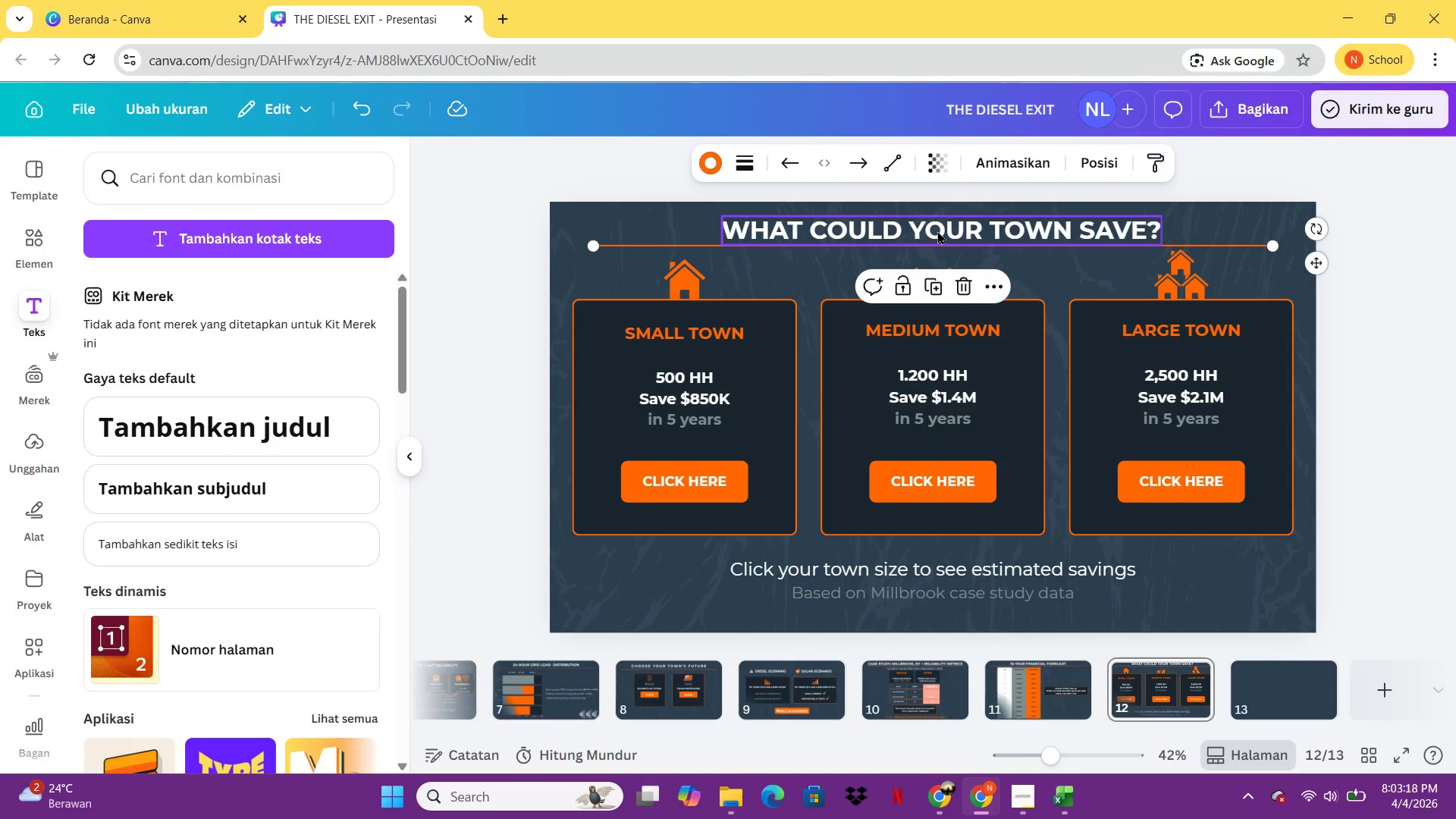 
key(Control+C)
 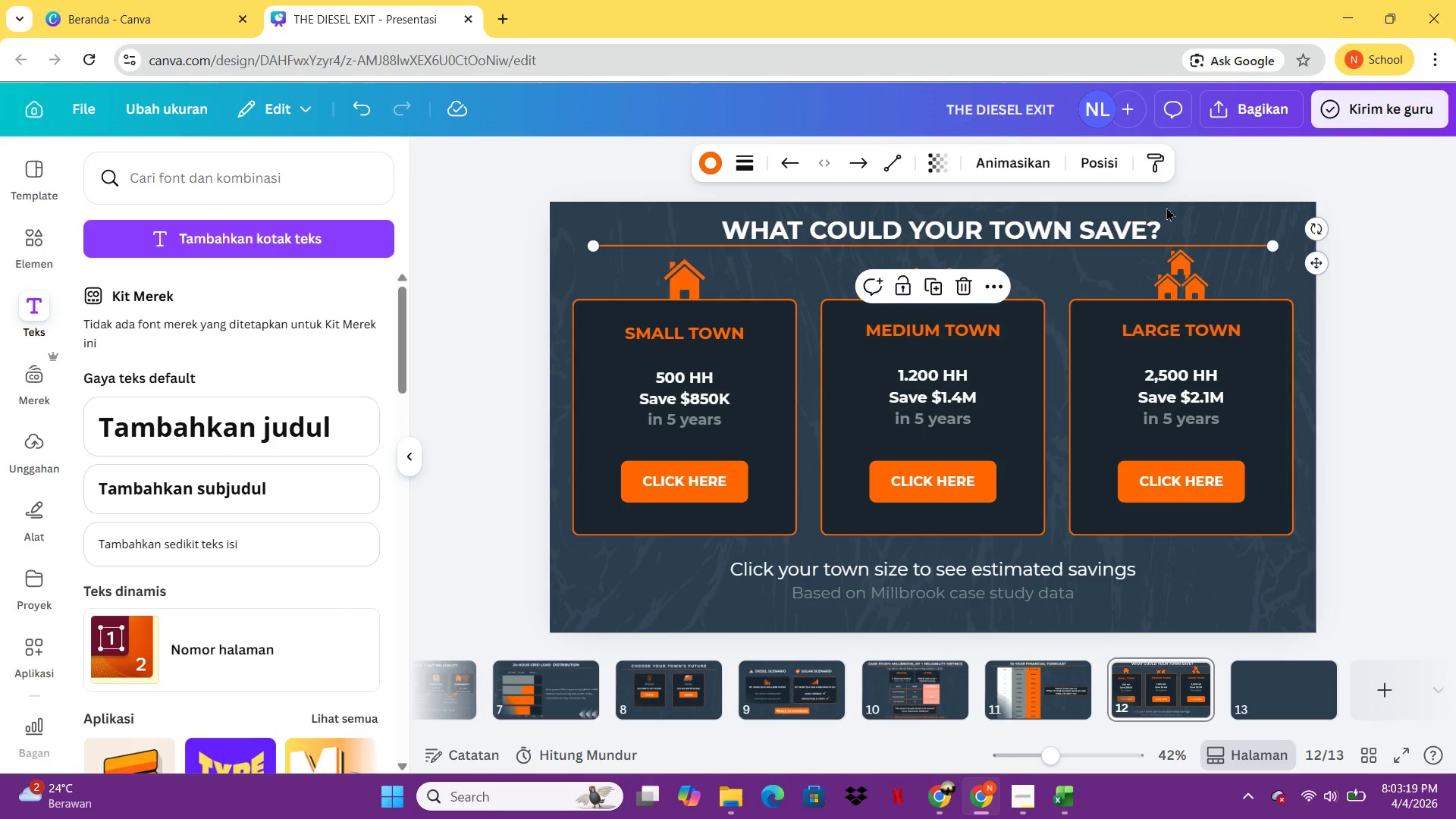 
left_click([1146, 216])
 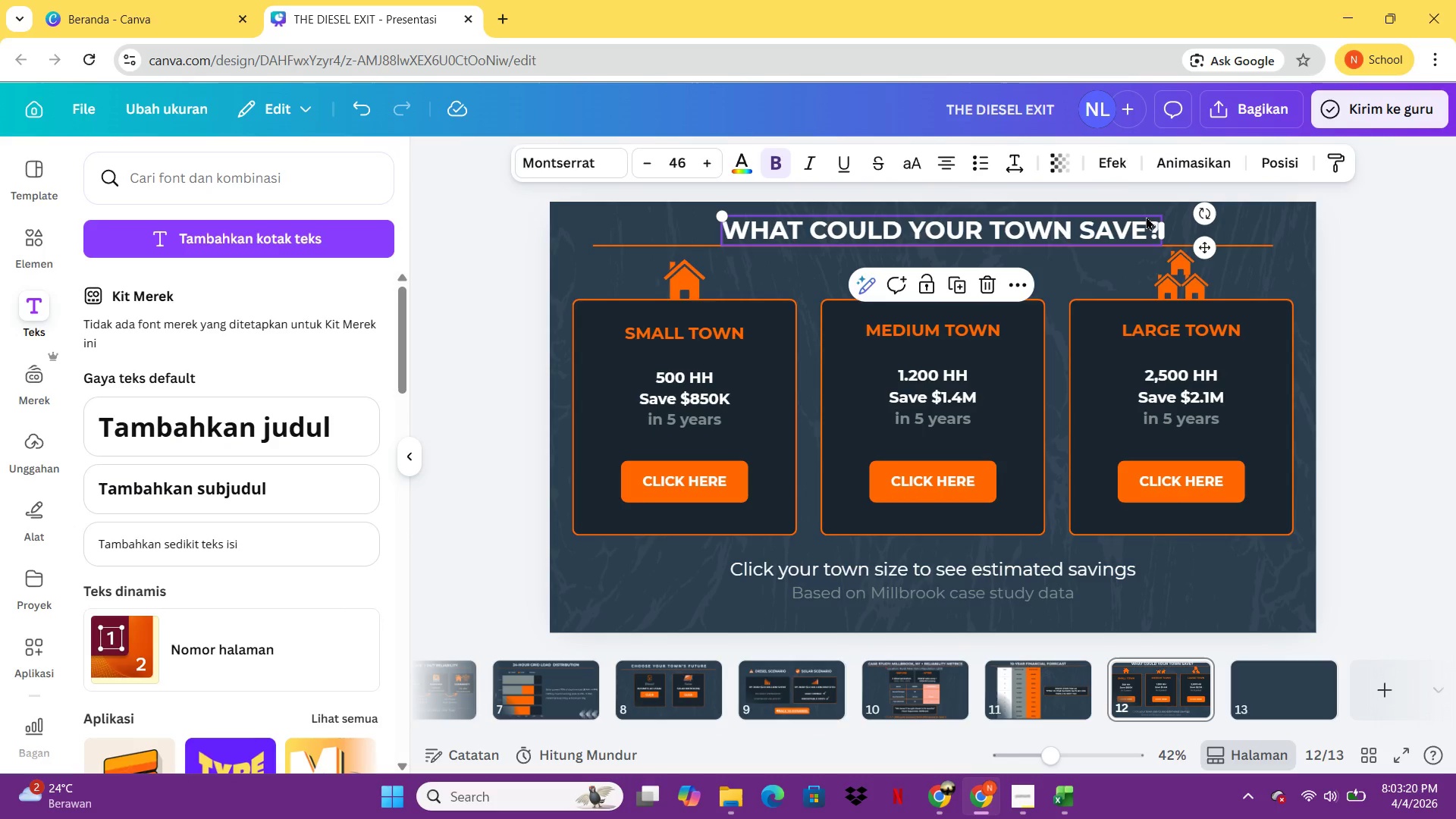 
key(Control+C)
 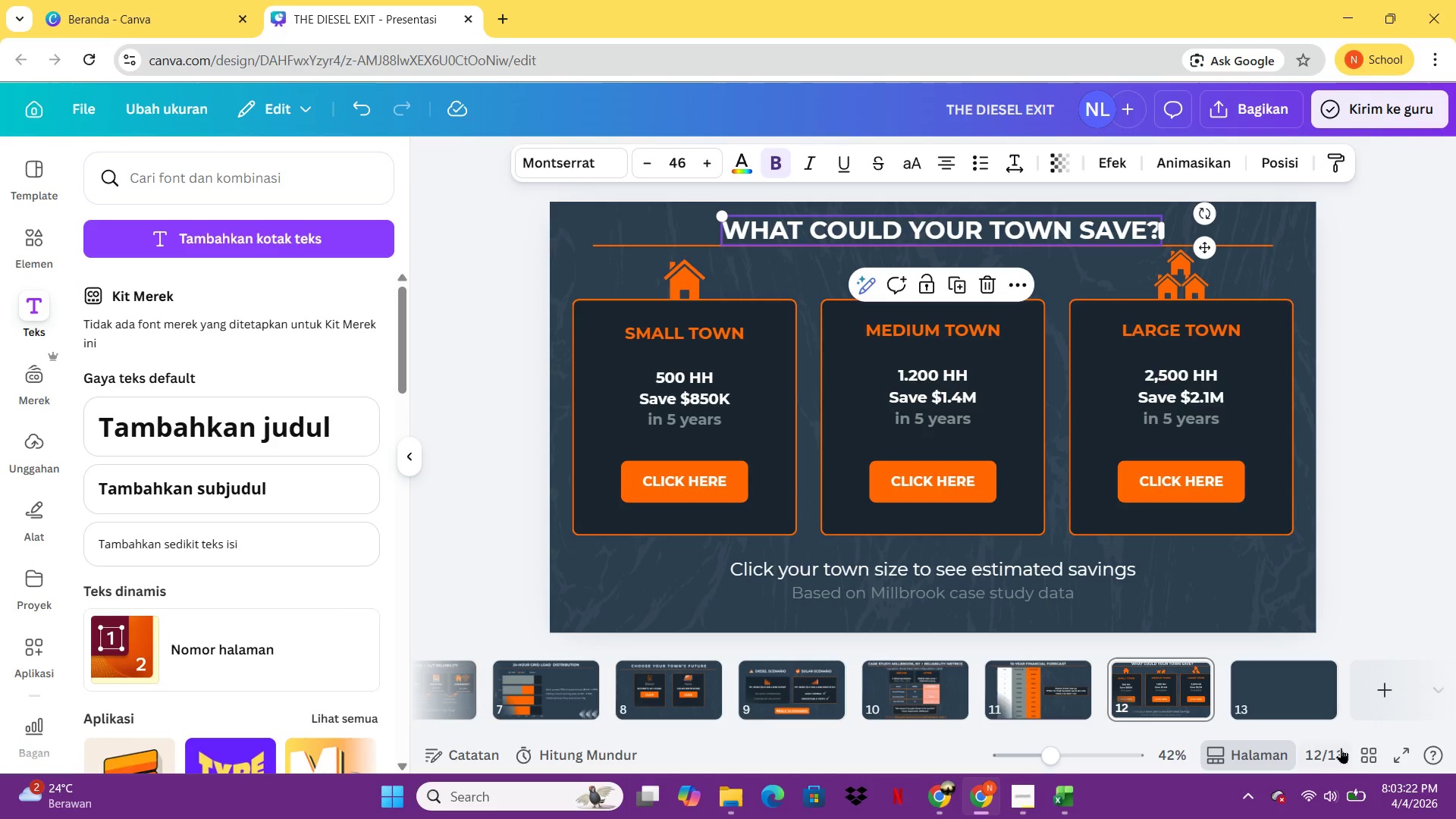 
left_click([1274, 680])
 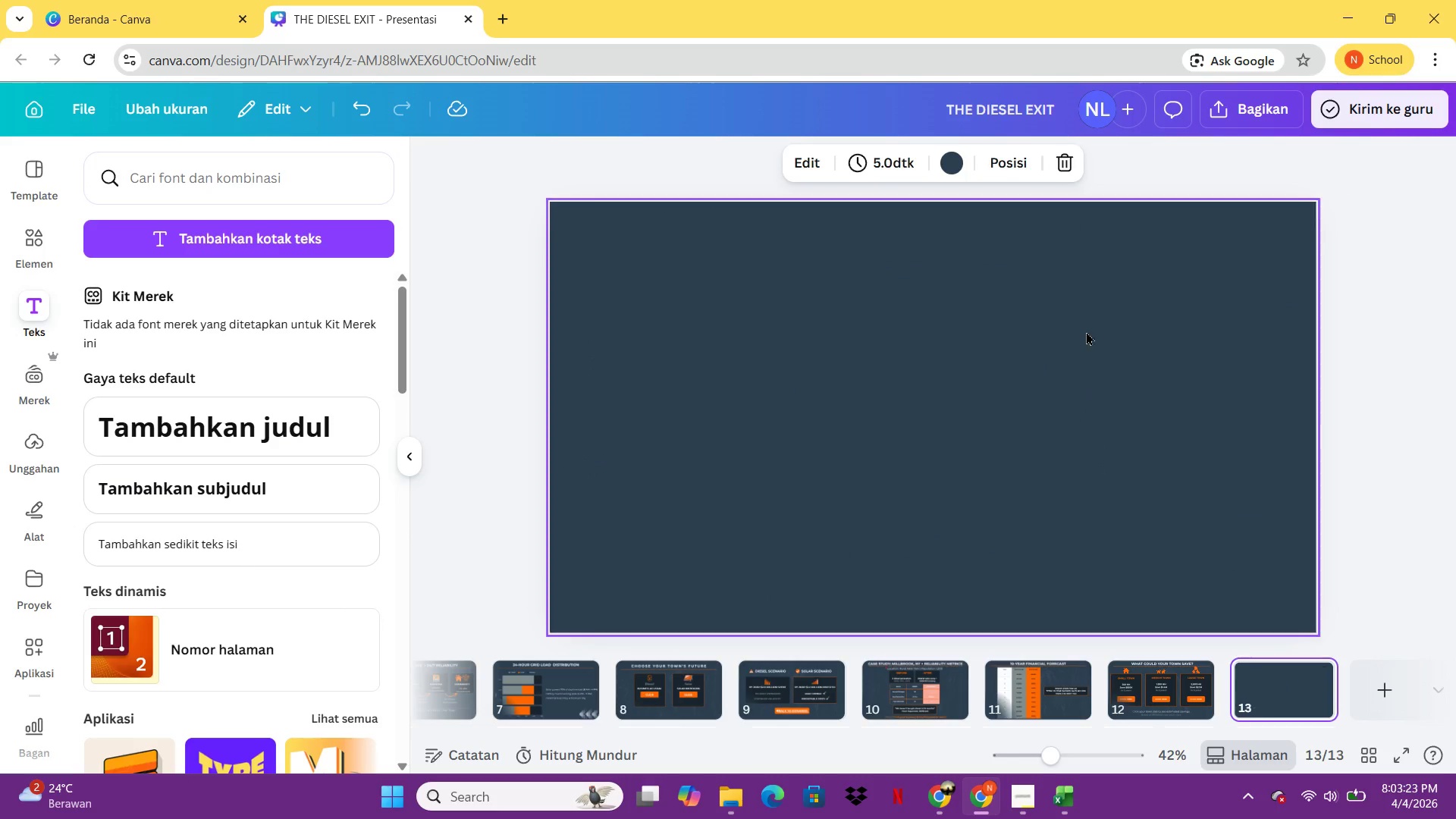 
key(Control+V)
 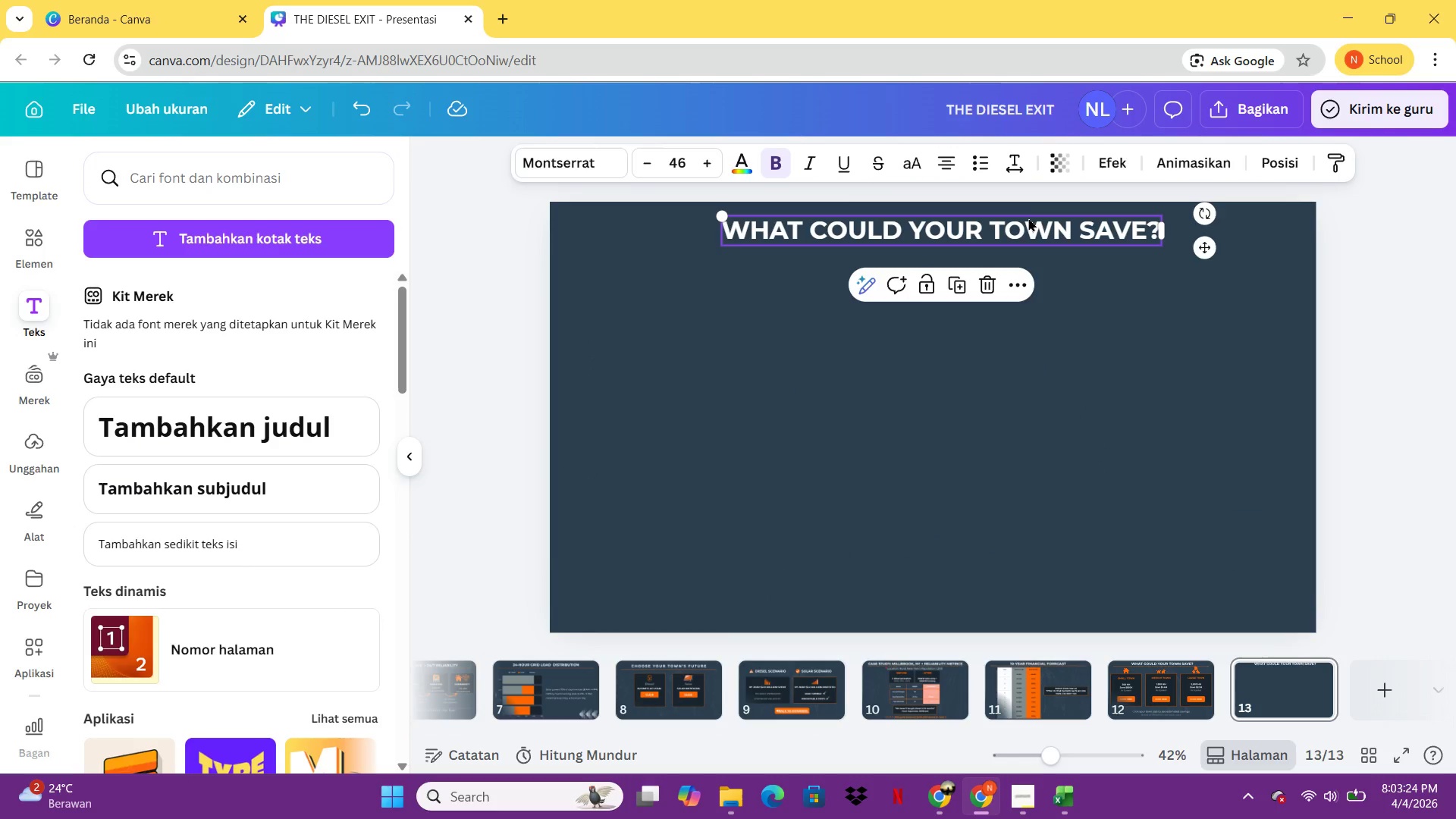 
left_click([1028, 216])
 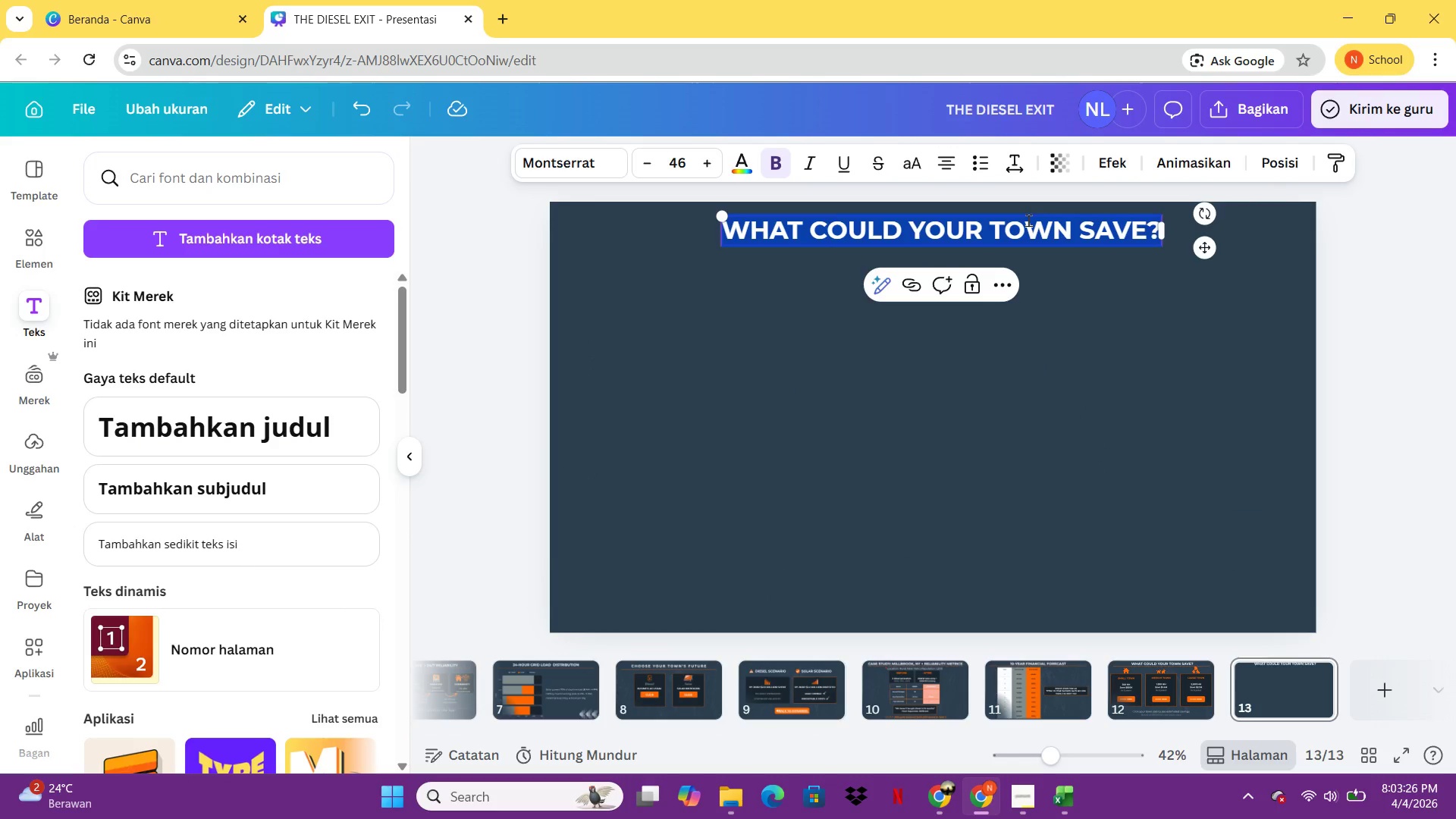 
type(IMPLEMENTATION ROADMAP)
 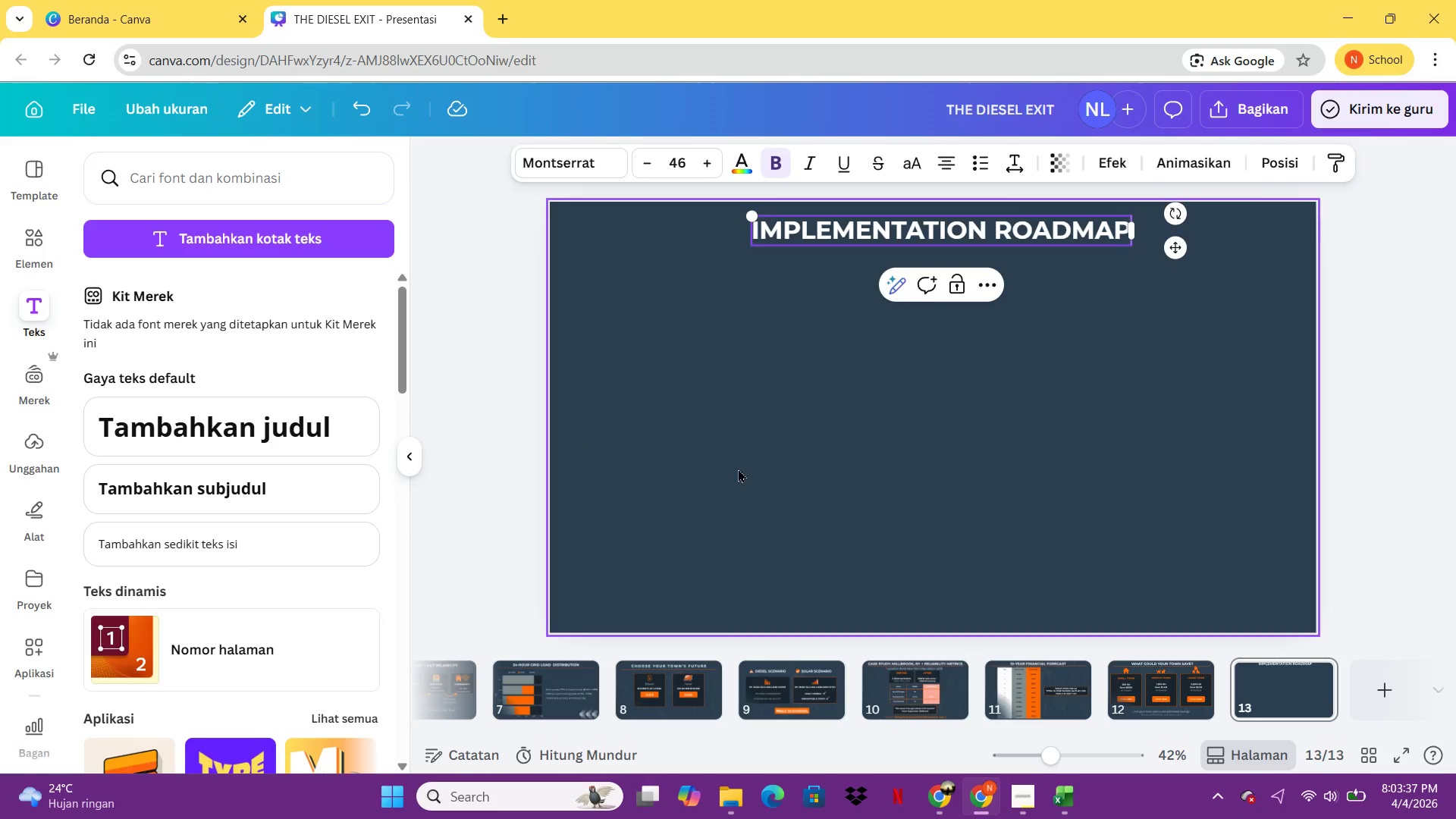 
wait(6.11)
 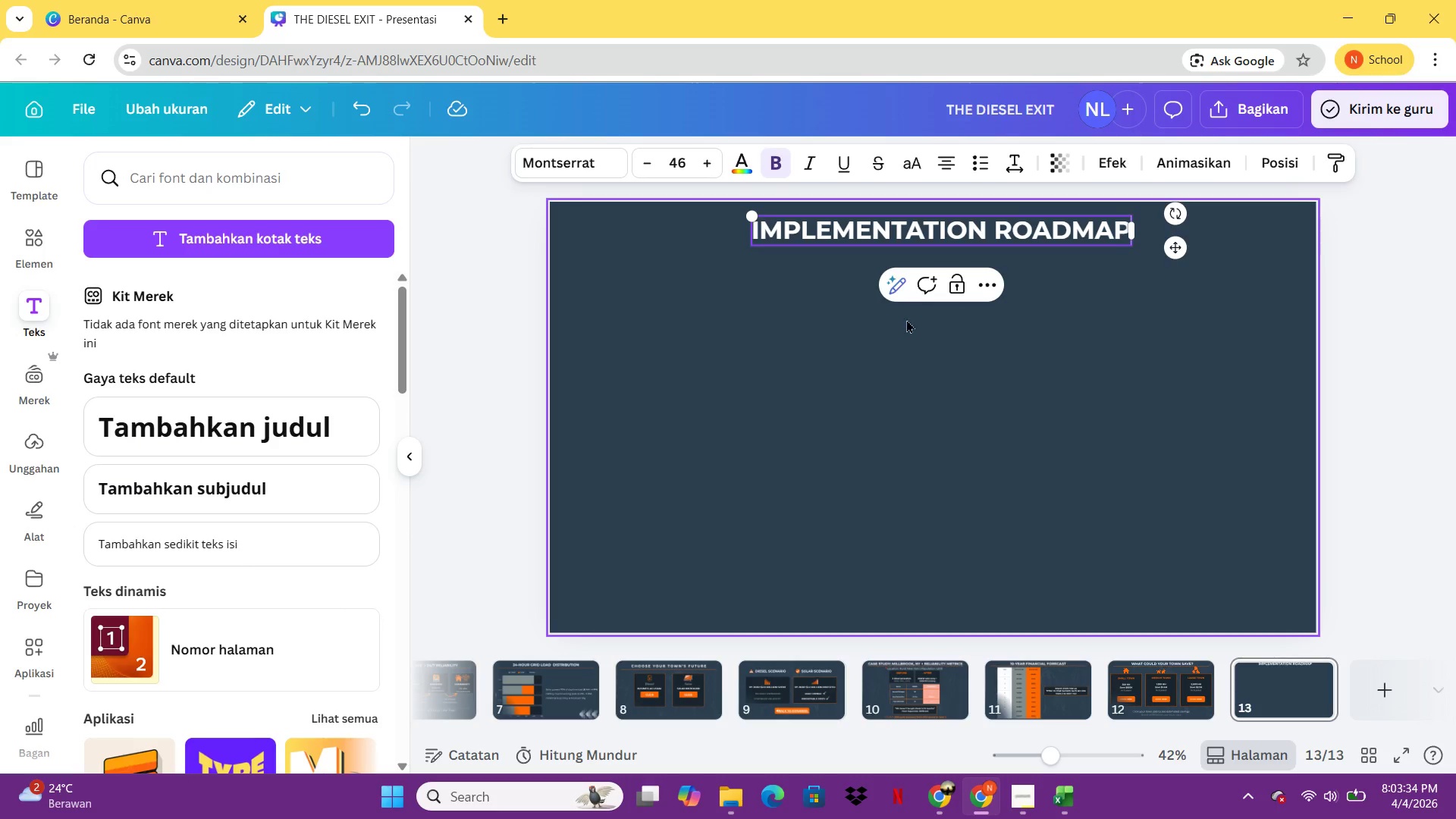 
left_click([1202, 683])
 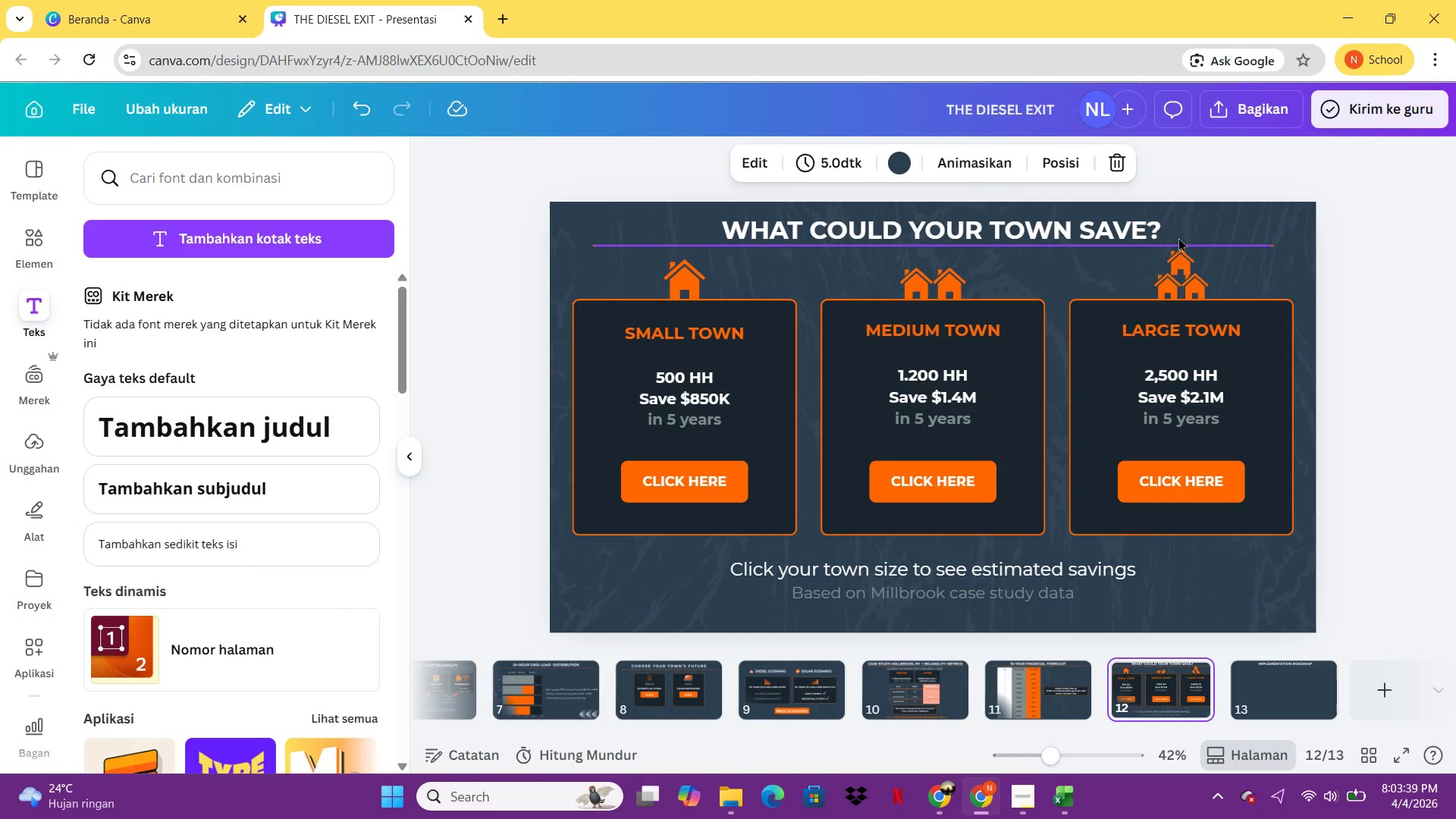 
double_click([1191, 248])
 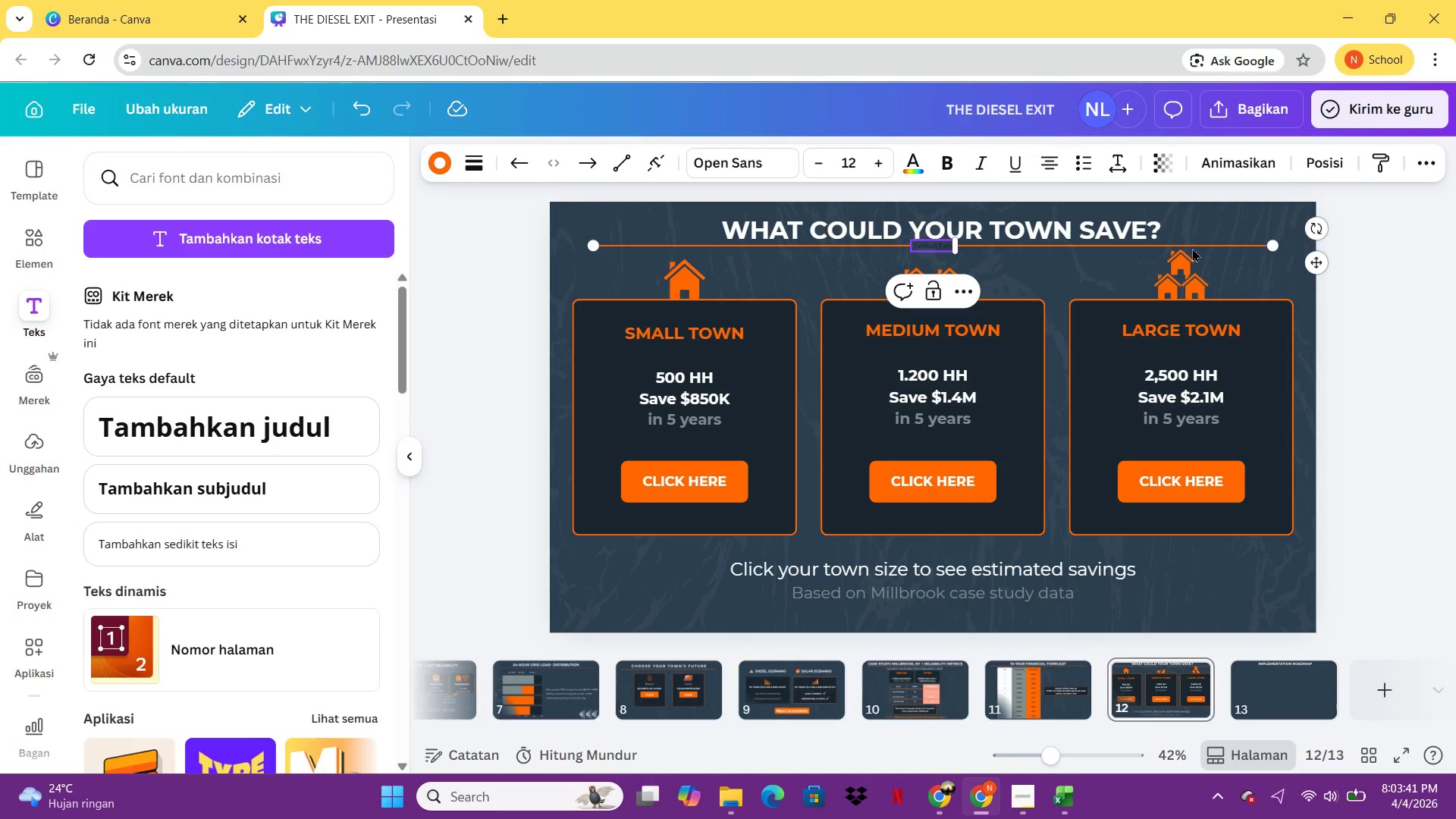 
key(Control+C)
 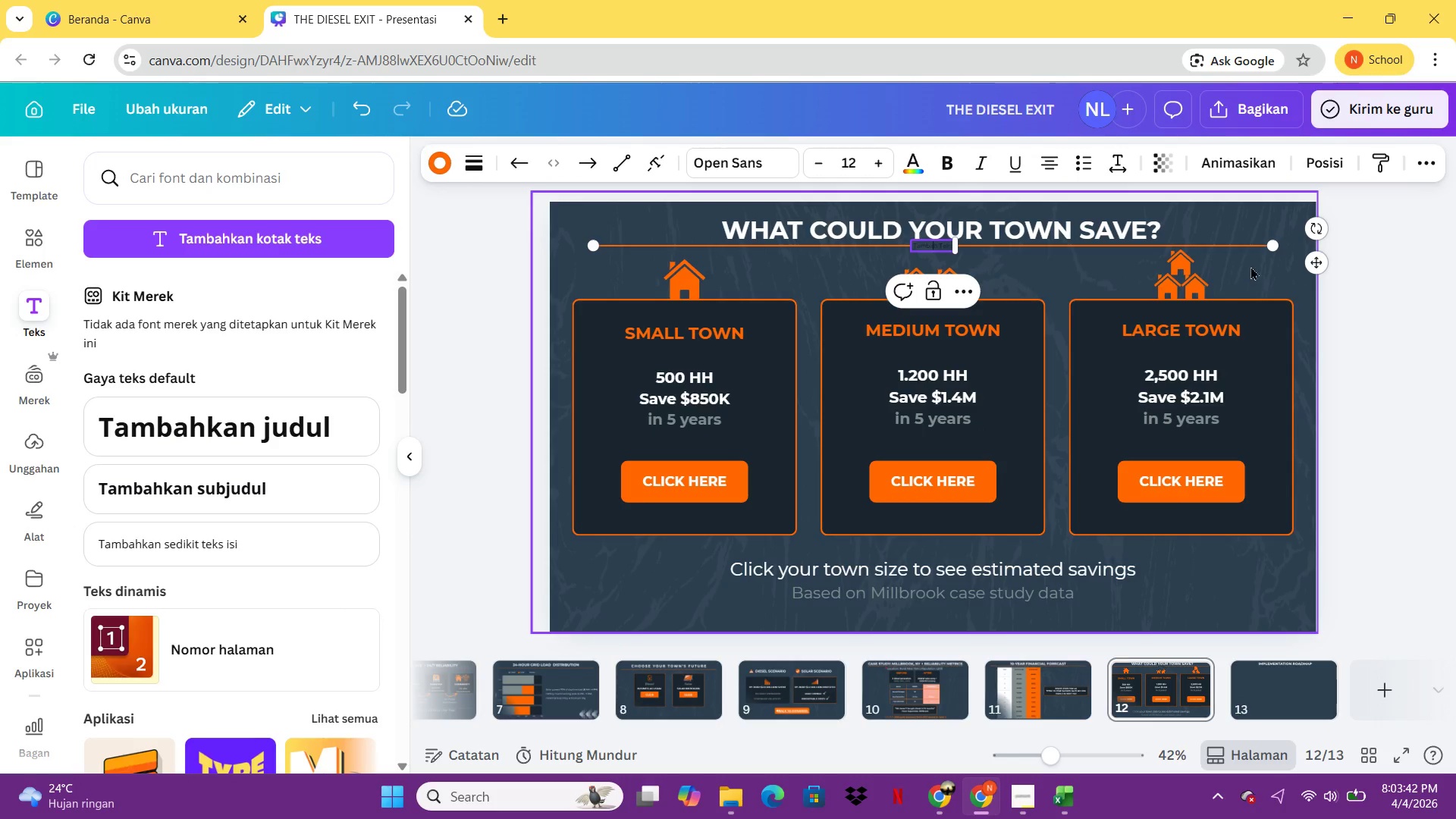 
left_click([1376, 356])
 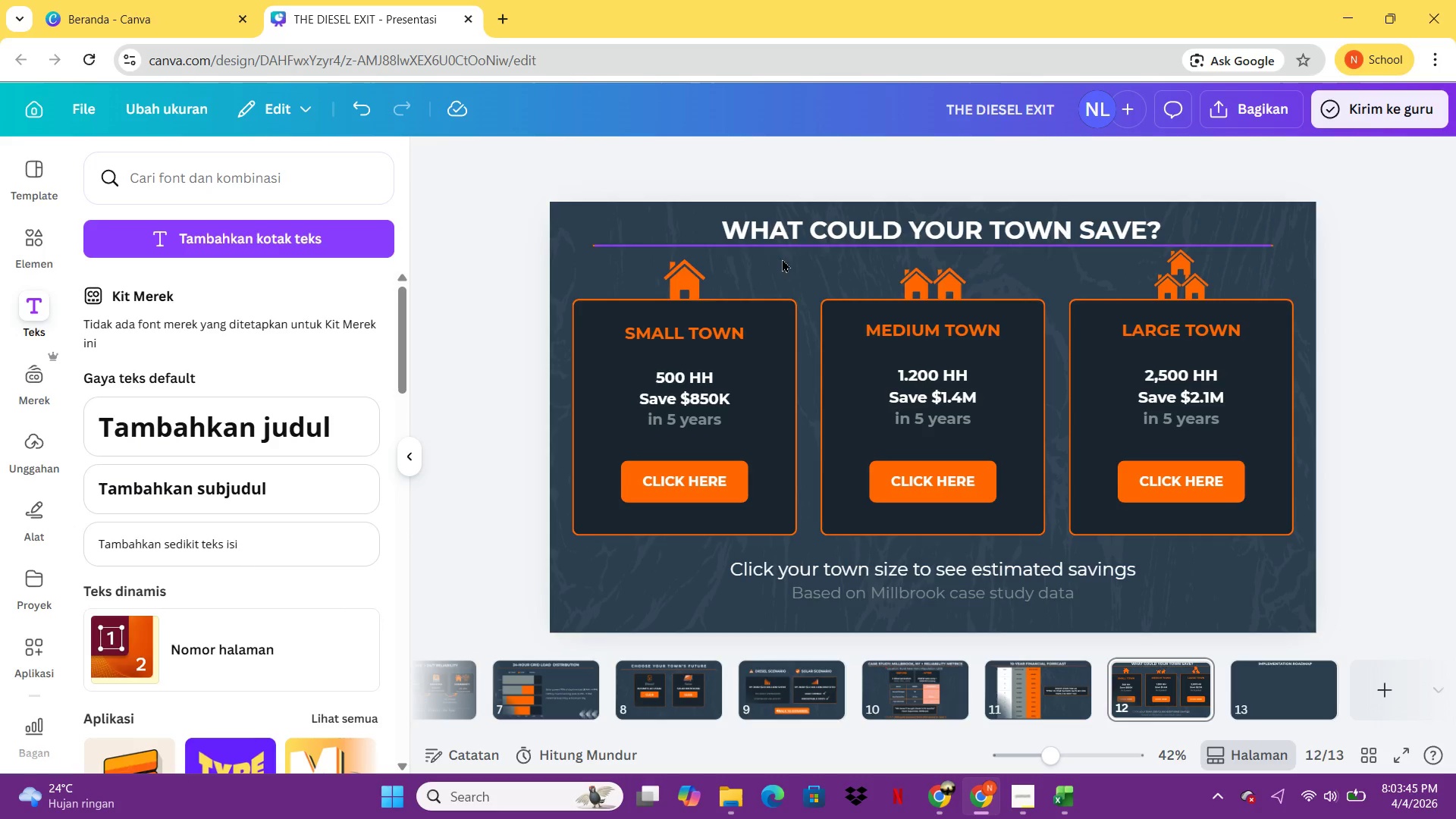 
left_click([717, 246])
 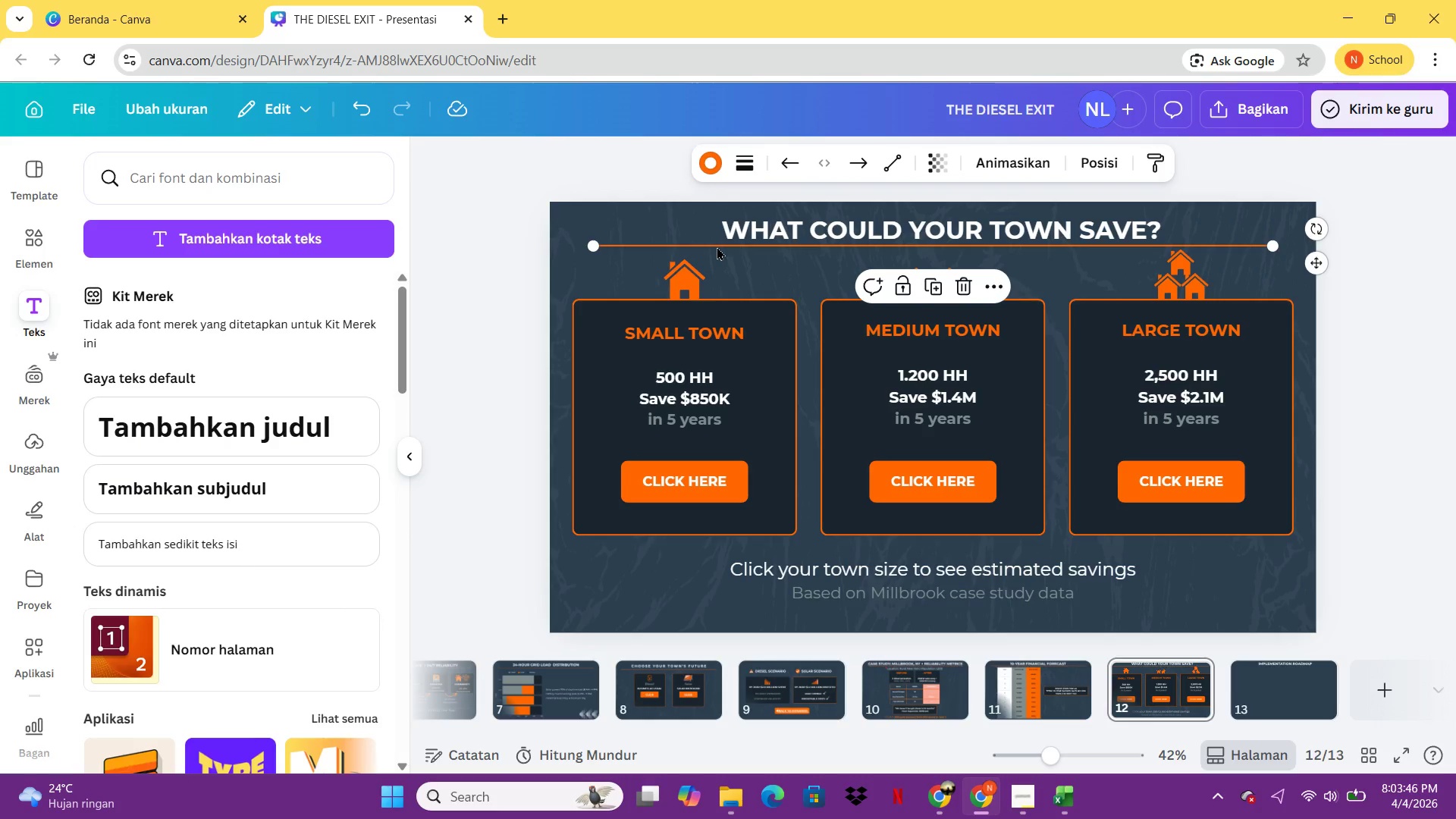 
key(Control+C)
 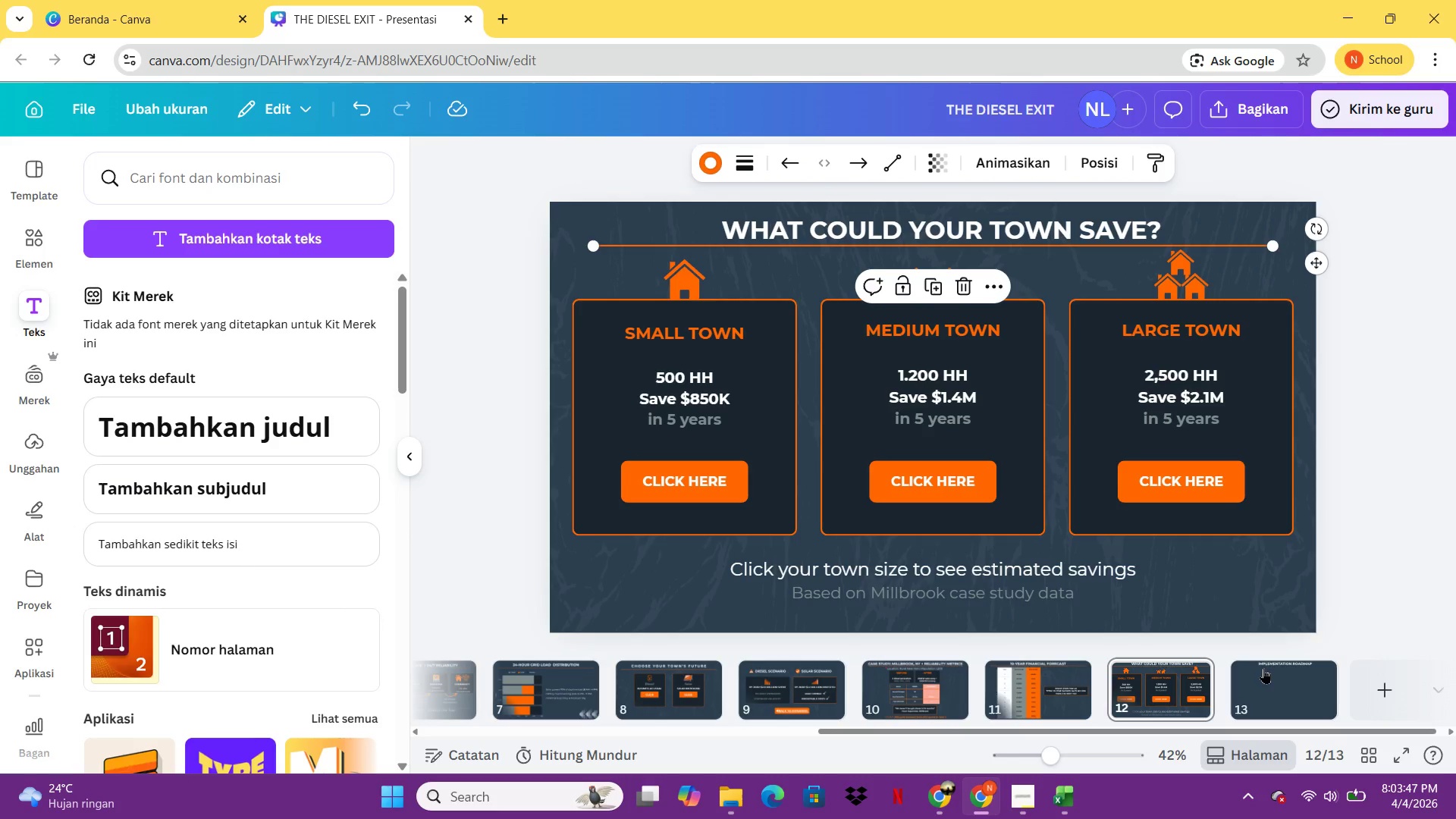 
left_click([1263, 670])
 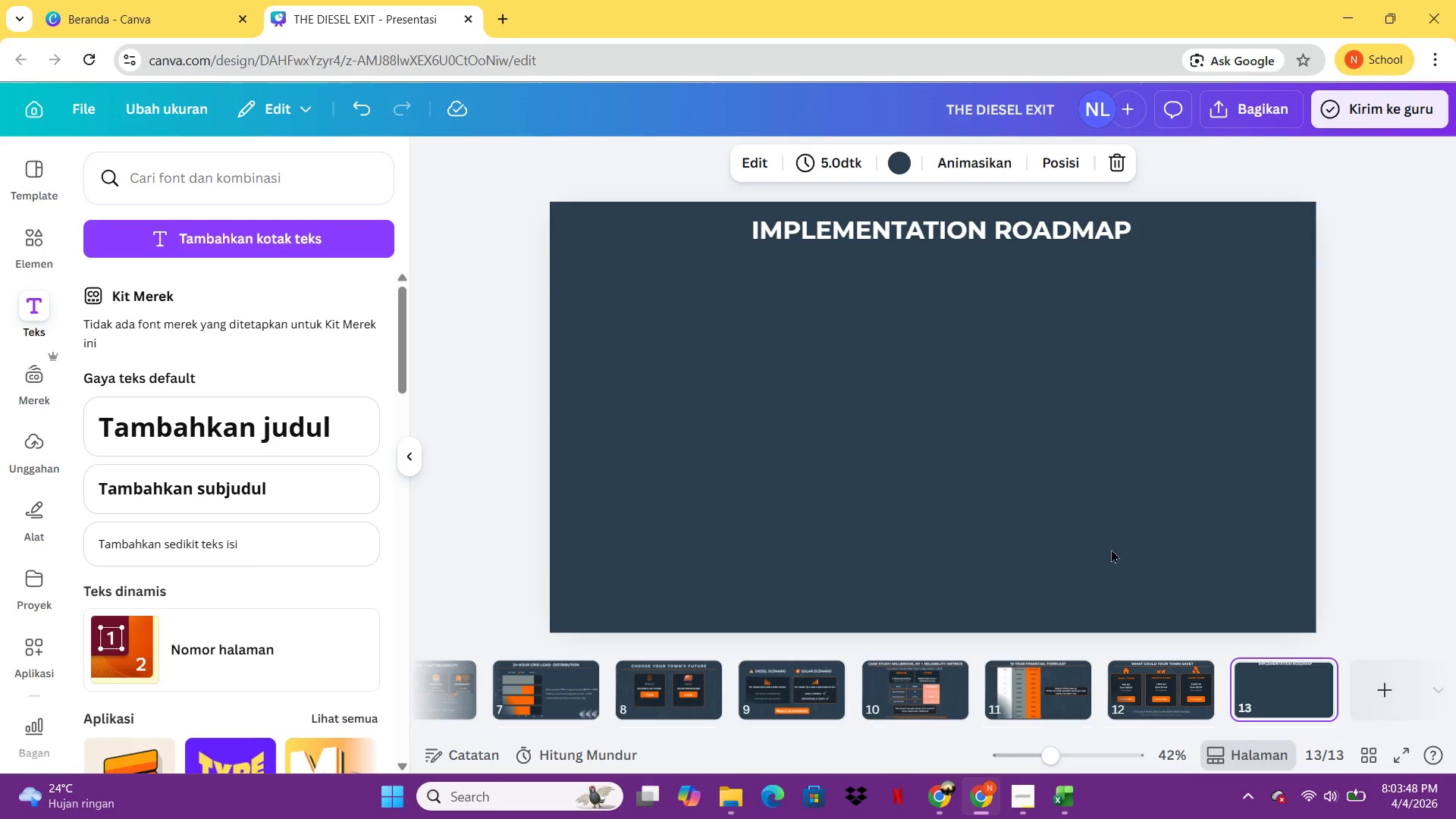 
key(Control+V)
 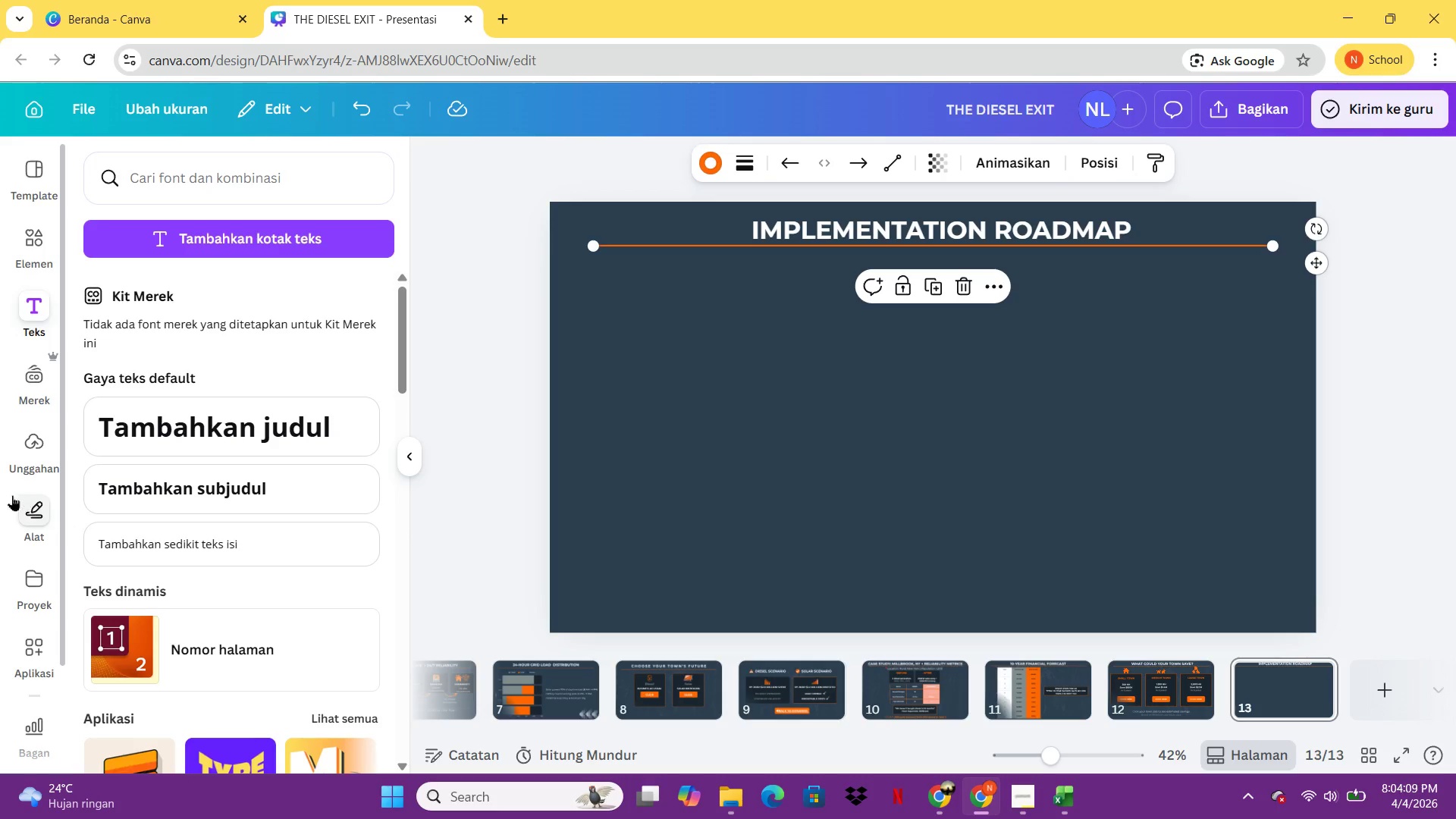 
wait(25.34)
 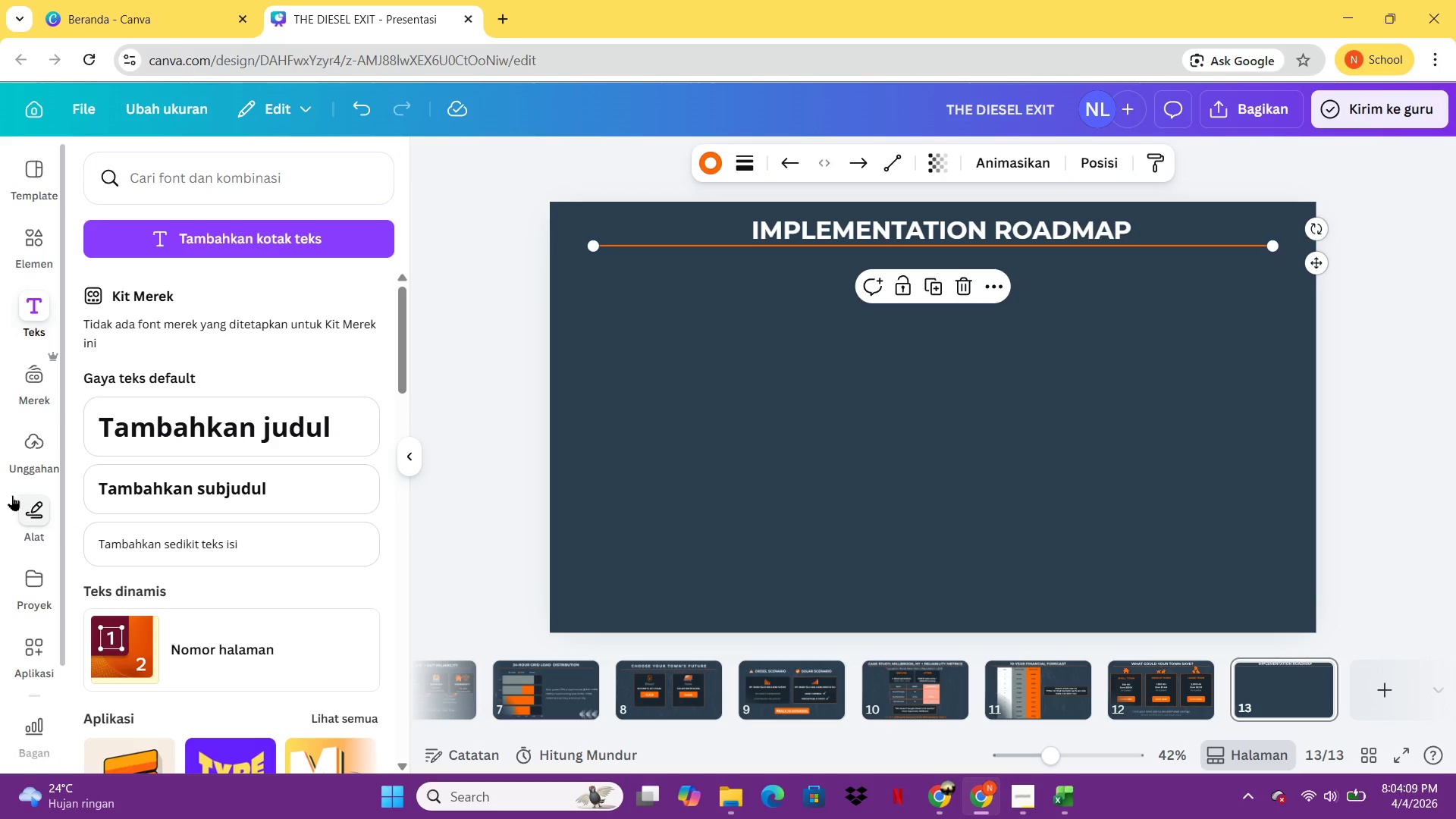 
left_click([36, 515])
 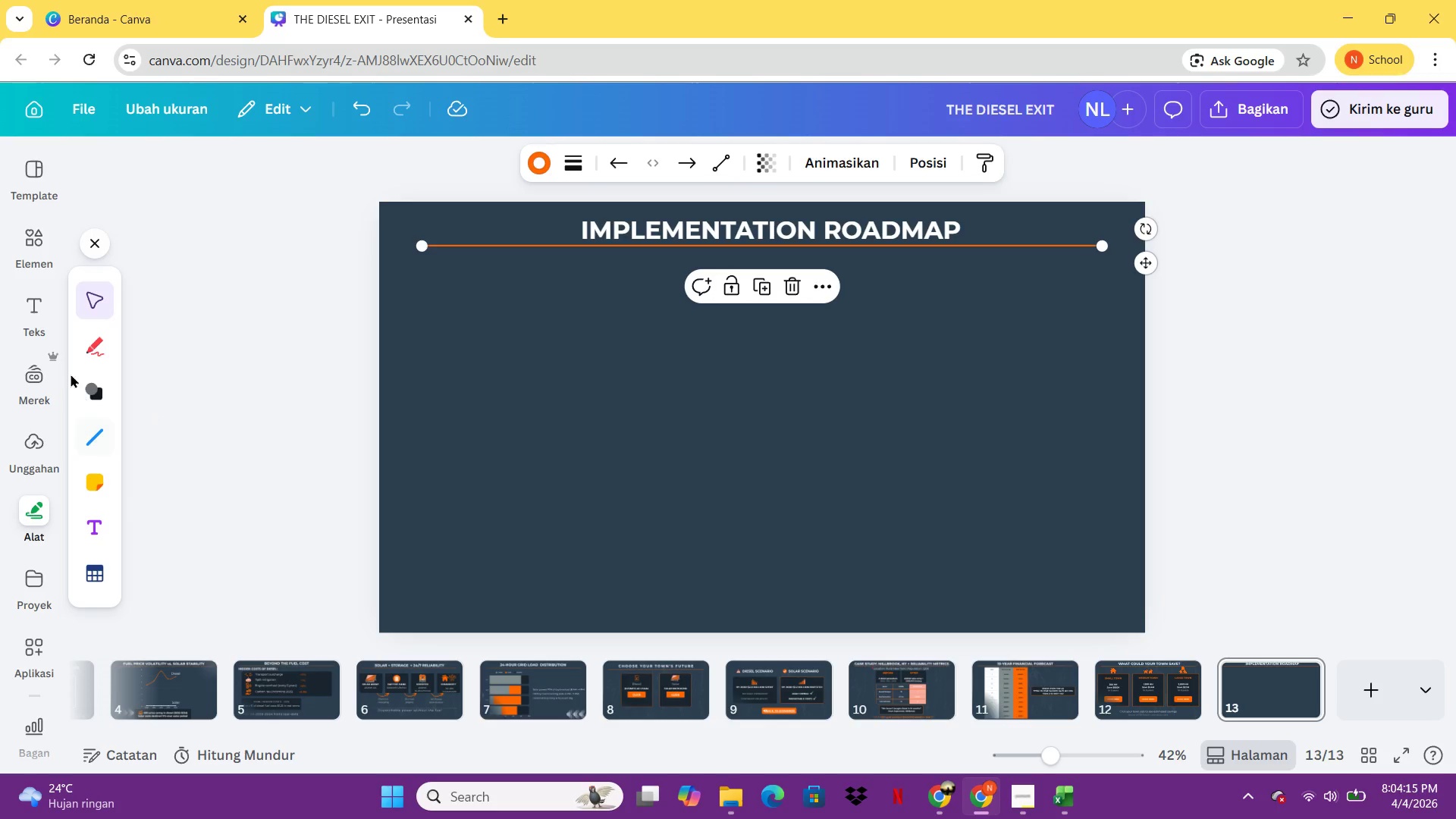 
left_click([96, 381])
 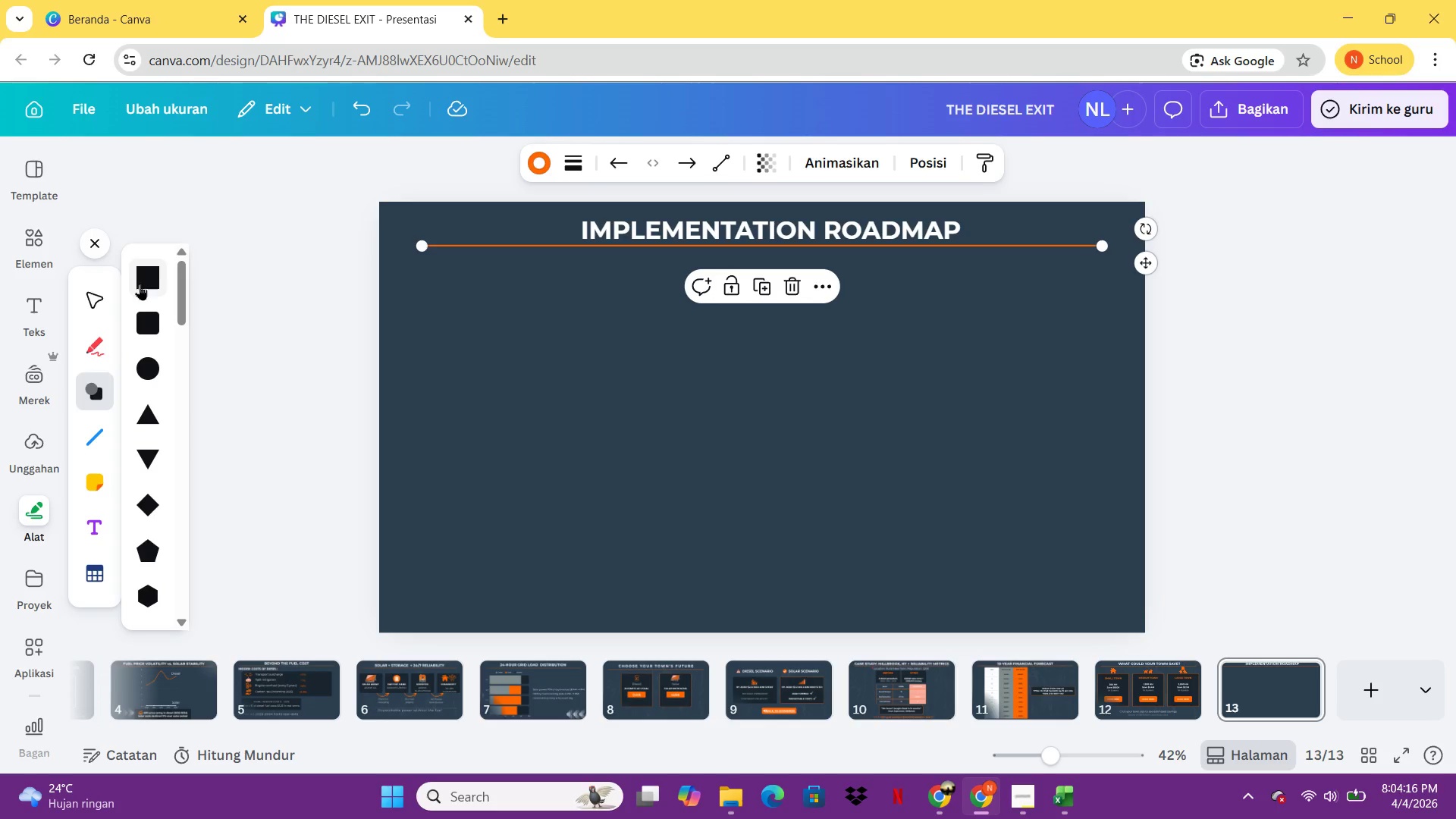 
double_click([141, 325])
 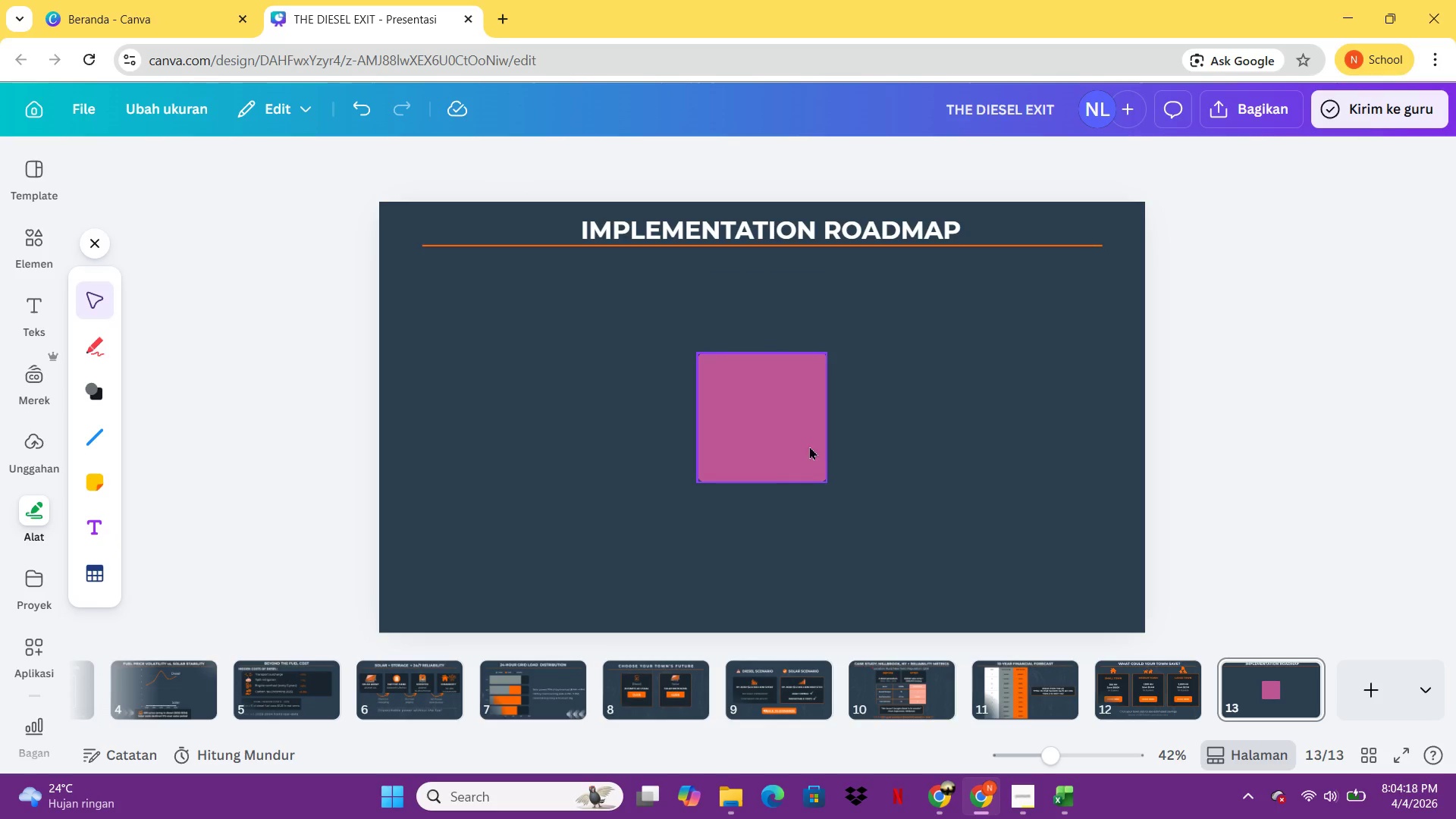 
double_click([809, 446])
 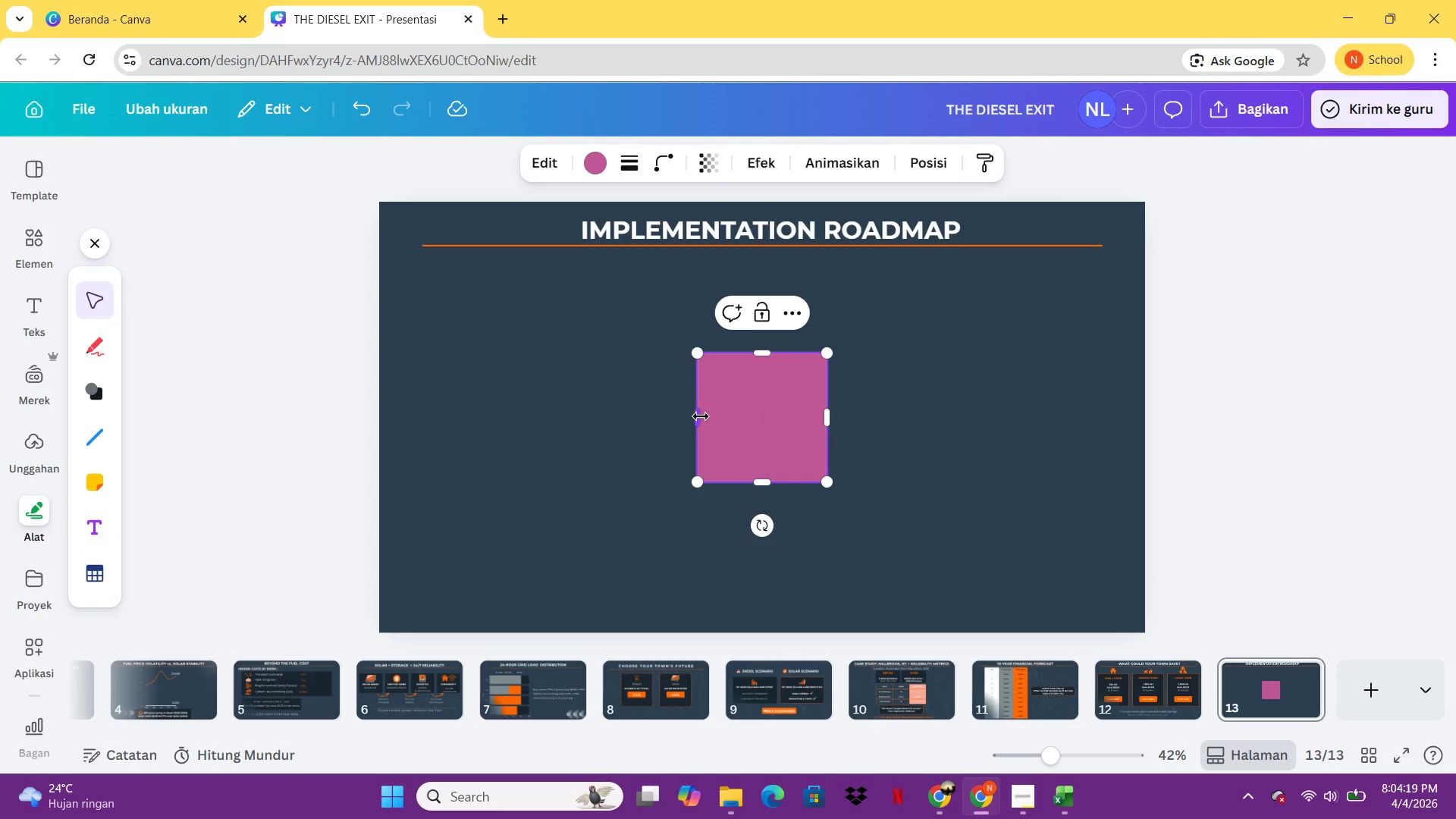 
left_click_drag(start_coordinate=[701, 416], to_coordinate=[628, 414])
 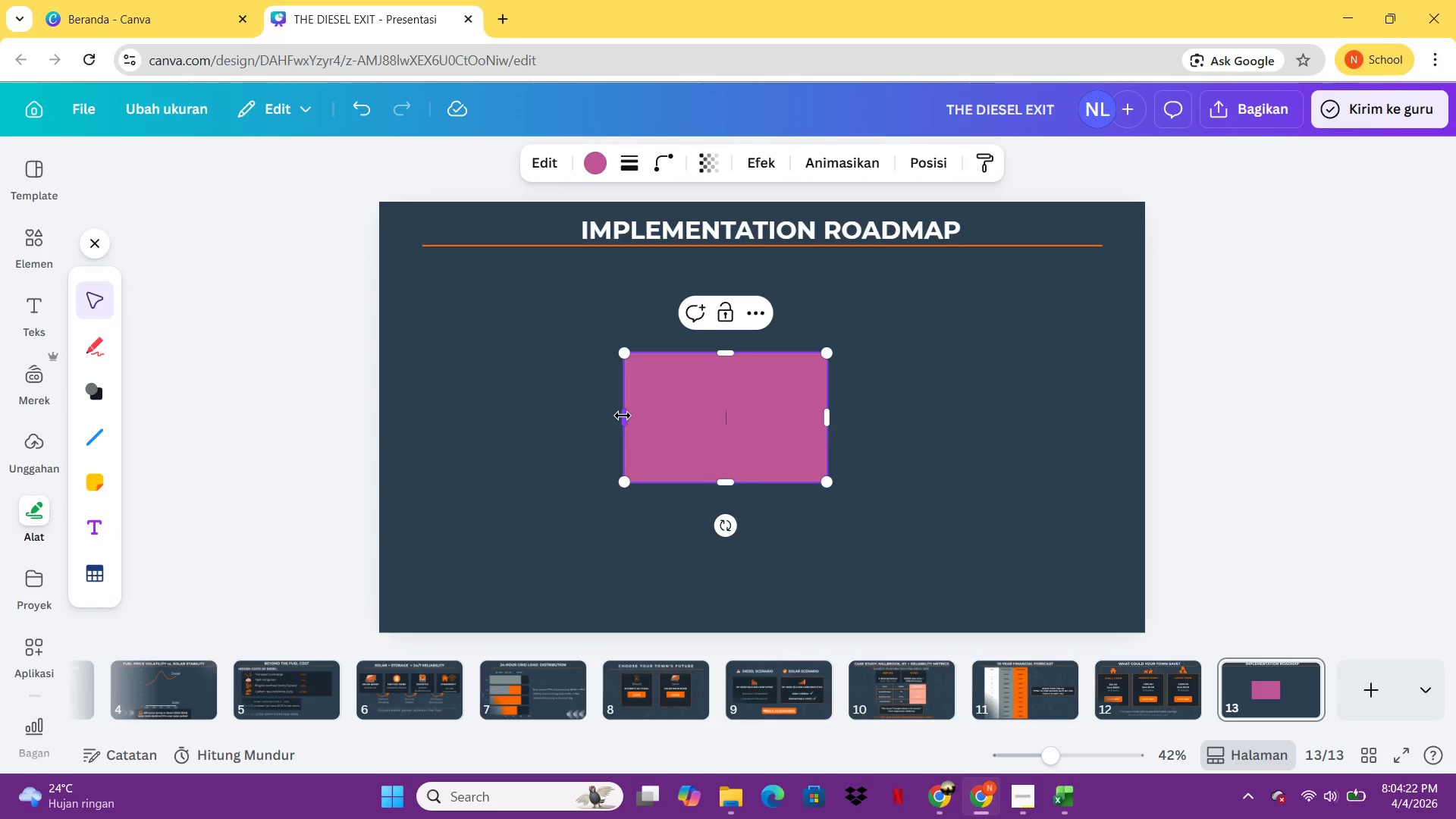 
key(Control+Z)
 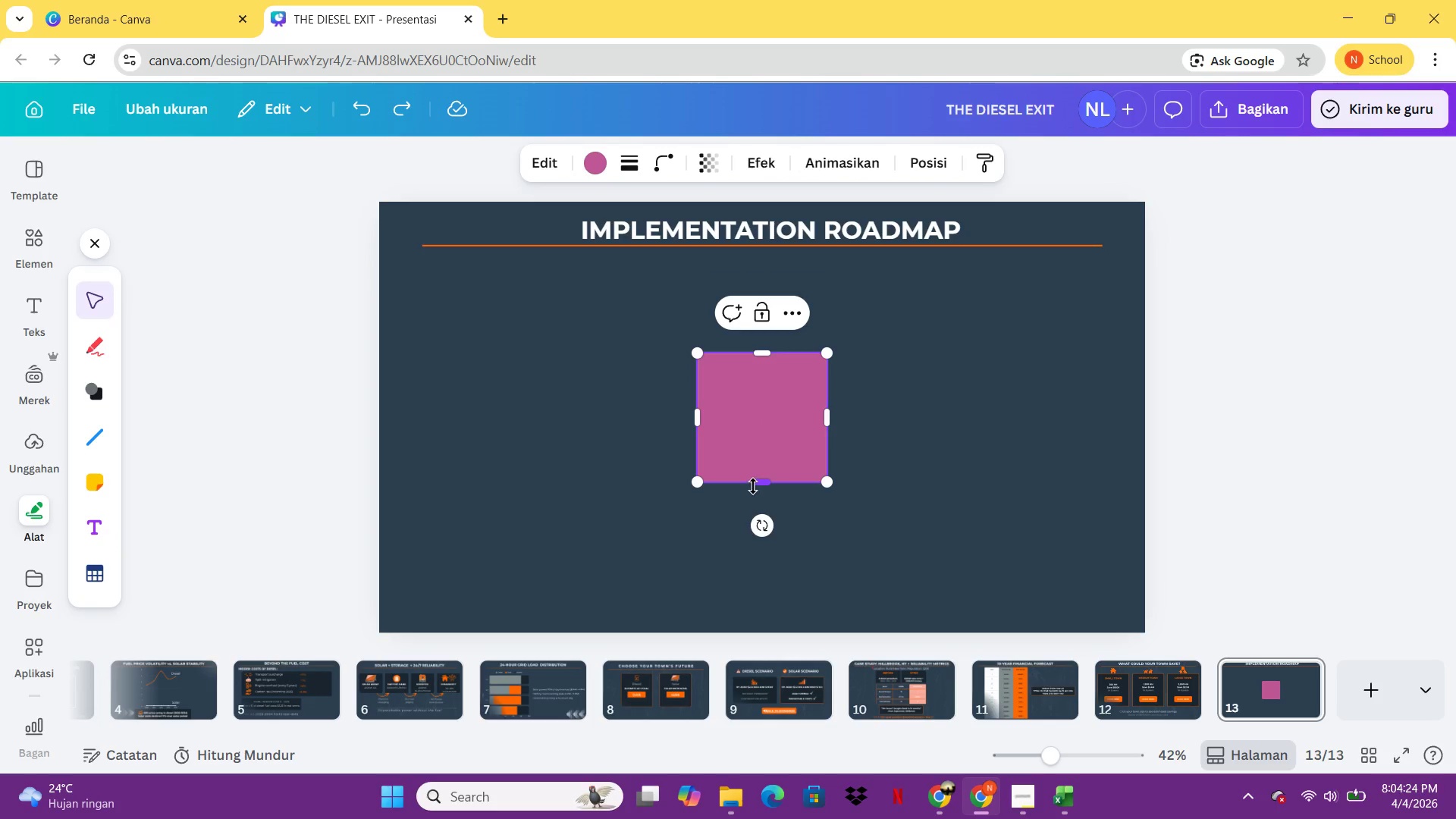 
left_click_drag(start_coordinate=[753, 486], to_coordinate=[755, 536])
 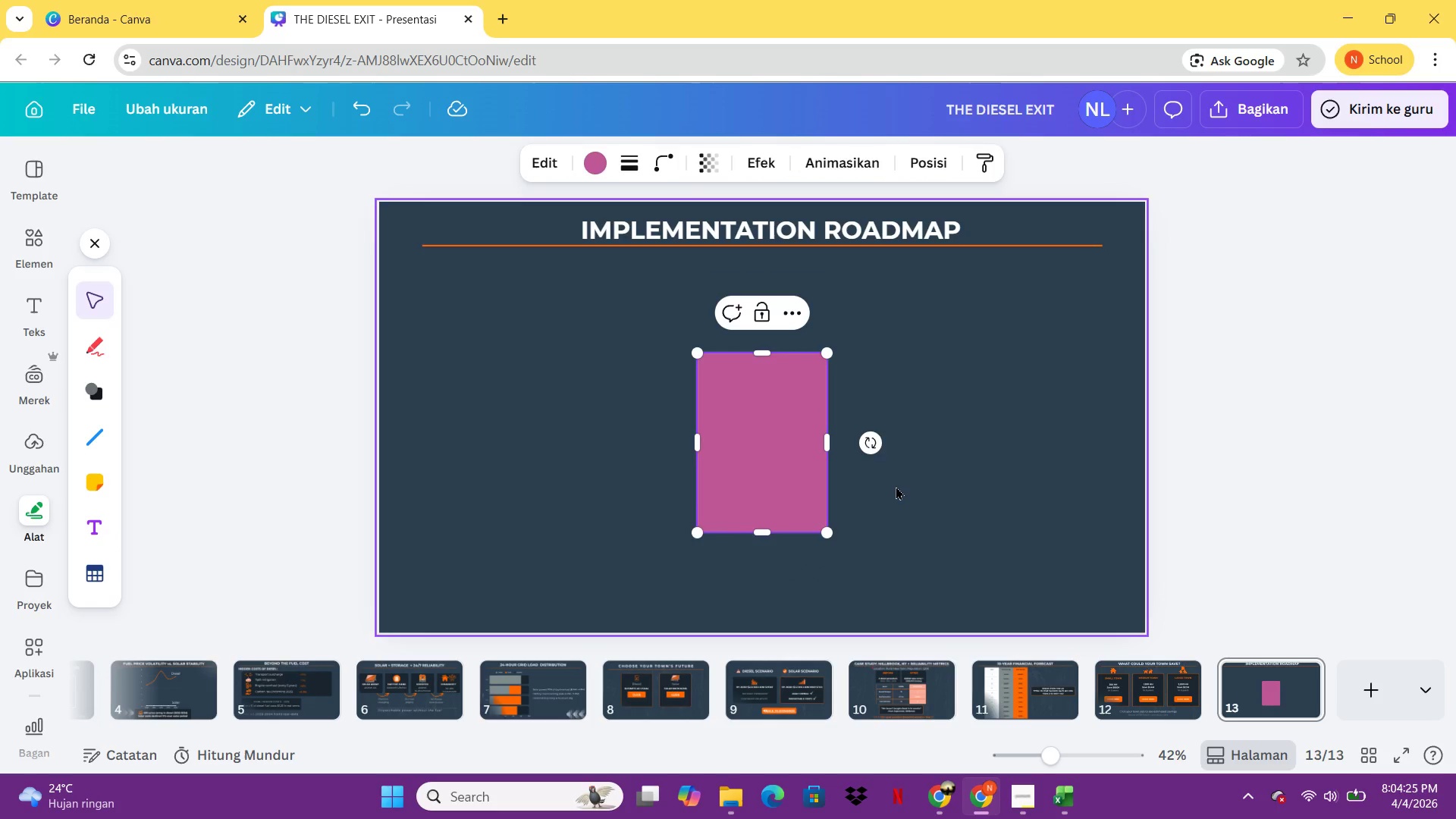 
left_click([896, 486])
 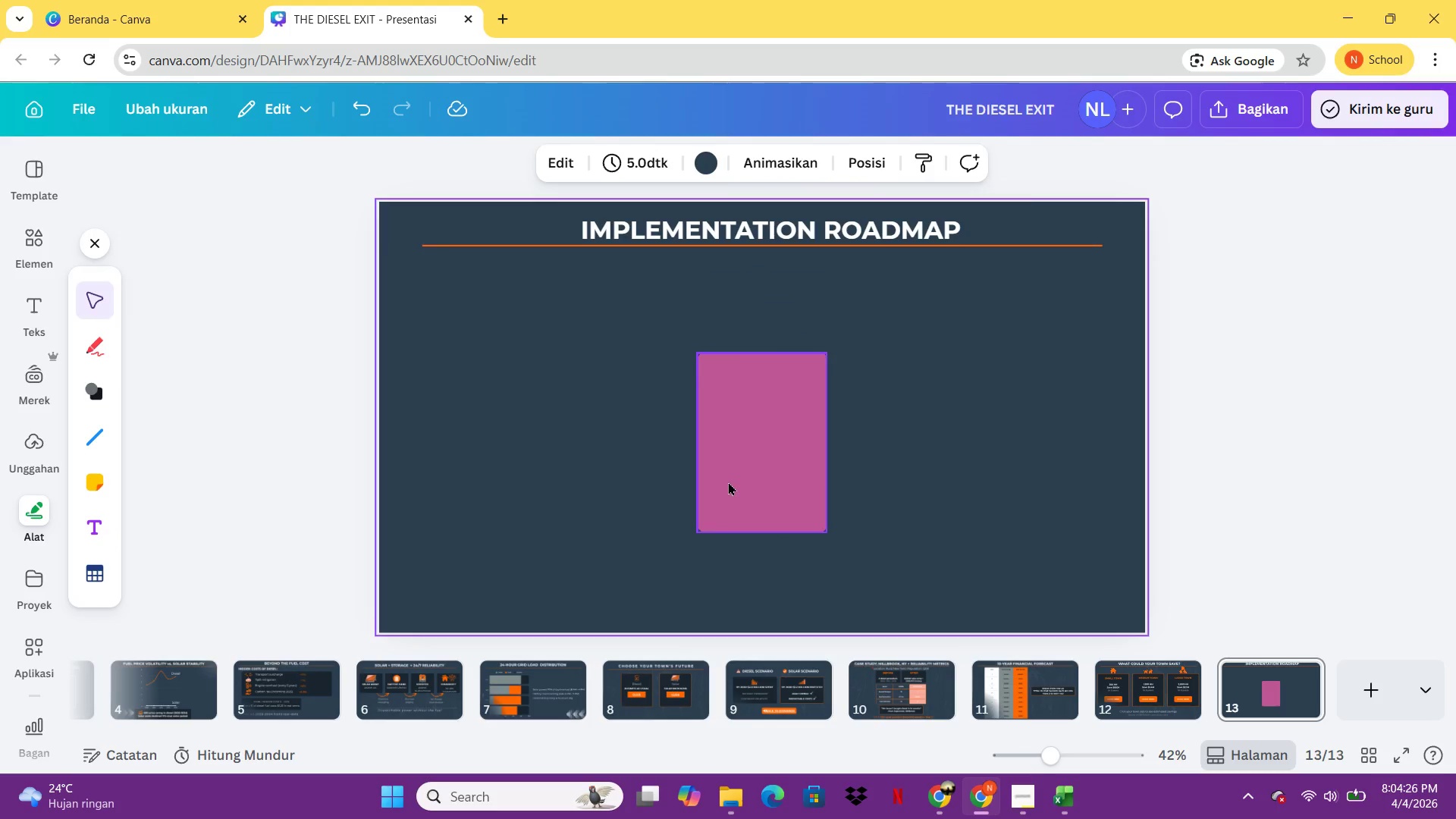 
left_click_drag(start_coordinate=[709, 463], to_coordinate=[698, 457])
 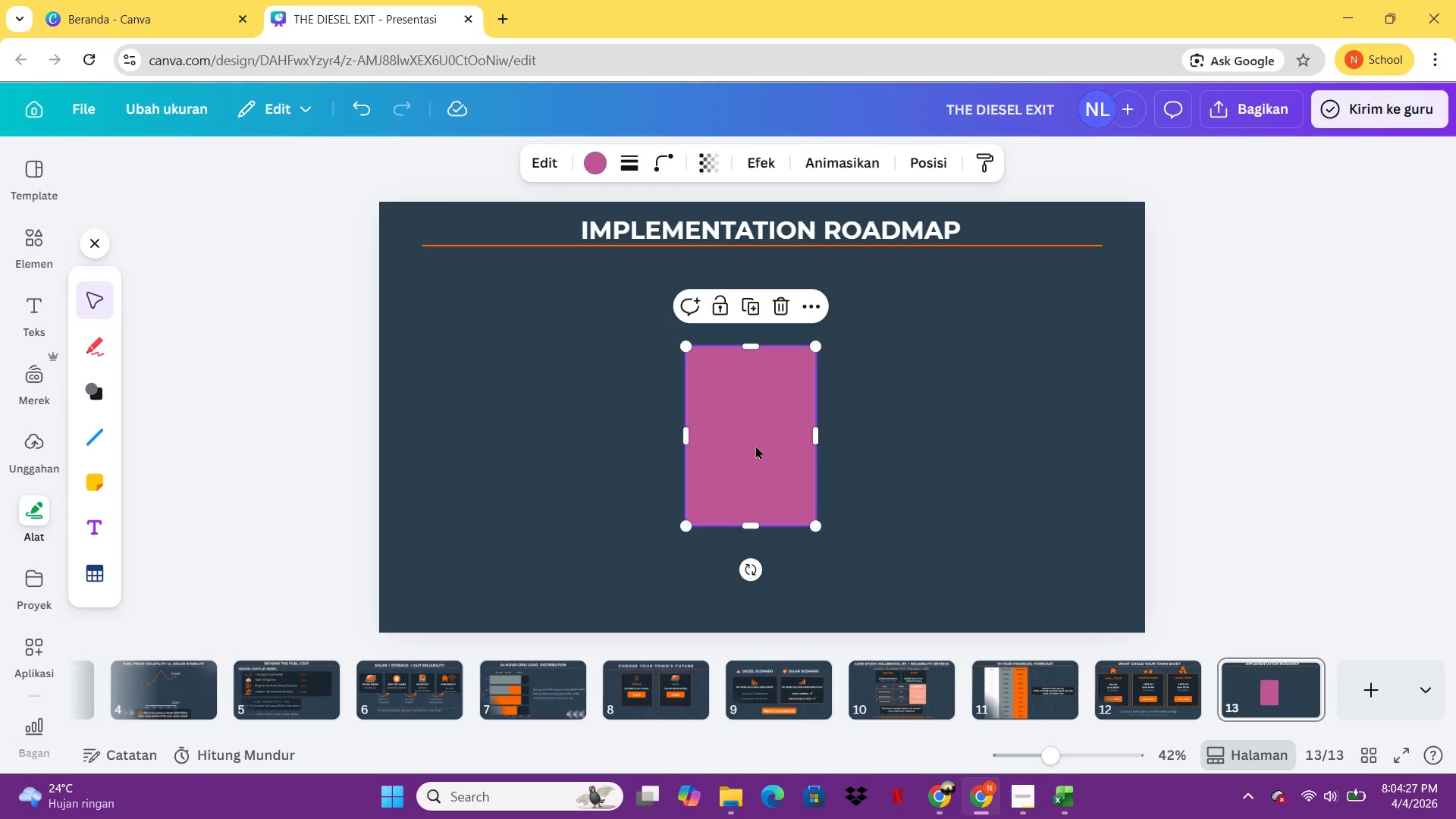 
left_click([755, 445])
 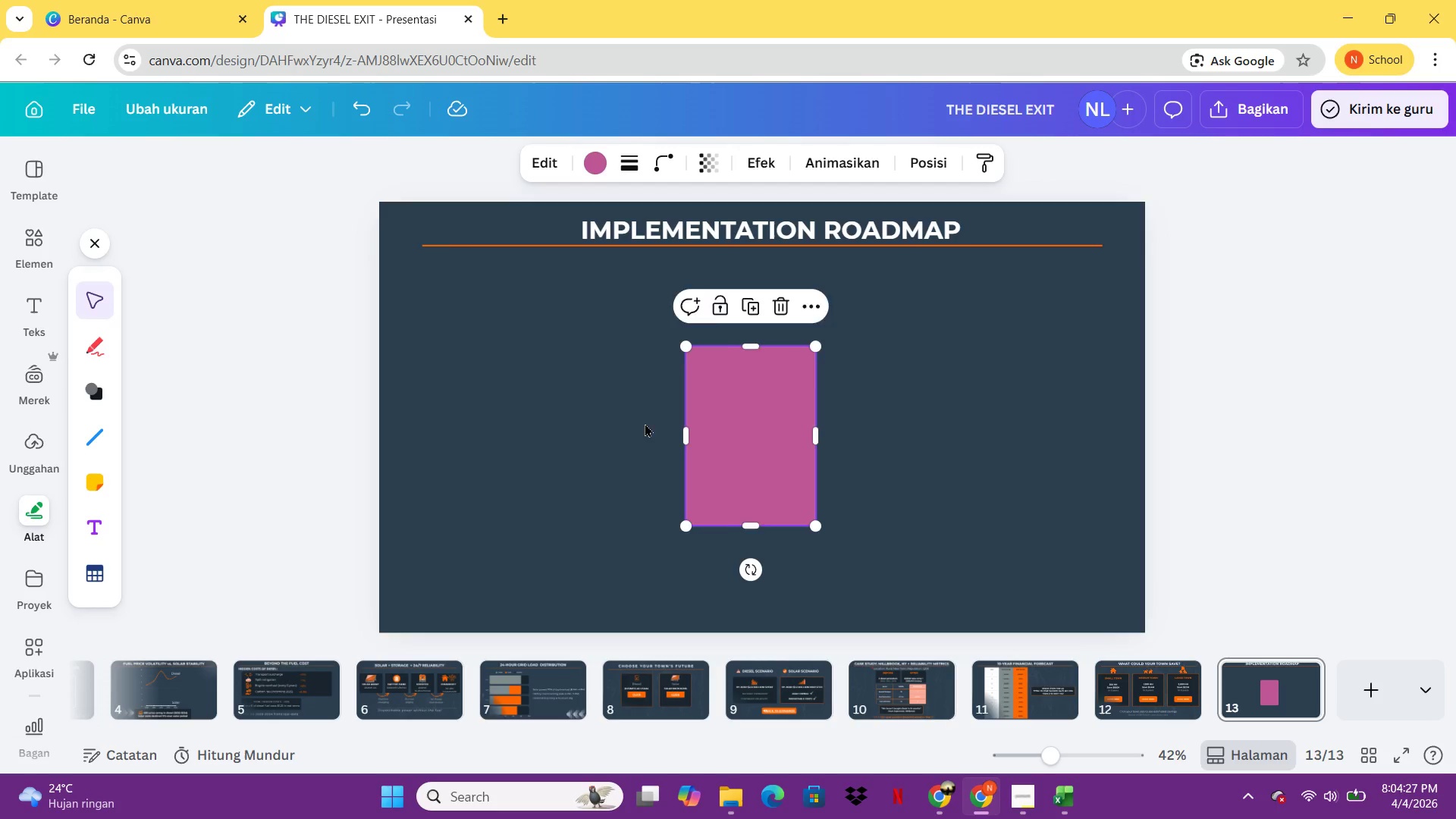 
left_click_drag(start_coordinate=[755, 445], to_coordinate=[749, 443])
 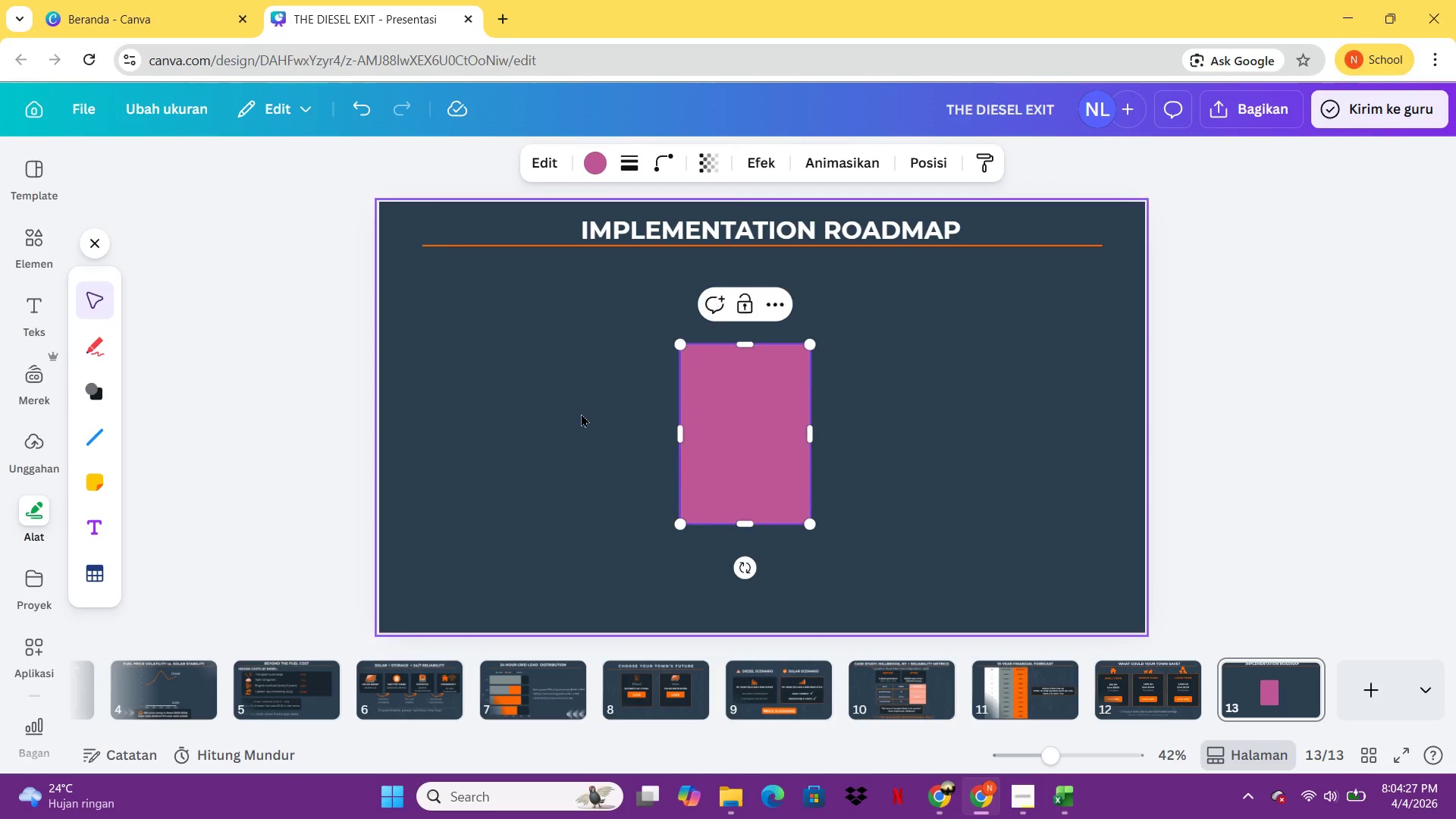 
left_click_drag(start_coordinate=[736, 439], to_coordinate=[494, 394])
 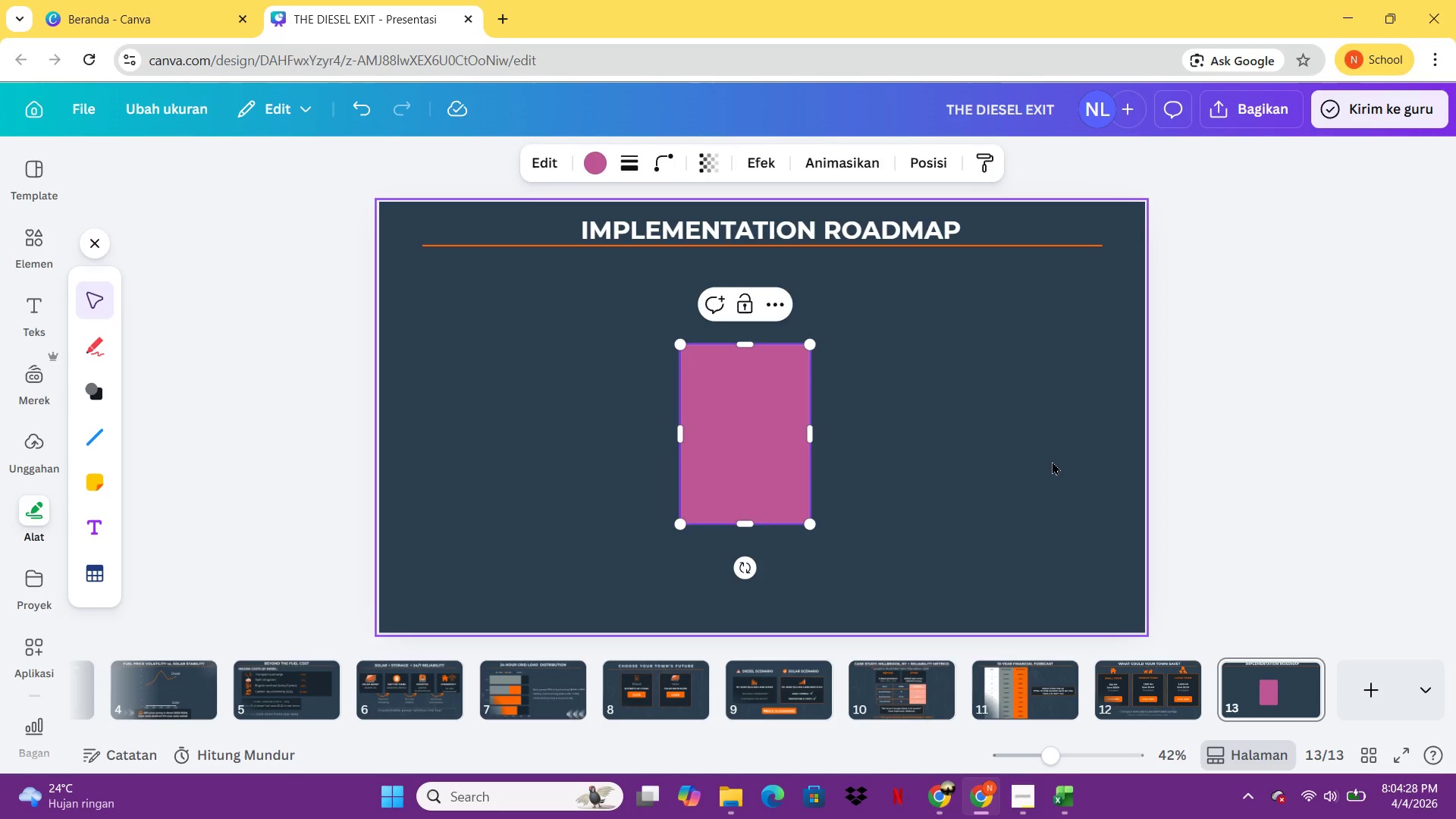 
left_click([1053, 460])
 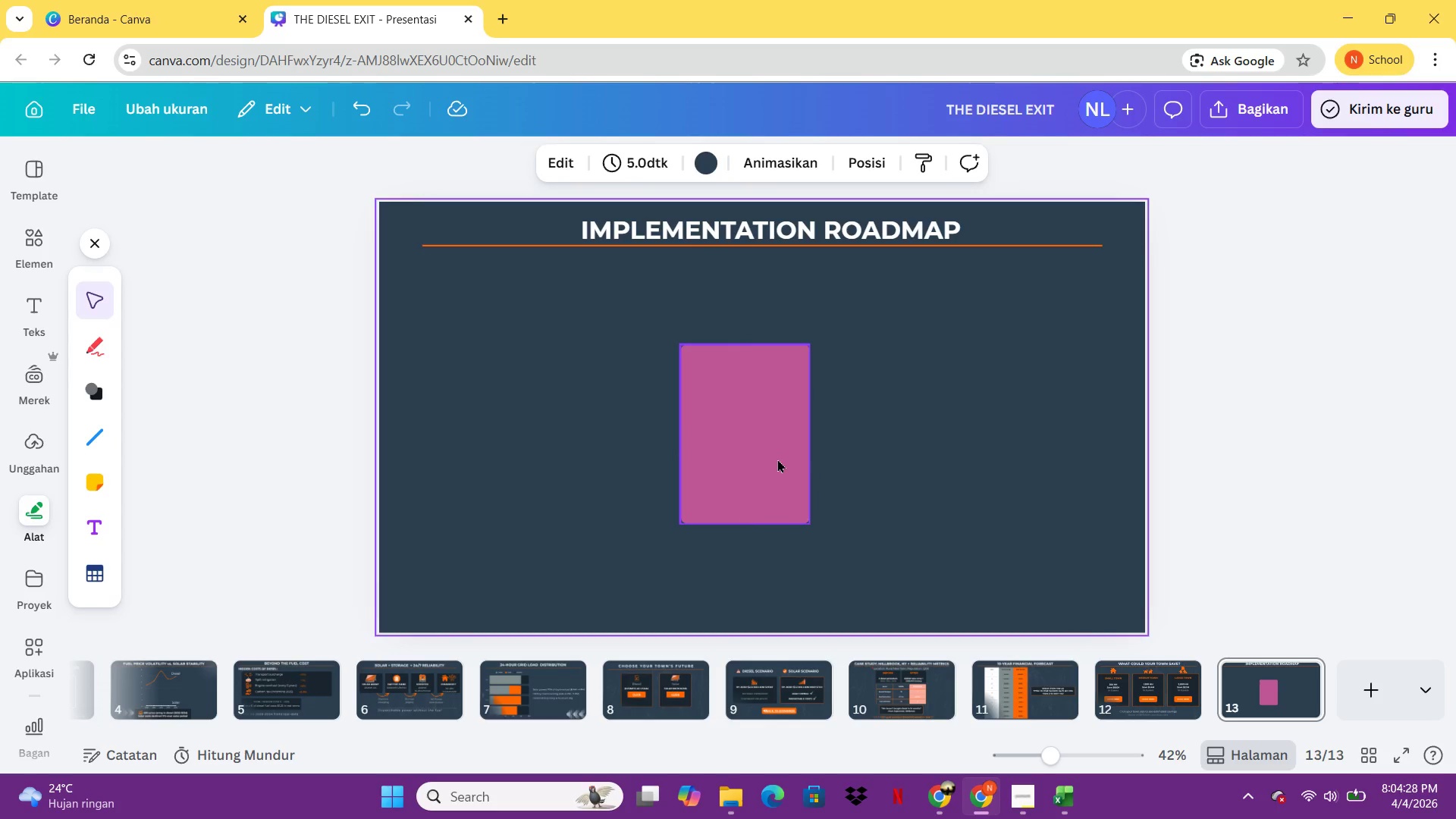 
left_click_drag(start_coordinate=[777, 458], to_coordinate=[517, 420])
 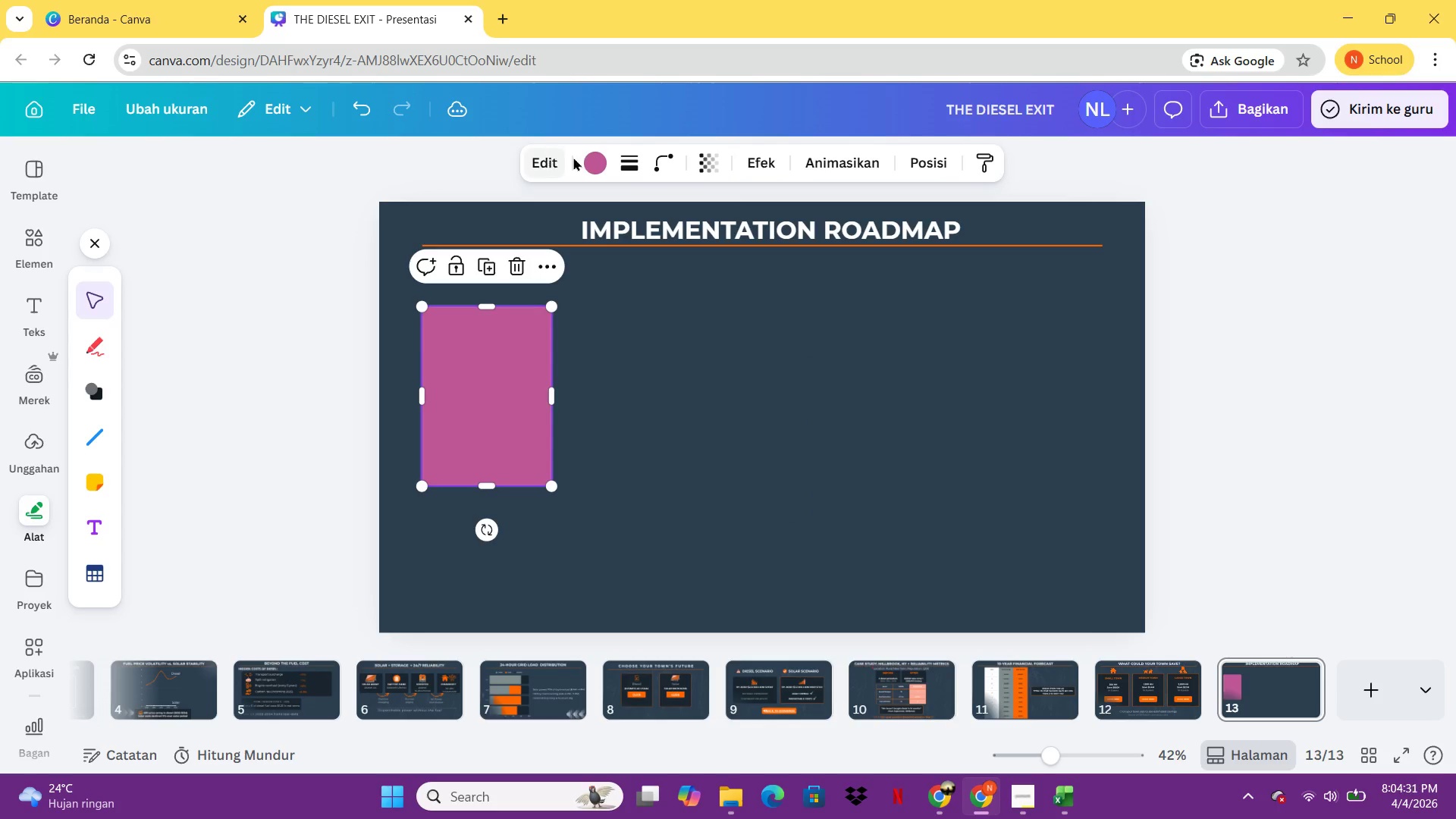 
left_click([584, 164])
 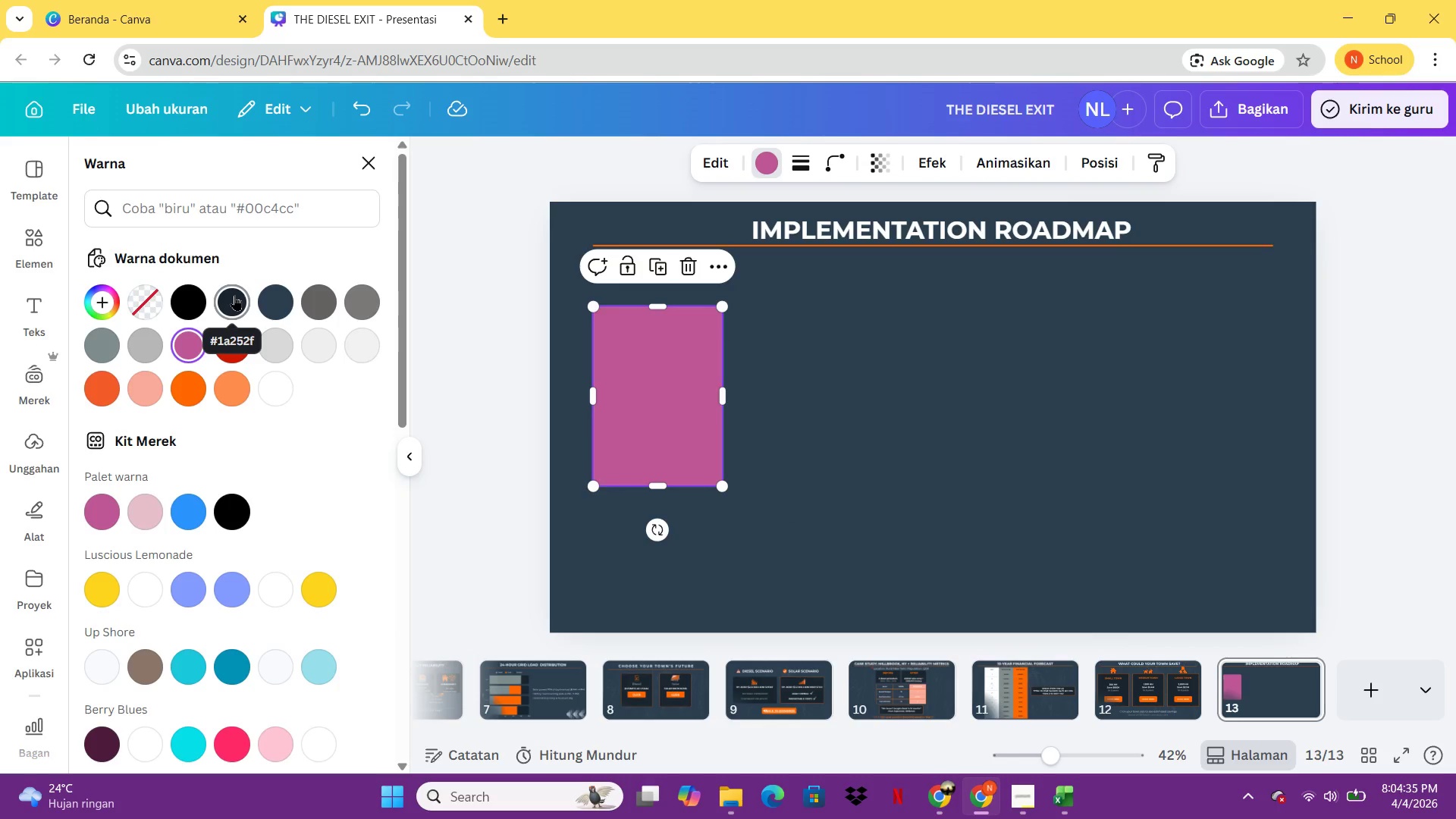 
wait(5.97)
 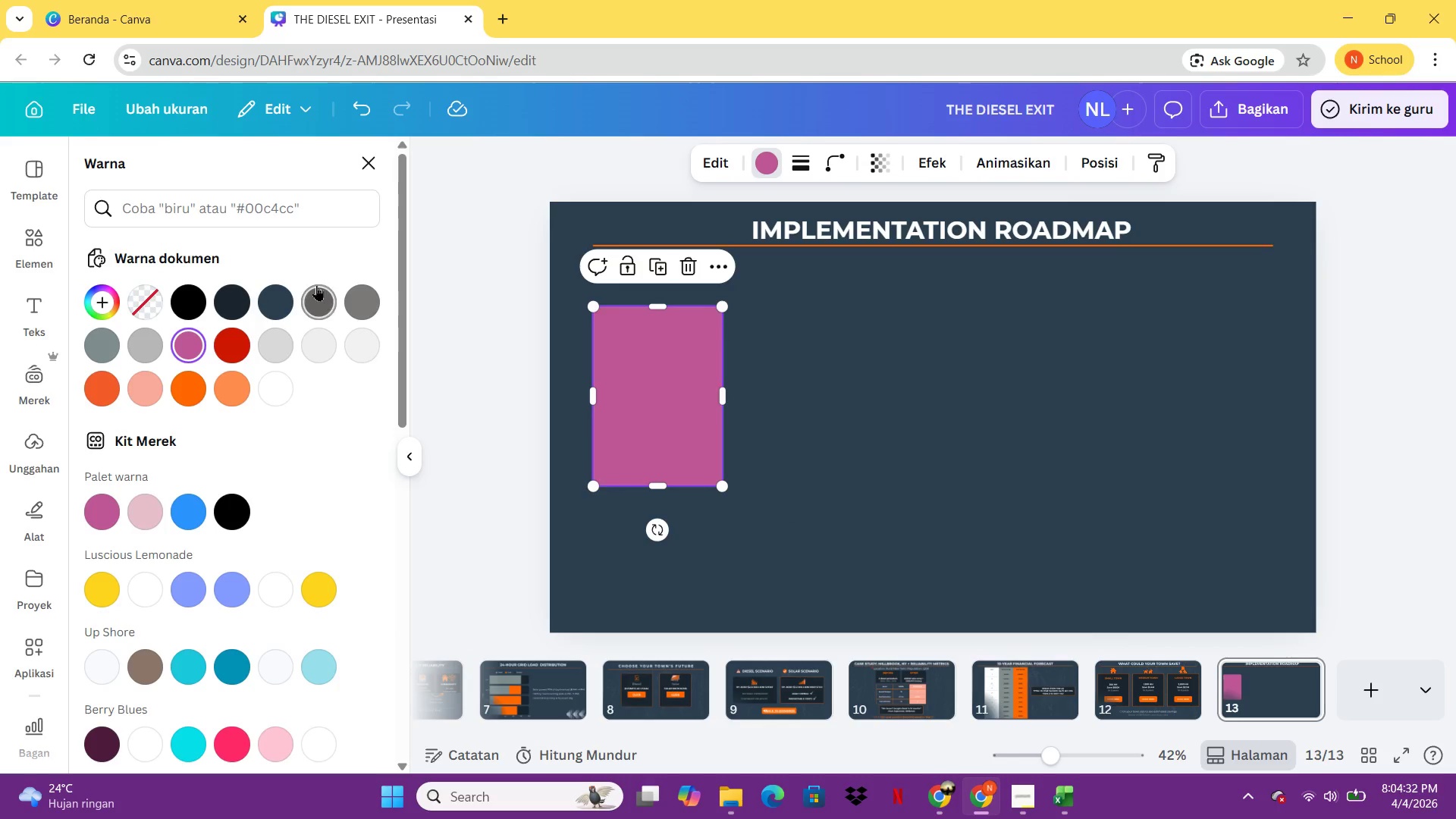 
left_click([243, 296])
 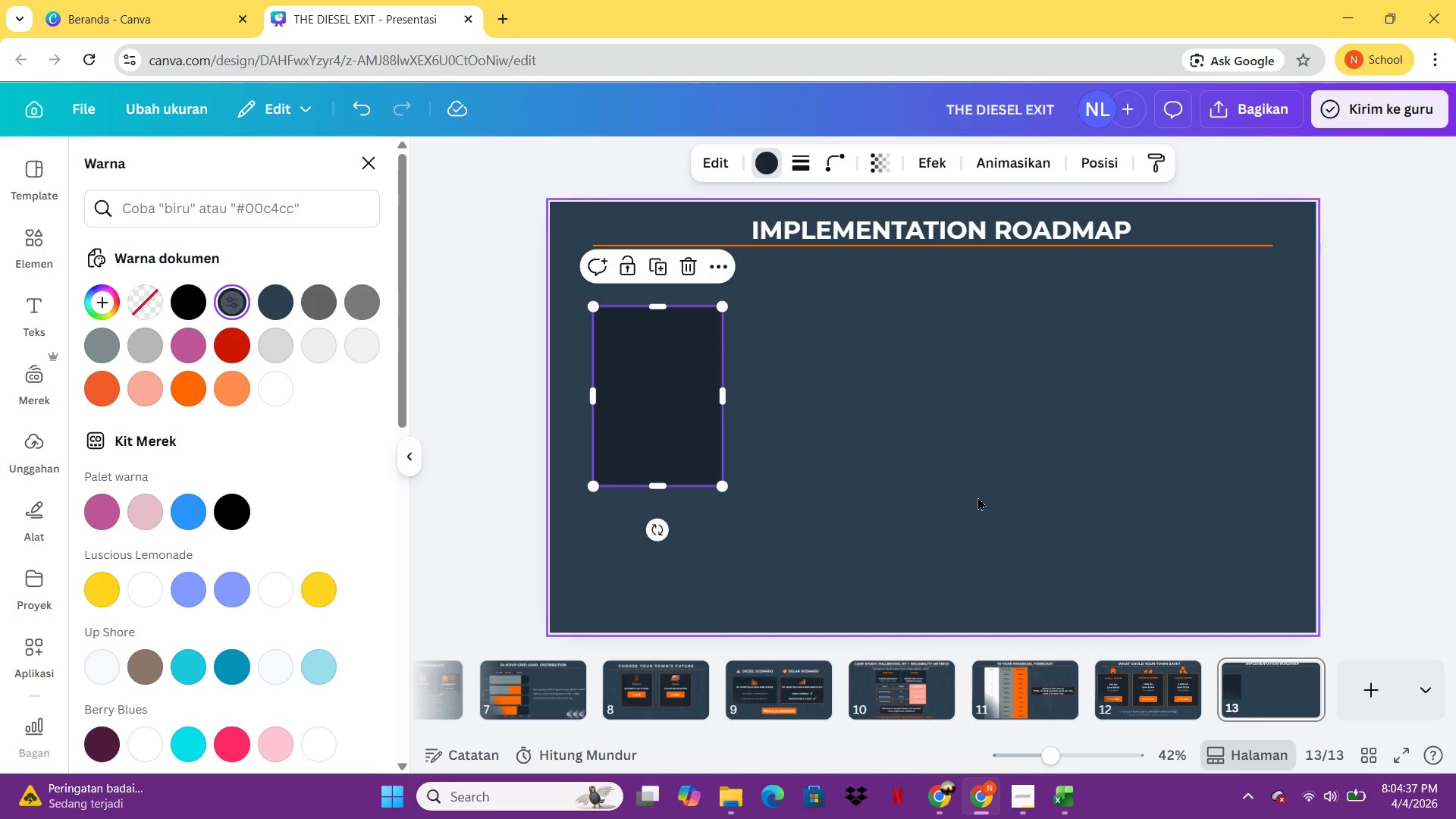 
left_click([983, 497])
 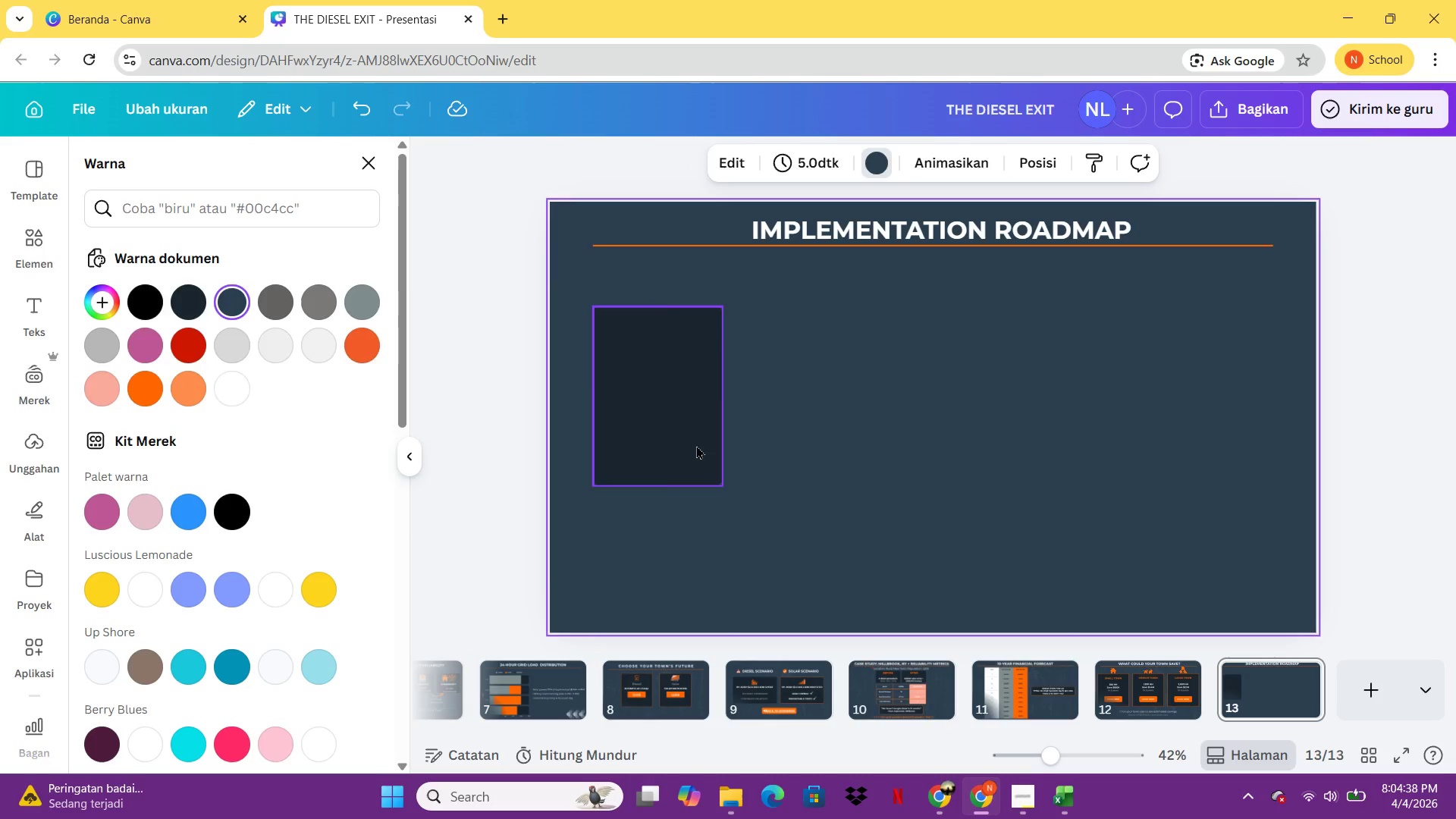 
left_click([695, 444])
 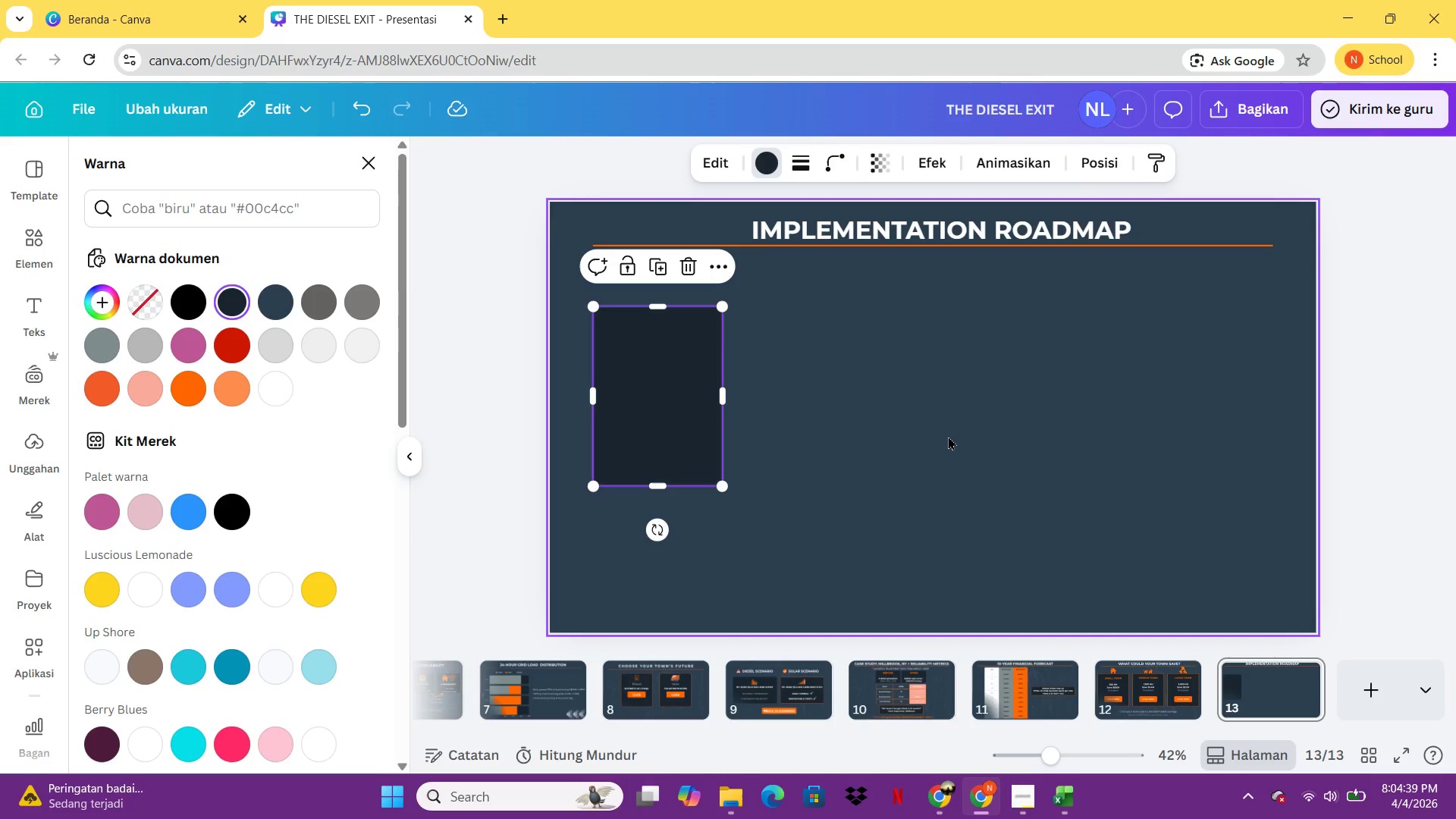 
key(Control+C)
 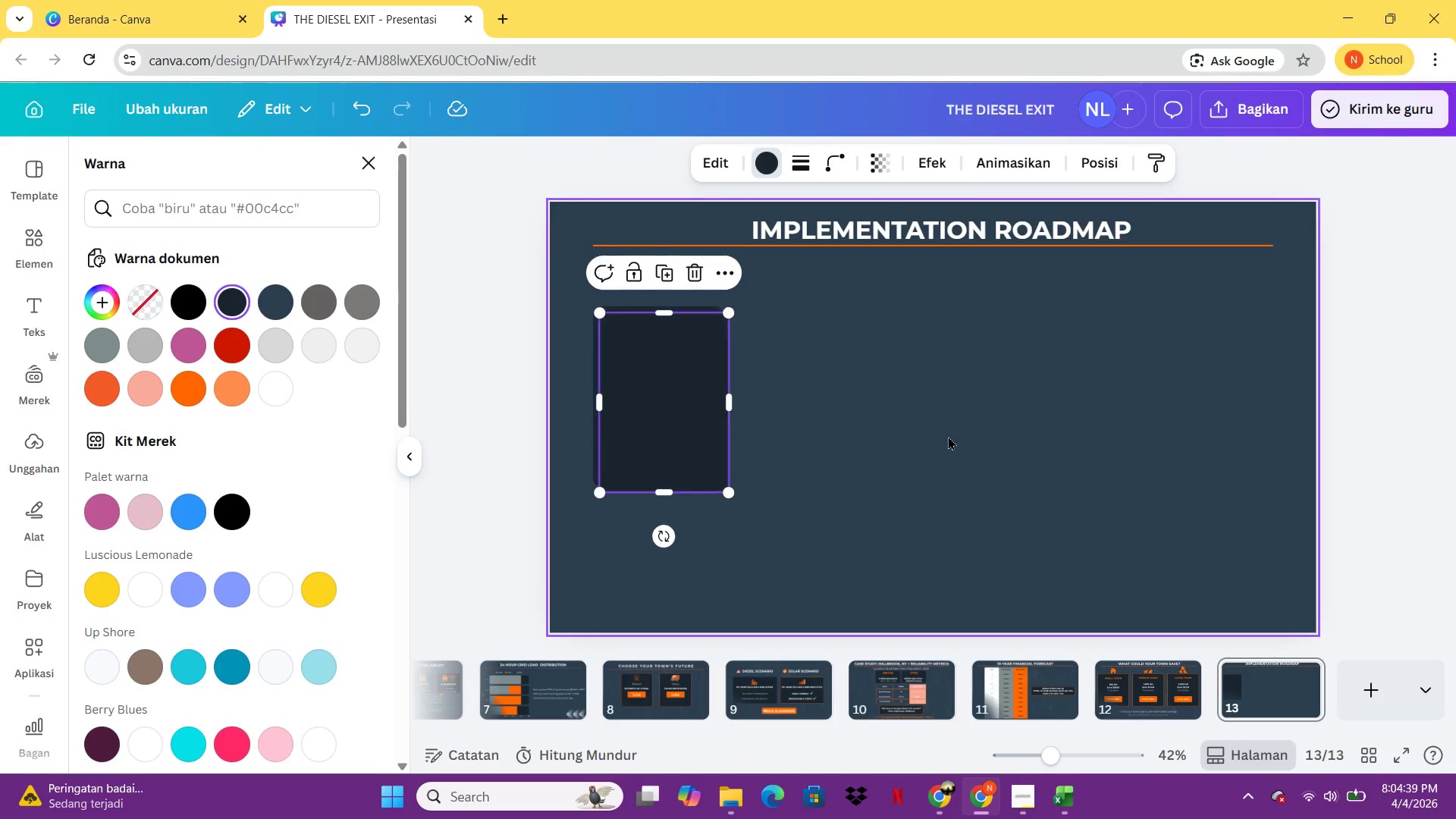 
key(Control+V)
 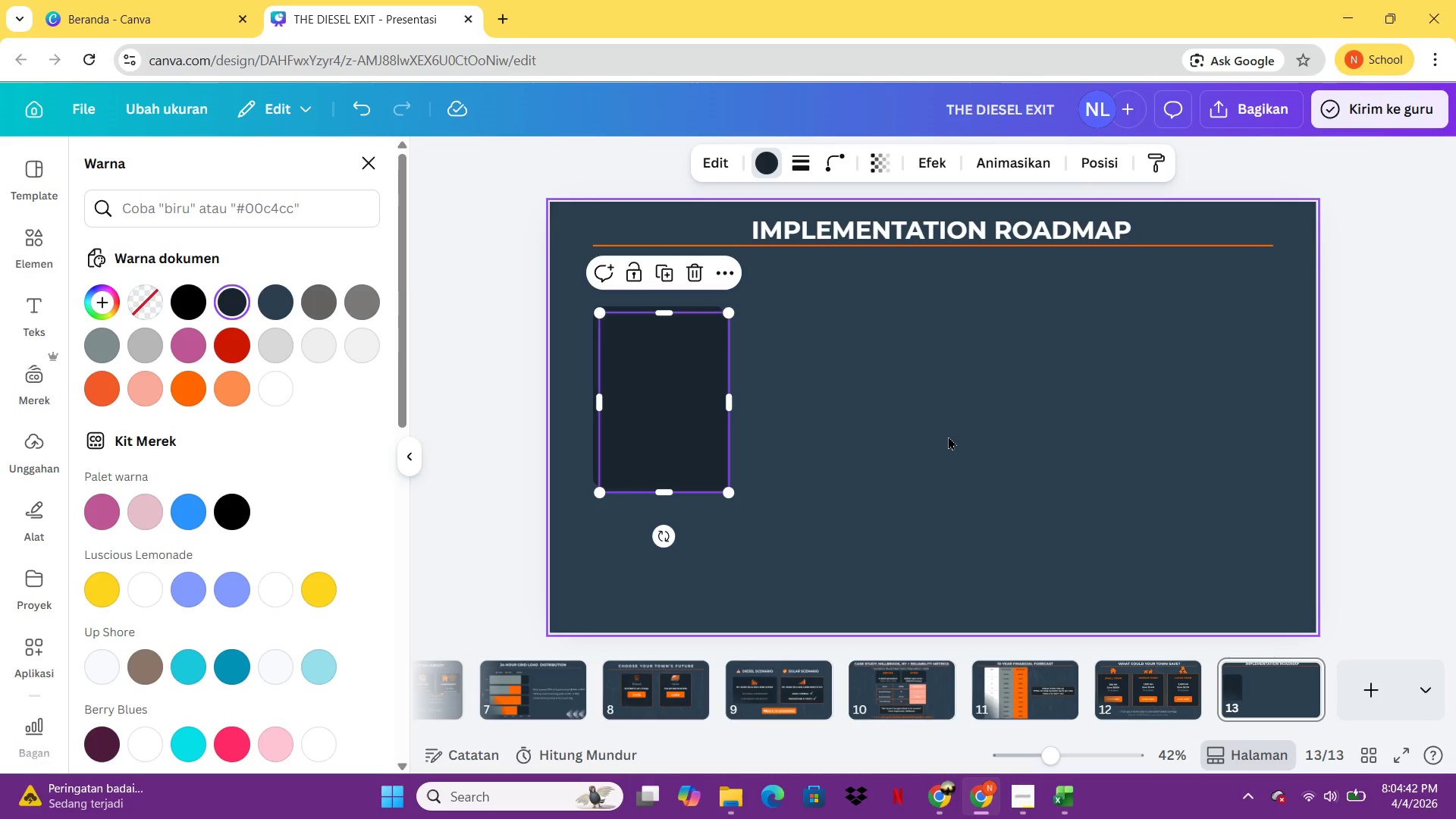 
wait(8.0)
 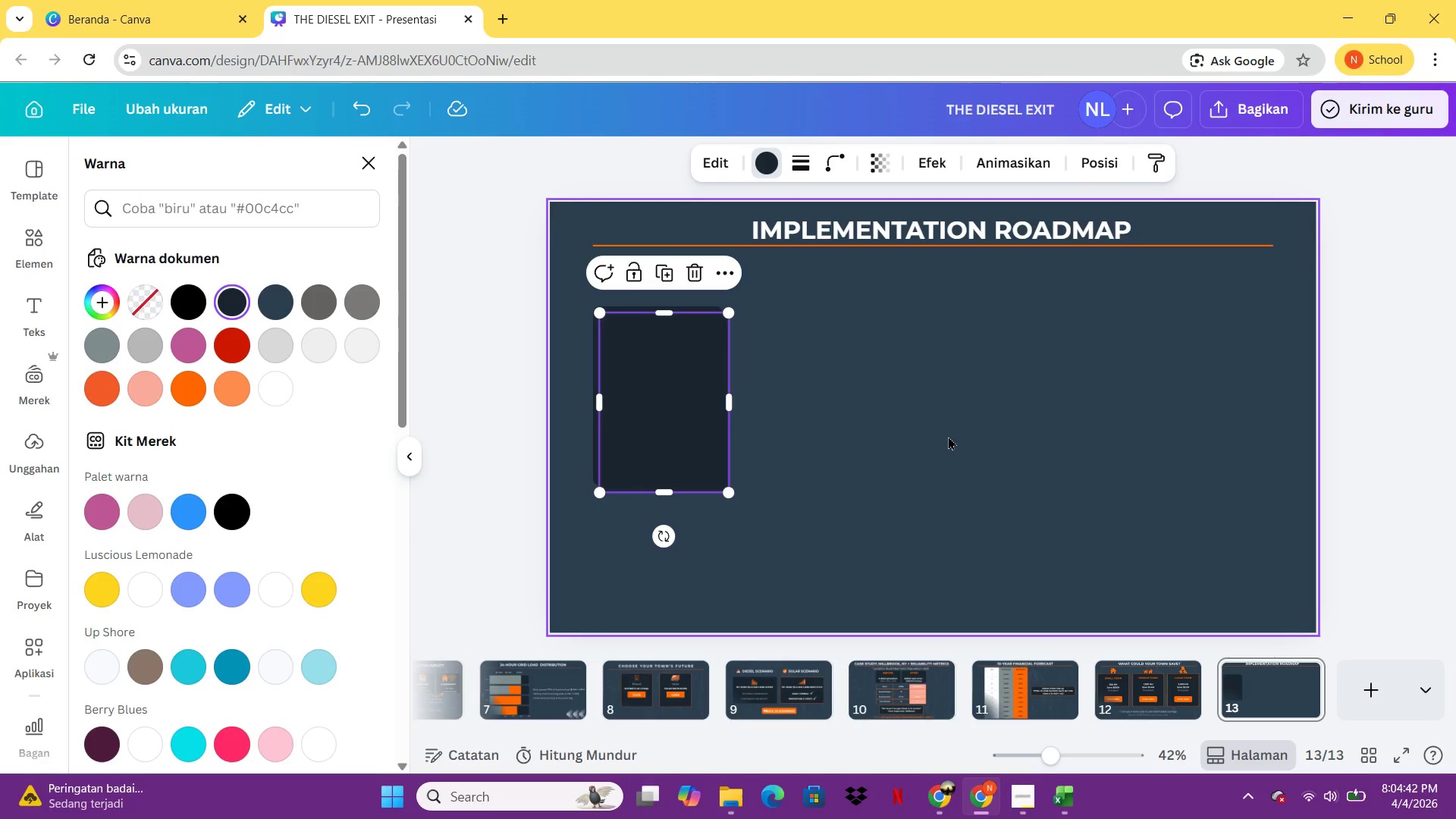 
left_click_drag(start_coordinate=[697, 404], to_coordinate=[836, 402])
 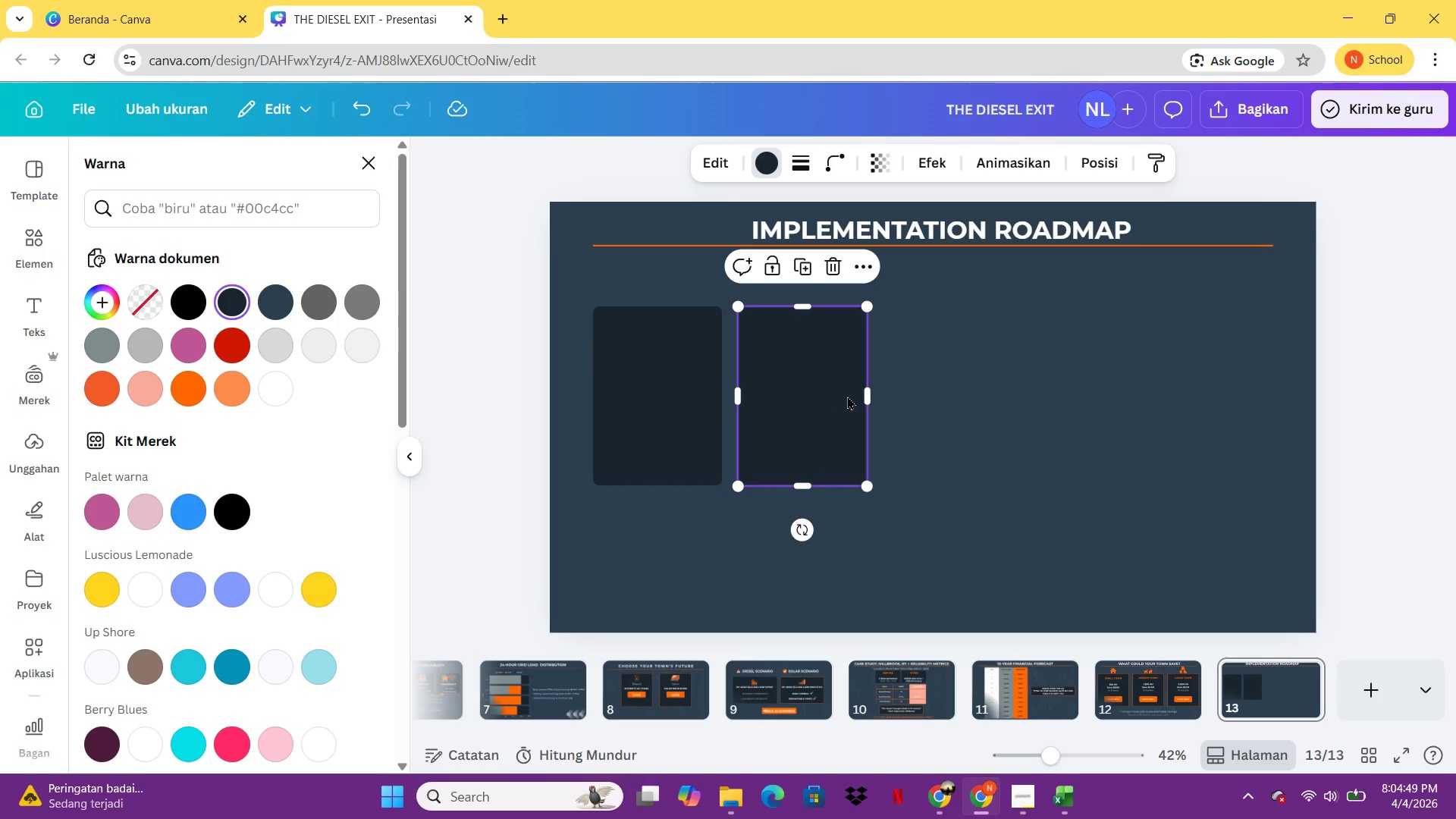 
left_click([836, 402])
 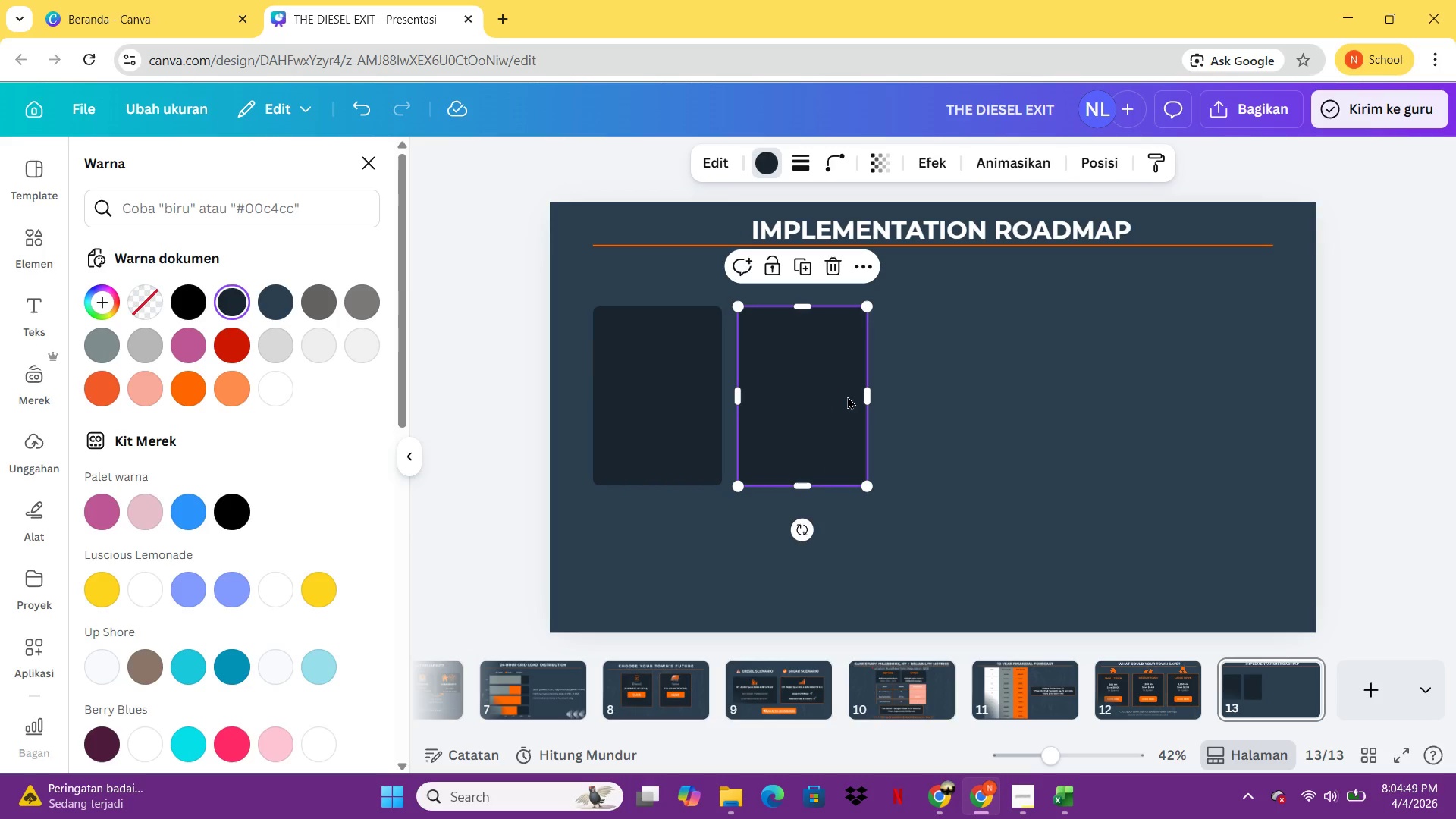 
key(Control+C)
 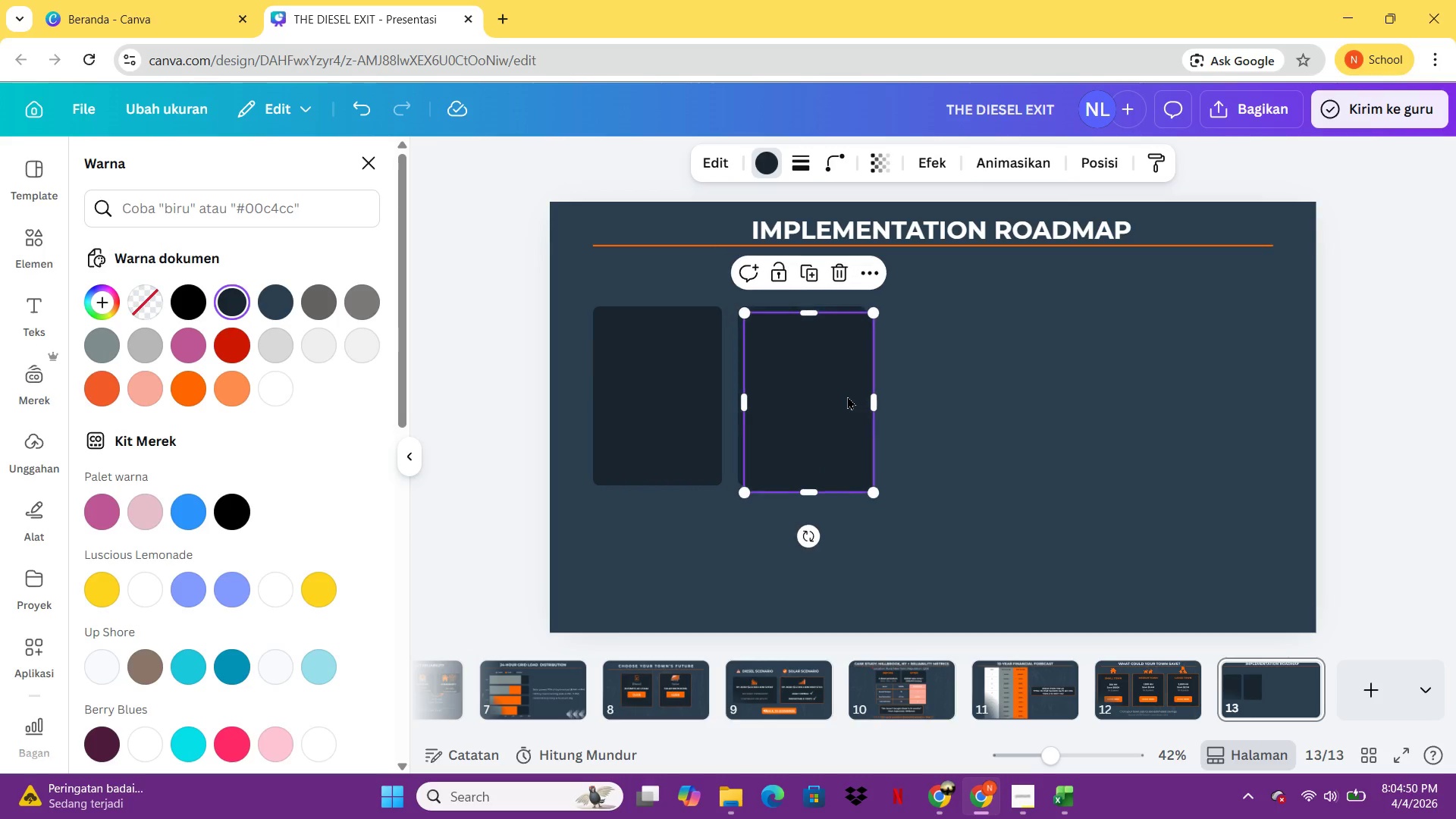 
key(Control+V)
 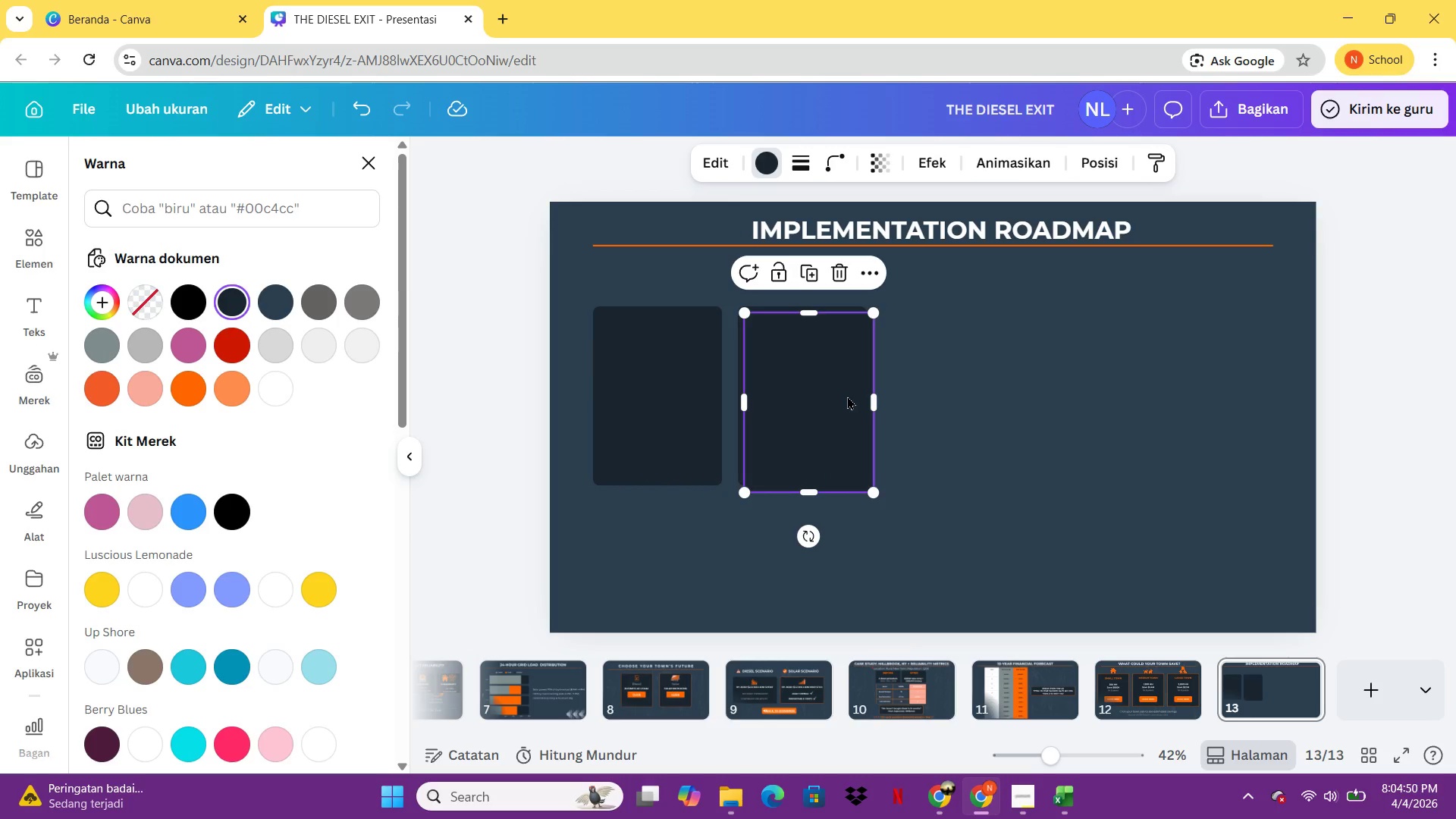 
left_click_drag(start_coordinate=[847, 396], to_coordinate=[994, 393])
 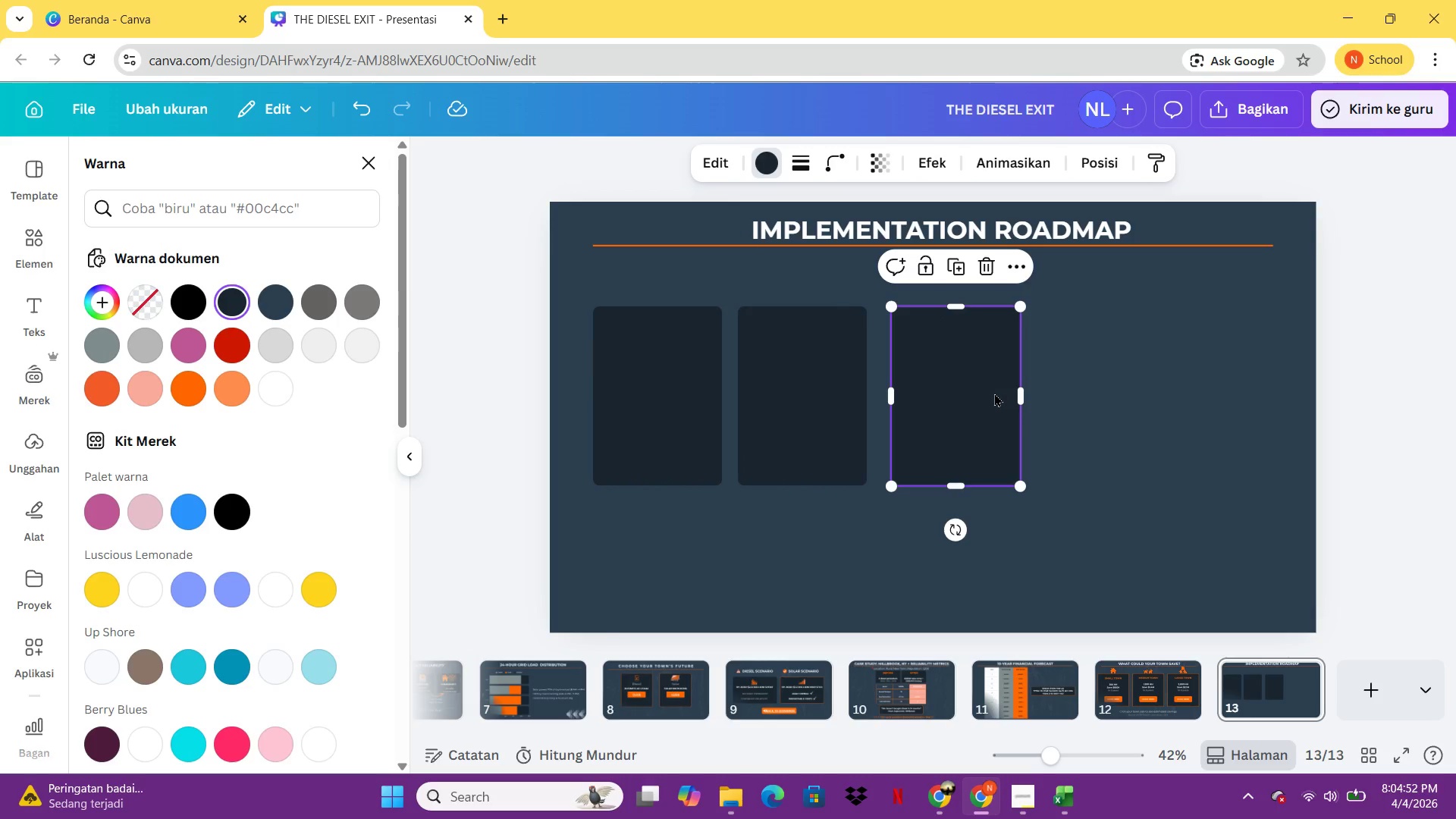 
key(Control+C)
 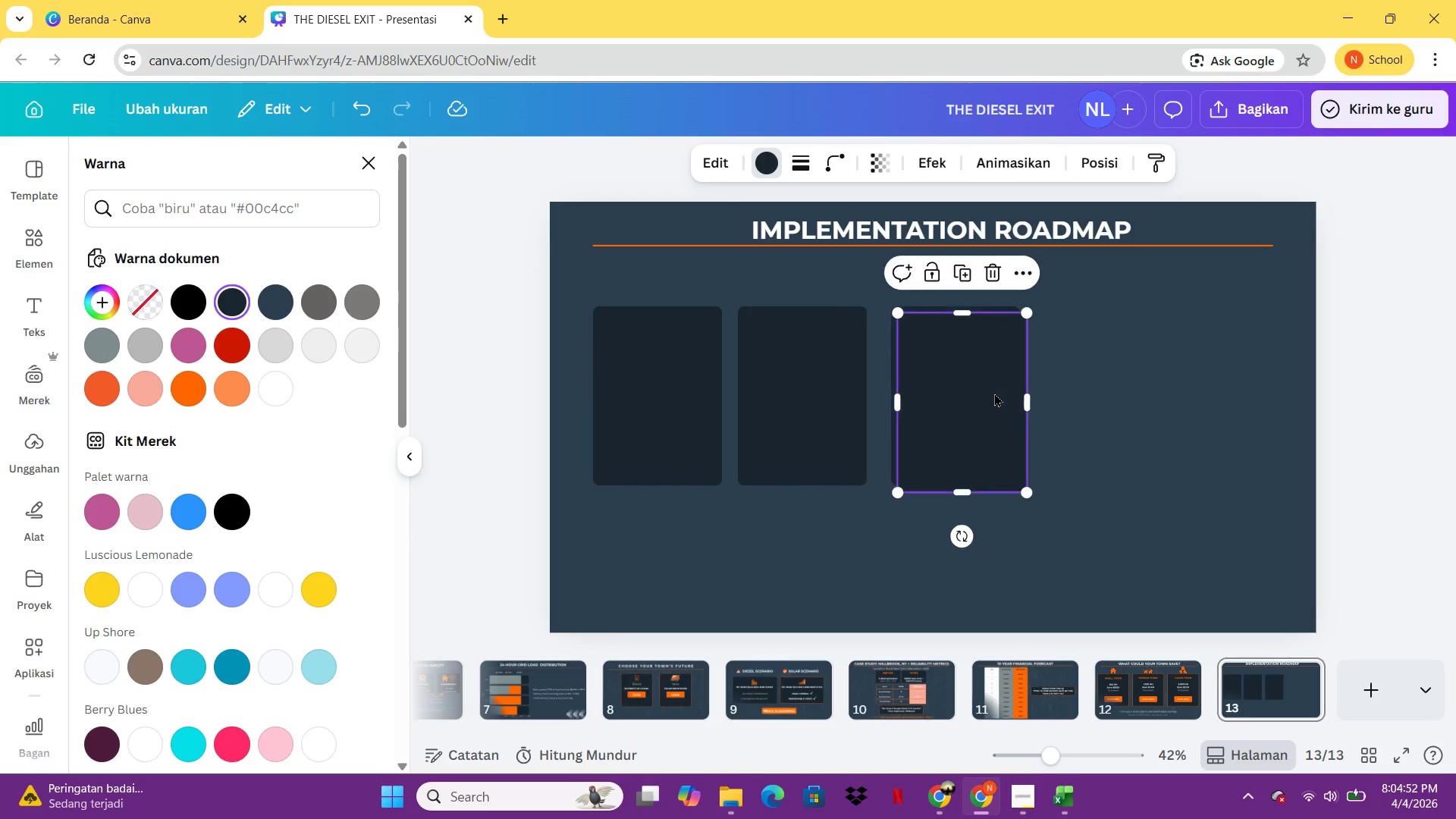 
key(Control+V)
 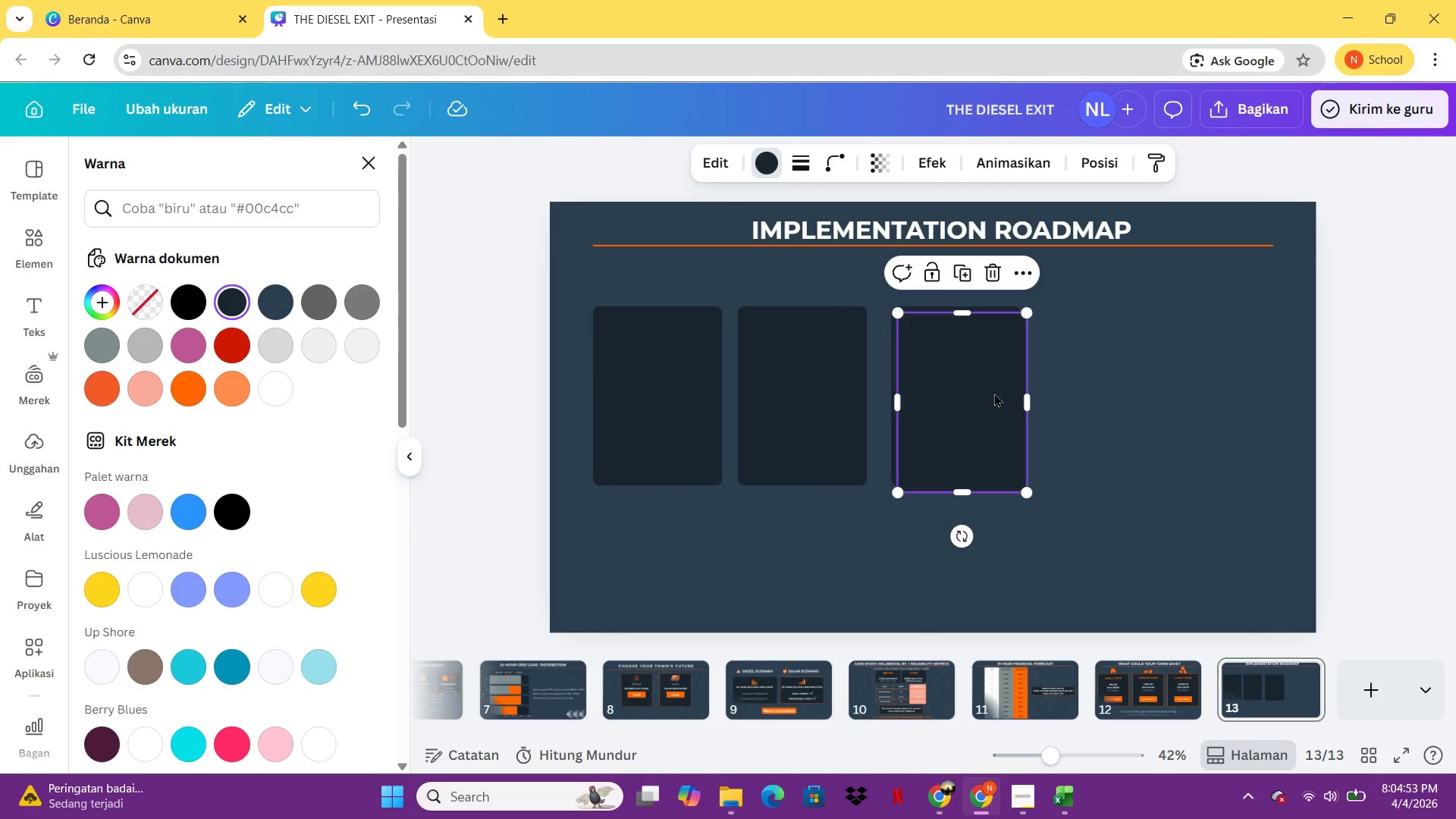 
left_click_drag(start_coordinate=[994, 393], to_coordinate=[1135, 388])
 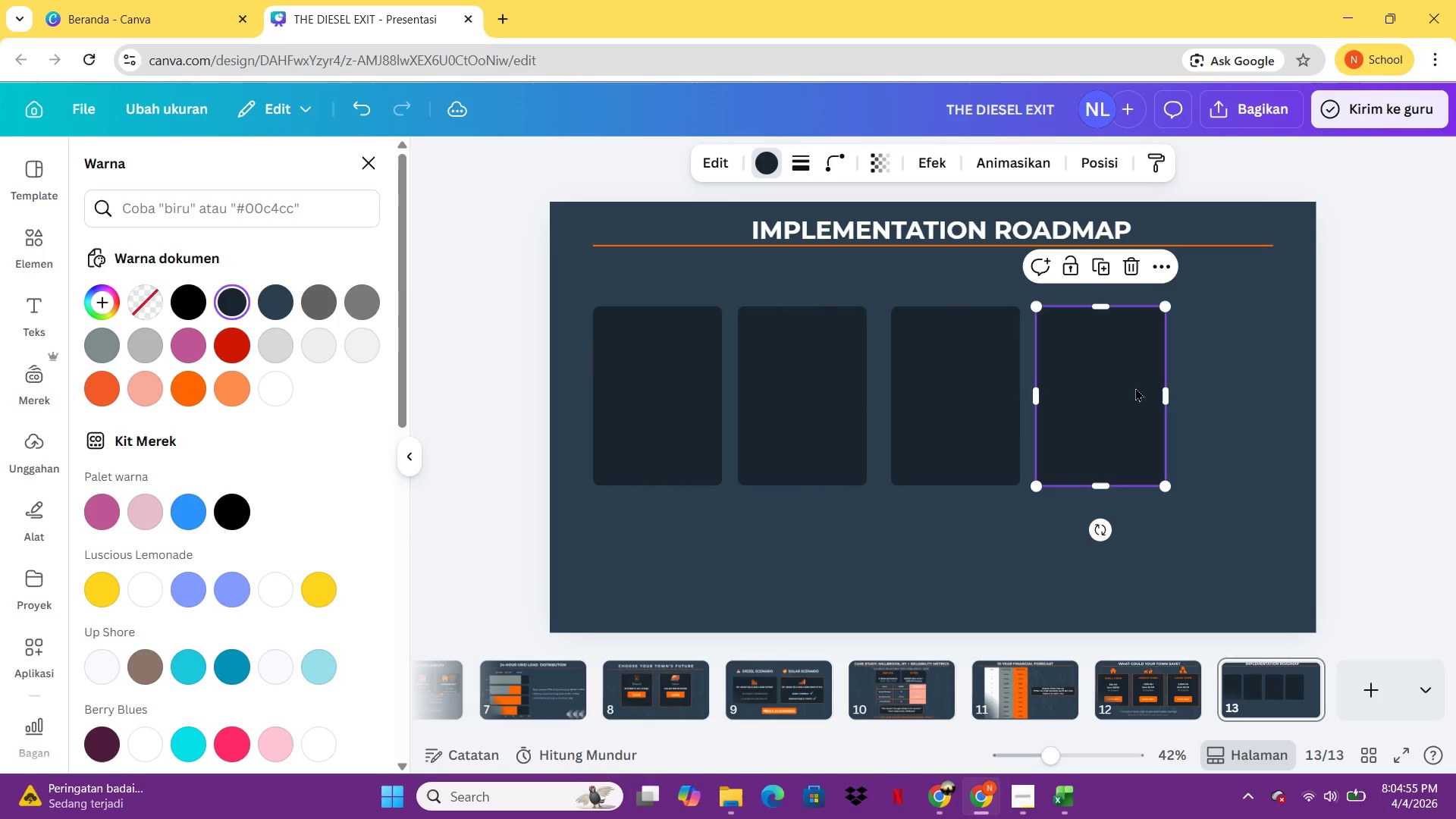 
left_click([1135, 388])
 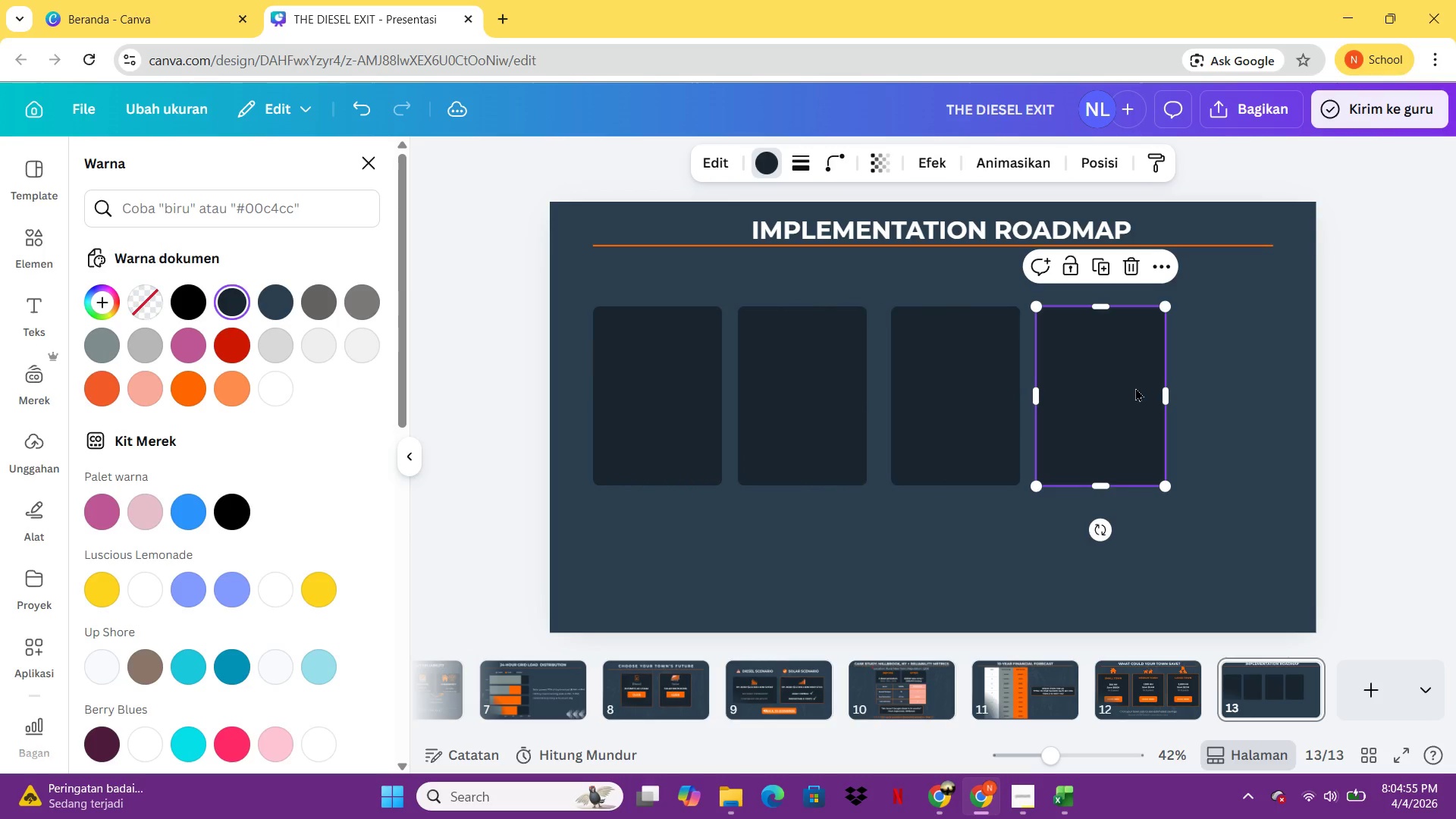 
key(Control+C)
 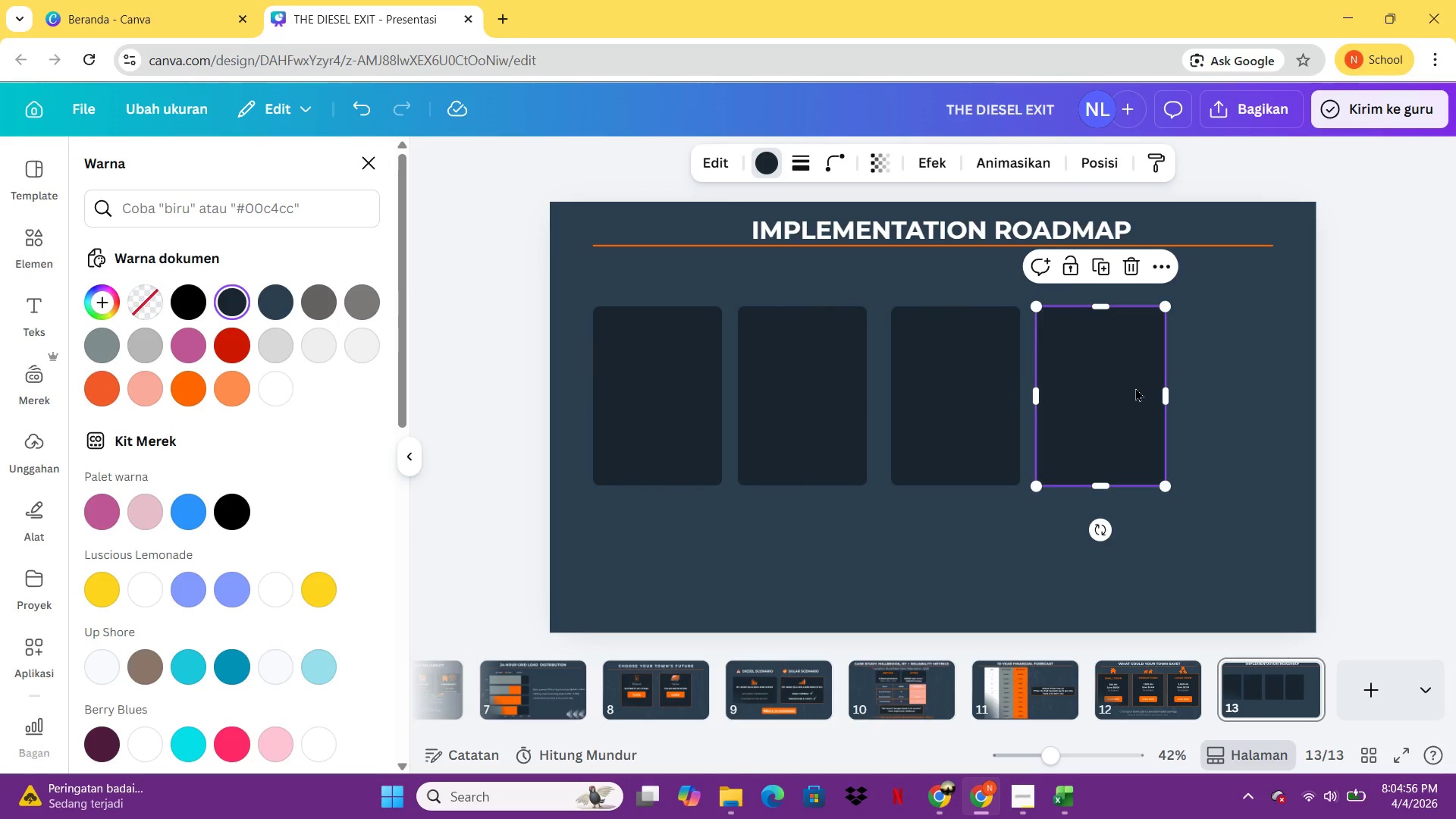 
key(Control+V)
 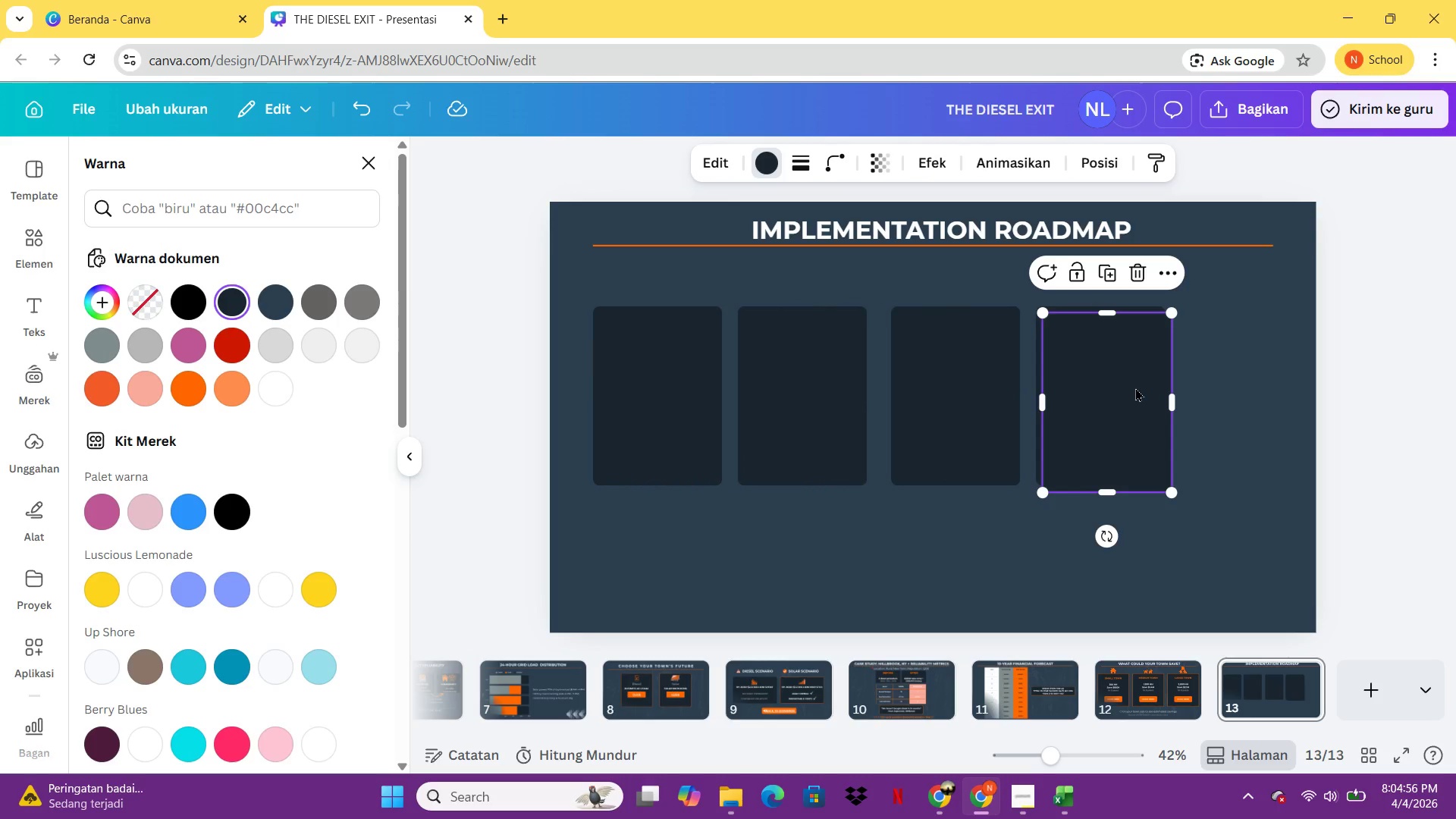 
left_click_drag(start_coordinate=[1135, 388], to_coordinate=[1264, 380])
 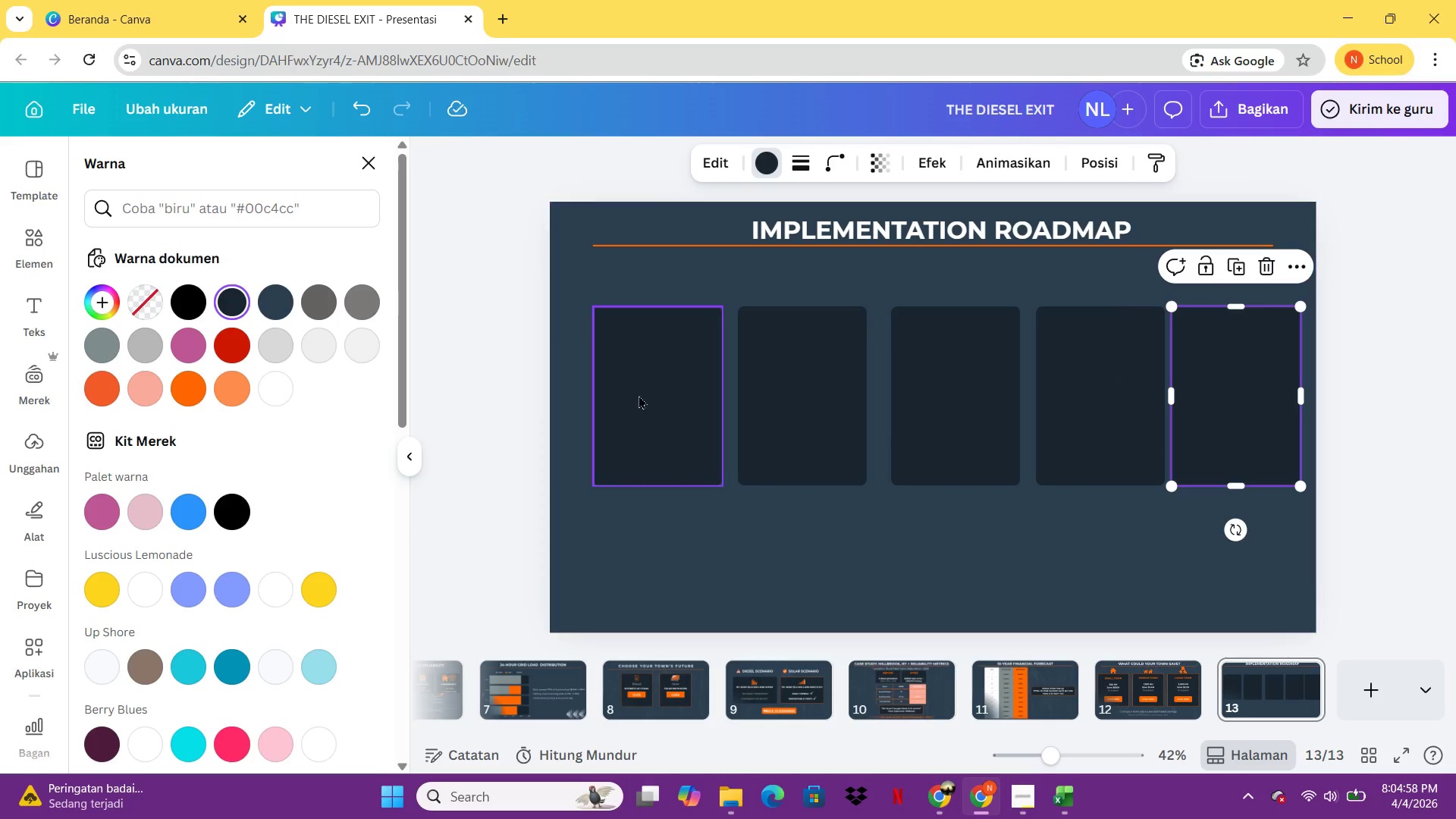 
left_click_drag(start_coordinate=[642, 395], to_coordinate=[621, 394])
 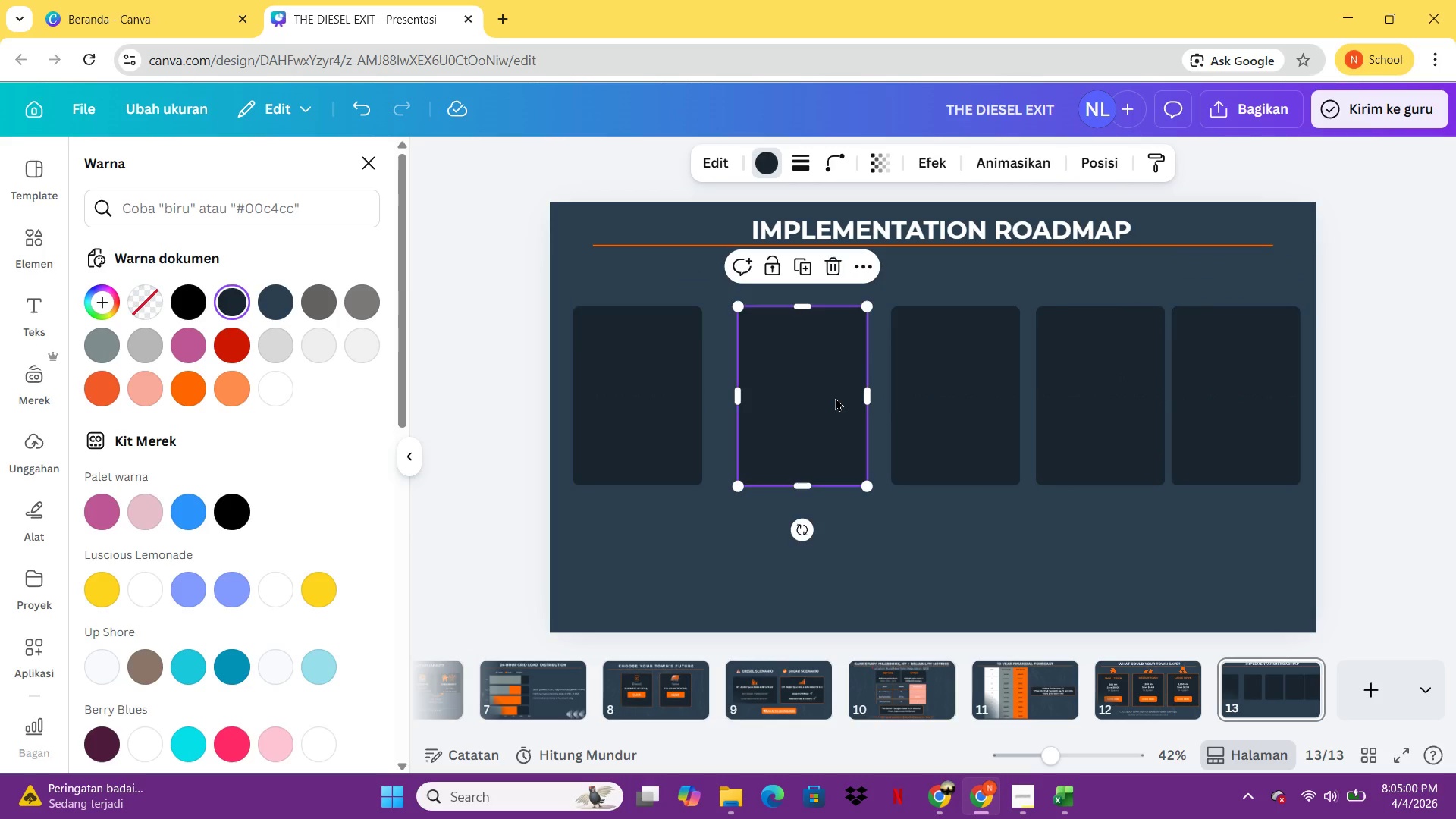 
left_click_drag(start_coordinate=[835, 397], to_coordinate=[821, 397])
 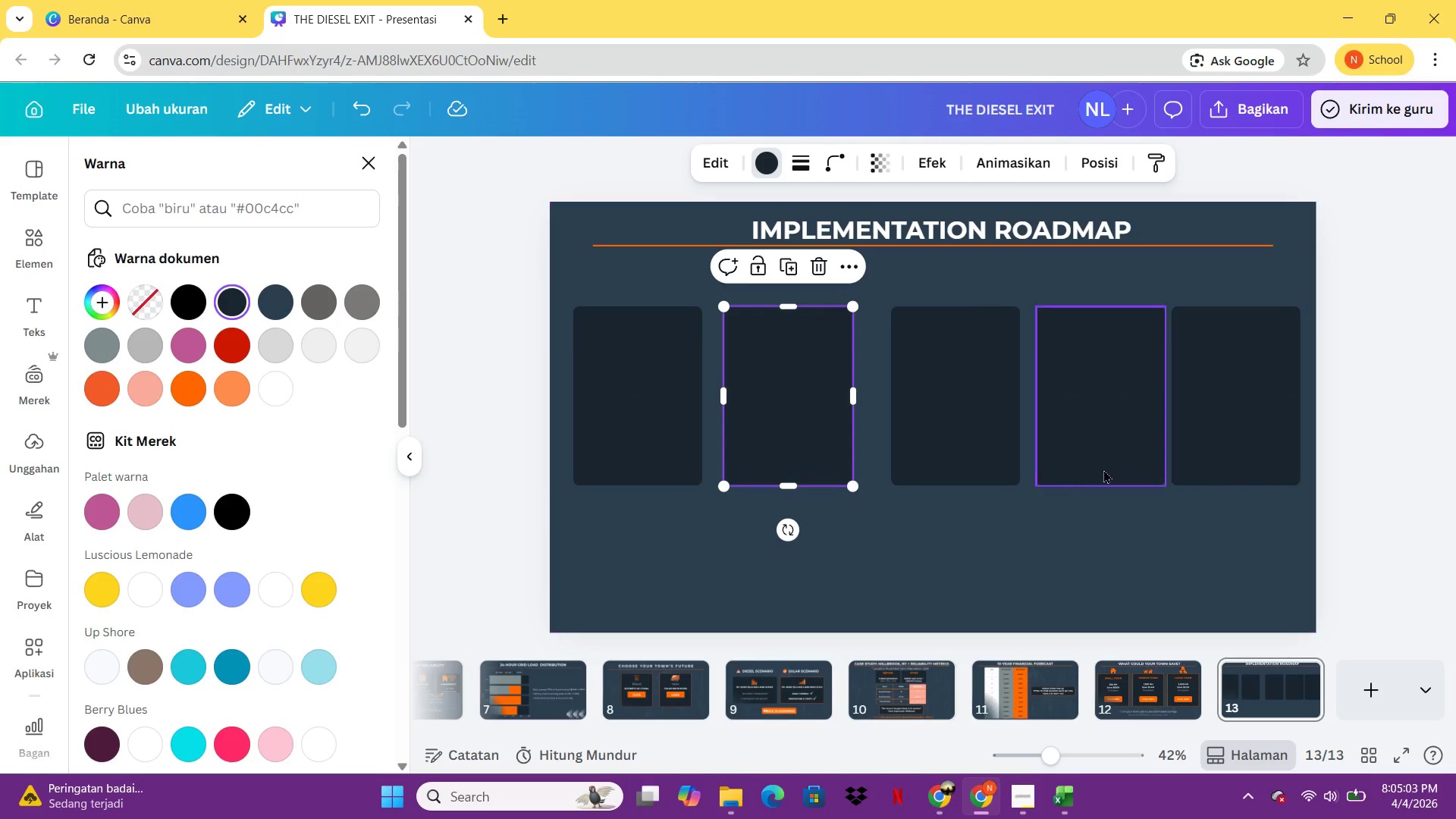 
left_click_drag(start_coordinate=[996, 431], to_coordinate=[982, 428])
 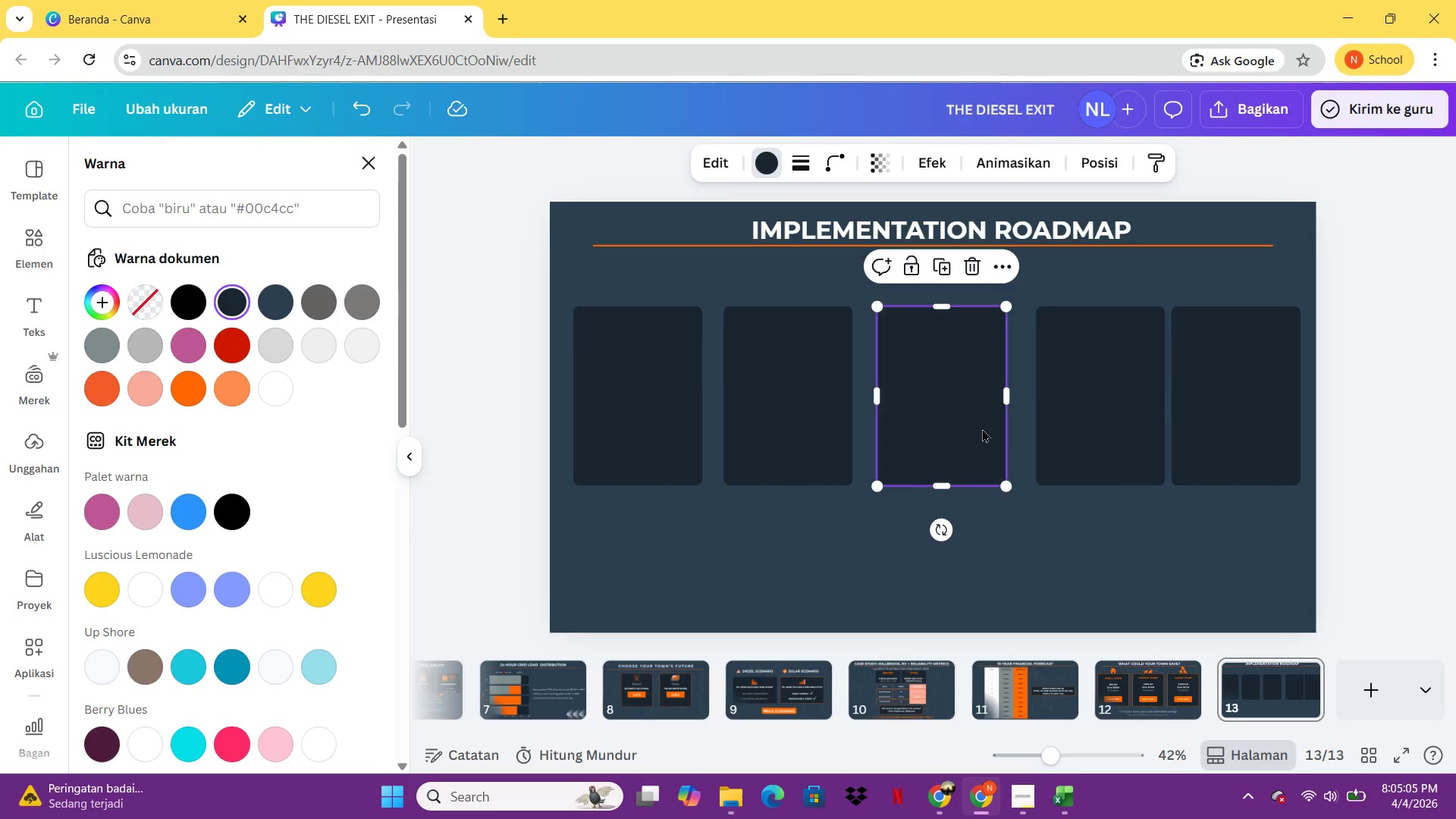 
left_click_drag(start_coordinate=[982, 428], to_coordinate=[977, 428])
 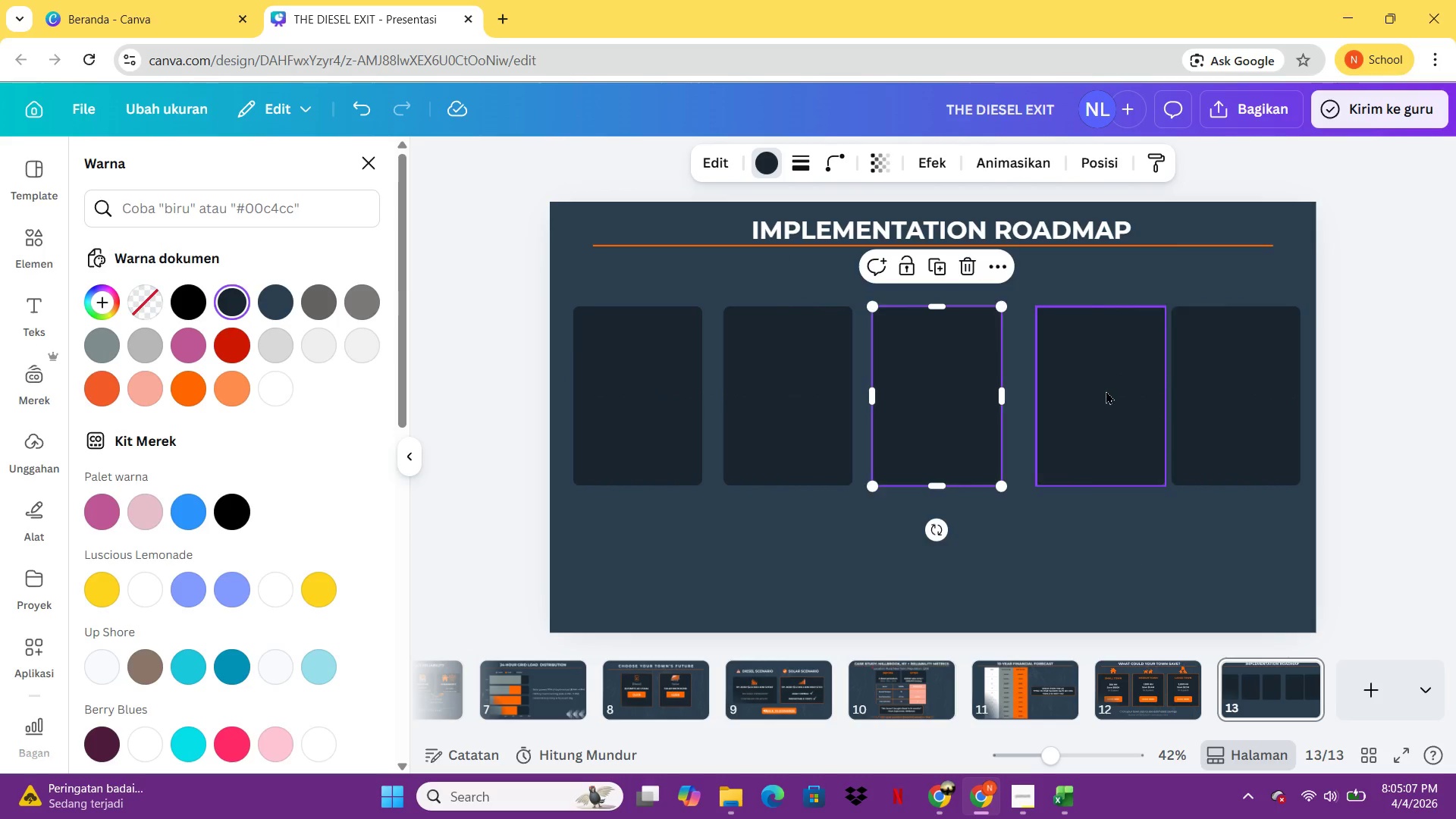 
left_click_drag(start_coordinate=[1106, 391], to_coordinate=[1093, 391])
 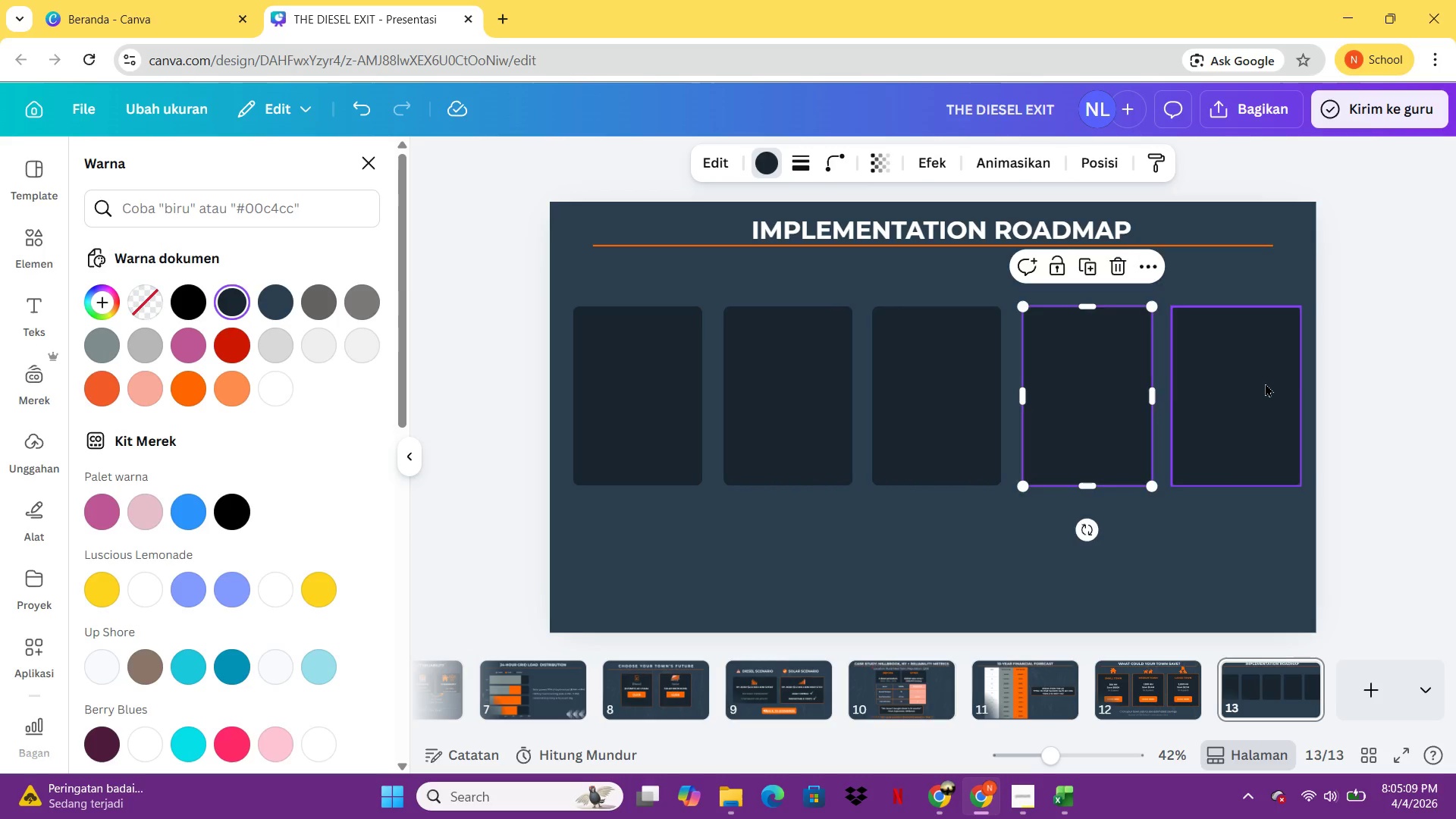 
left_click_drag(start_coordinate=[1265, 383], to_coordinate=[1257, 383])
 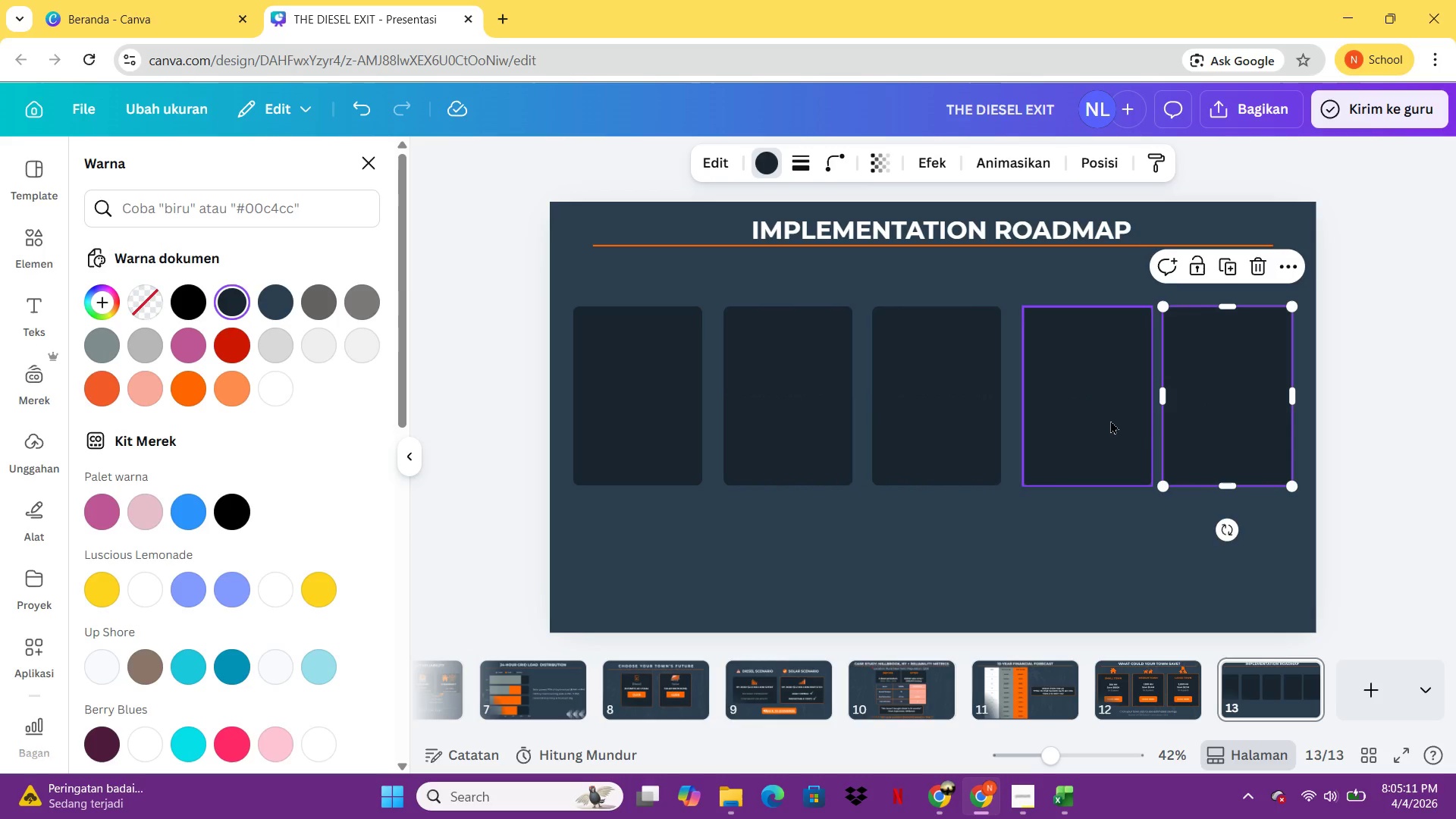 
left_click_drag(start_coordinate=[1107, 420], to_coordinate=[1098, 422])
 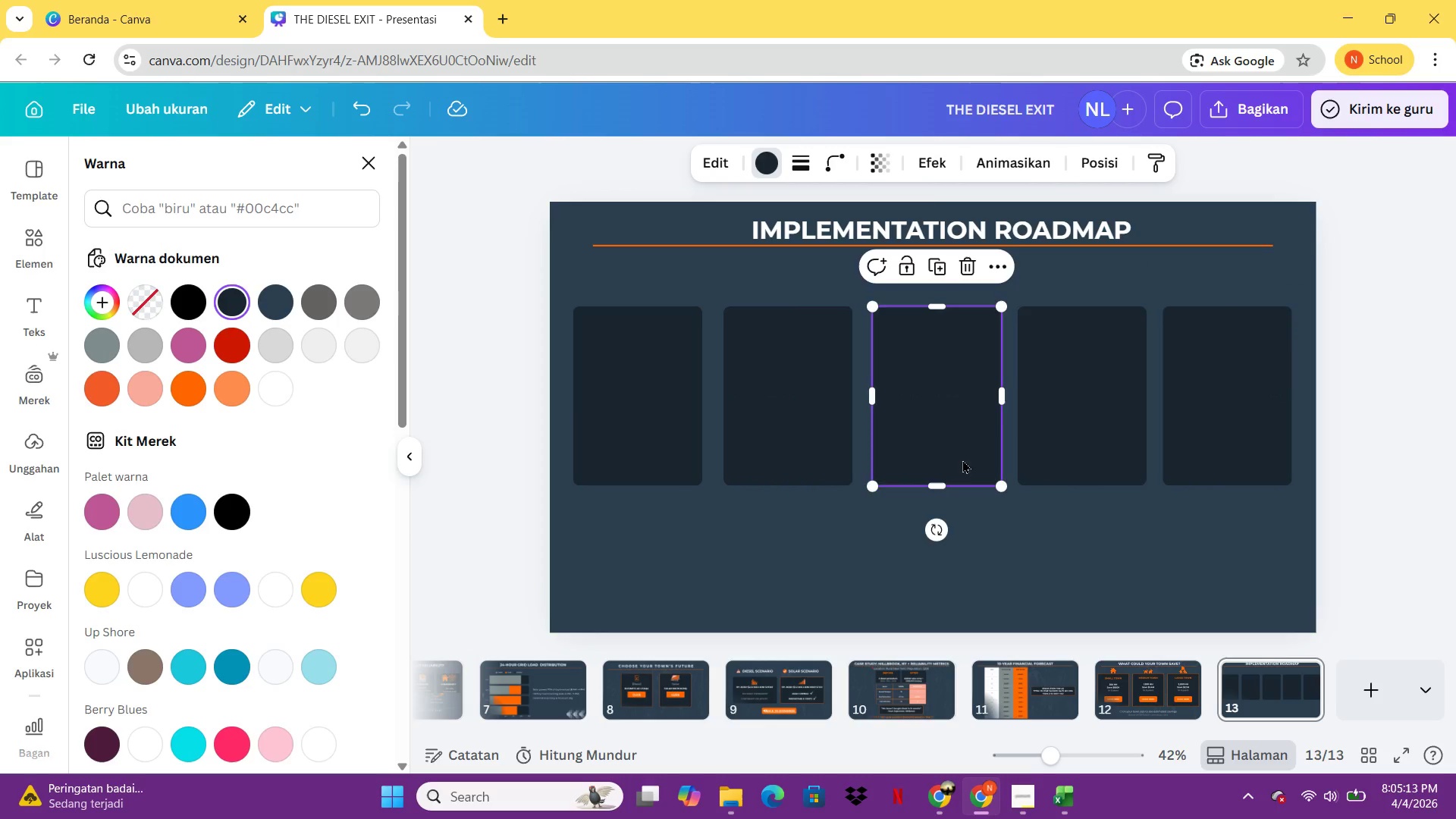 
left_click([1098, 422])
 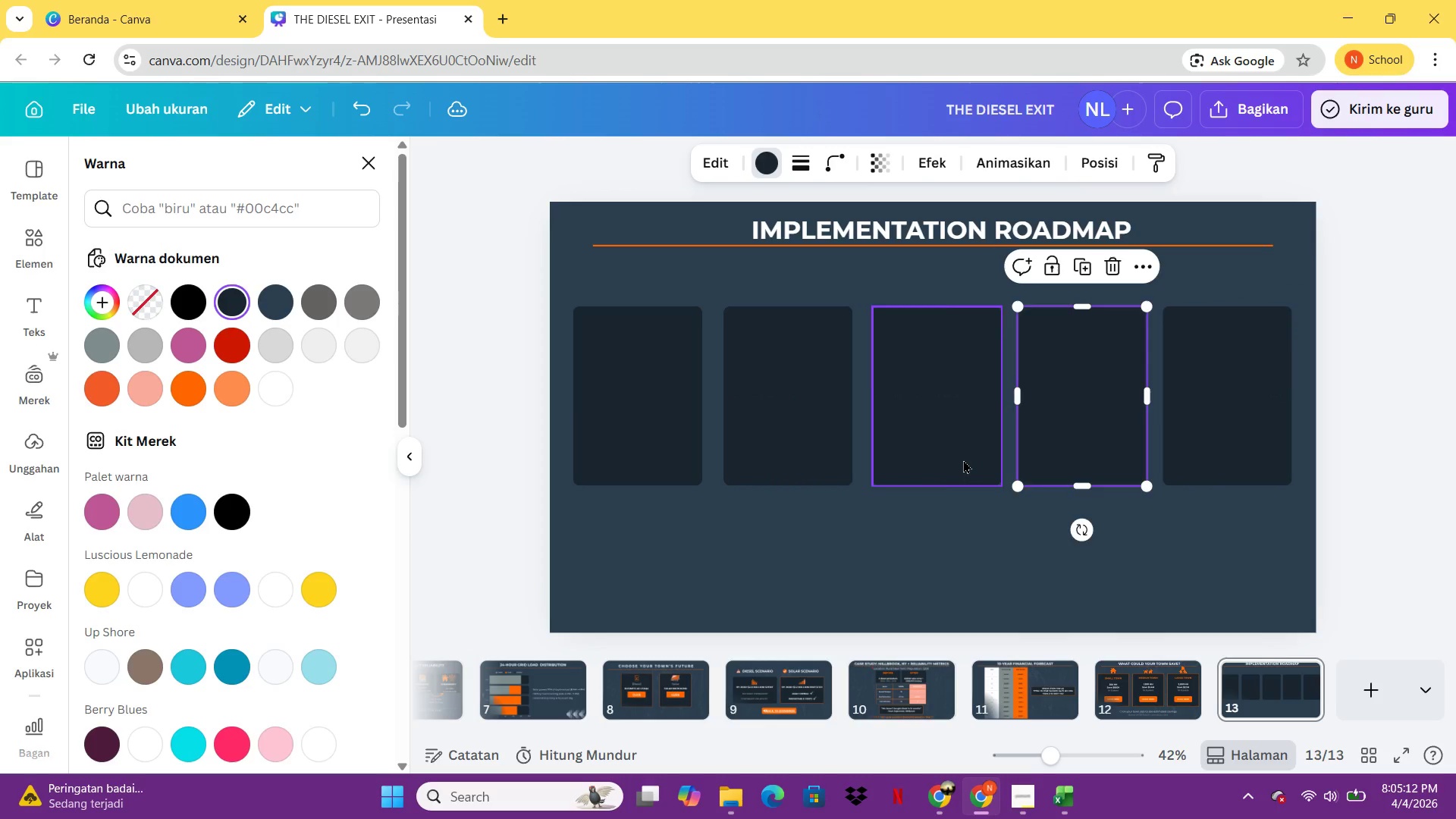 
left_click_drag(start_coordinate=[963, 460], to_coordinate=[956, 460])
 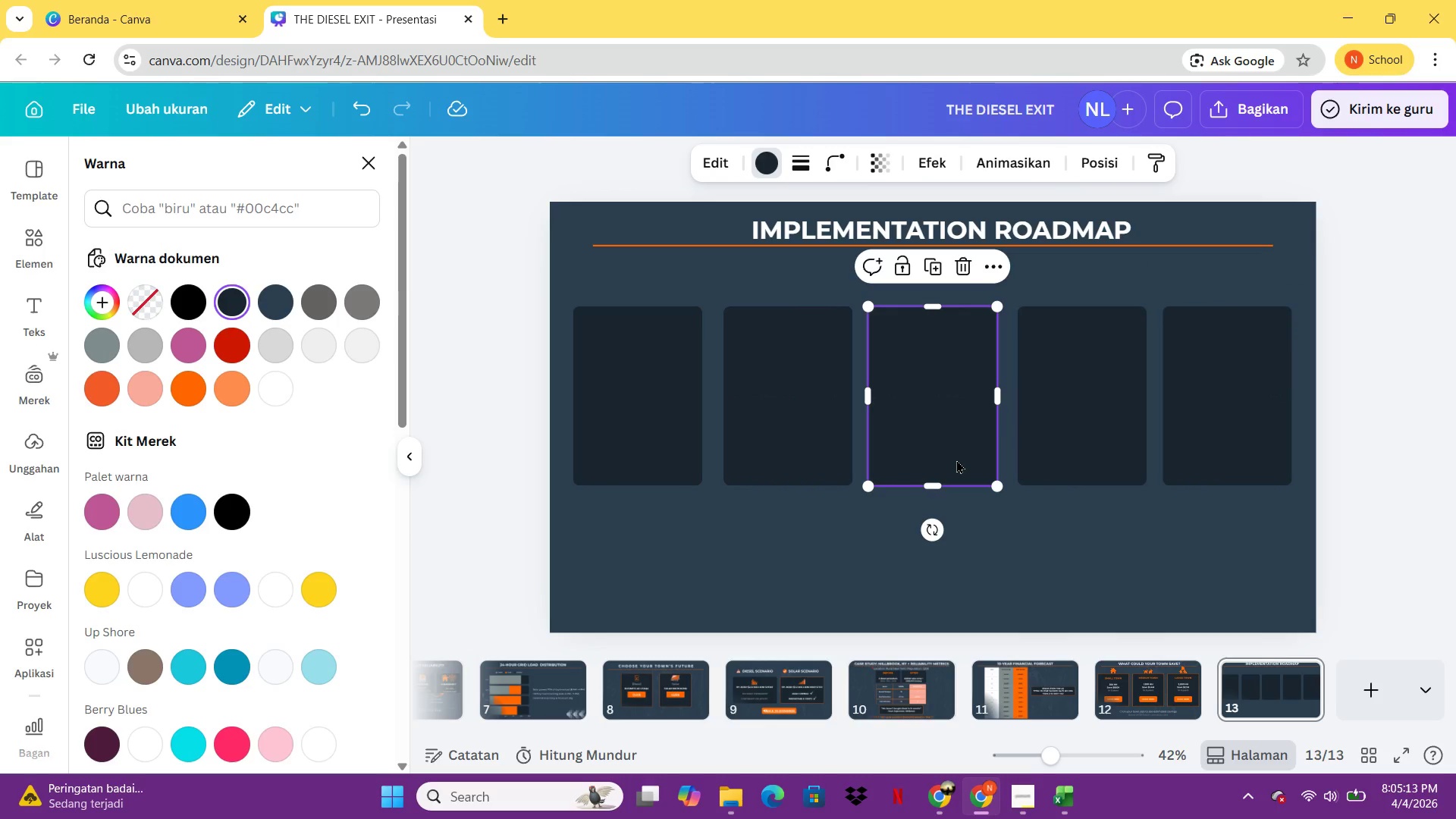 
left_click([956, 460])
 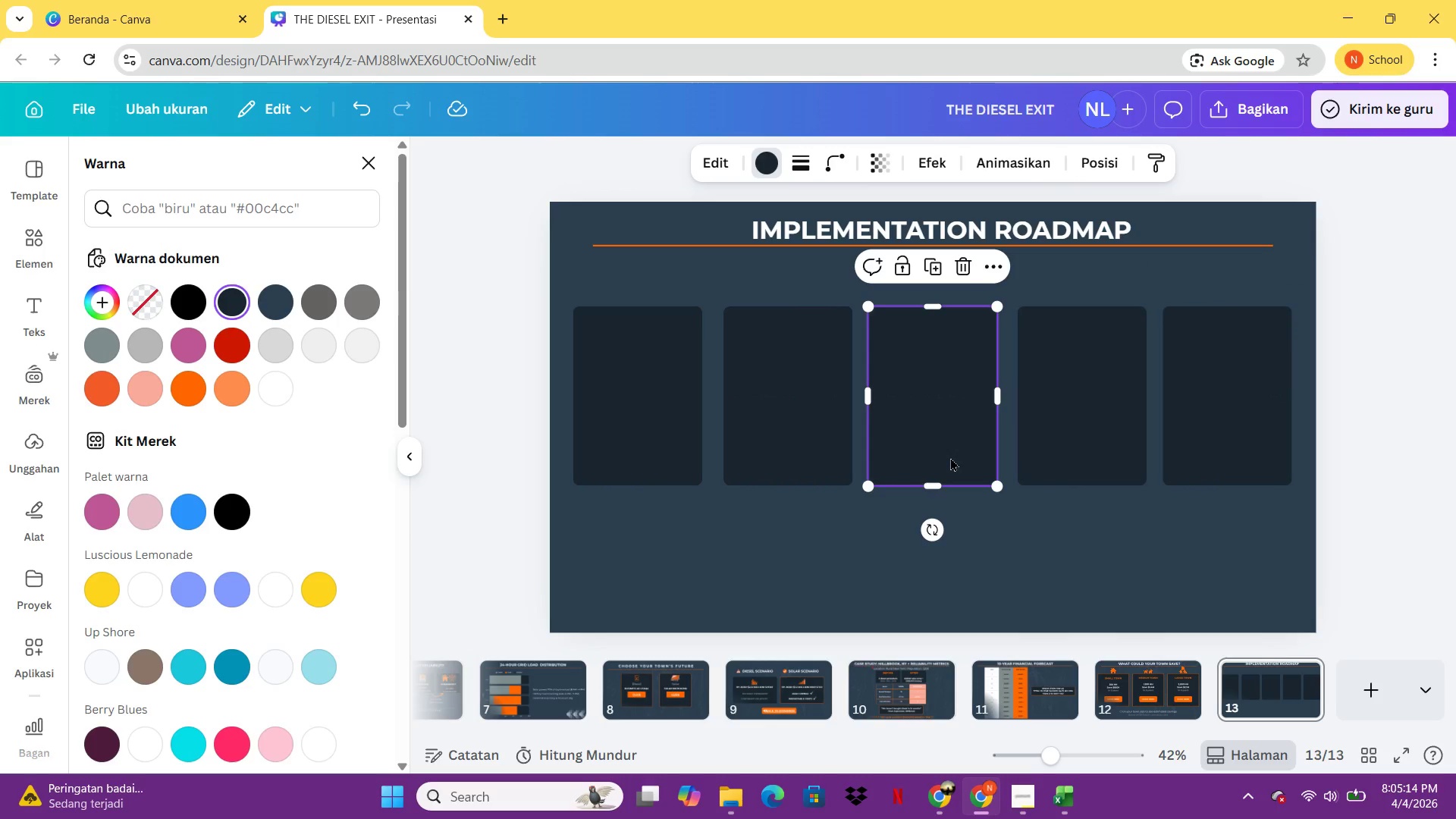 
left_click_drag(start_coordinate=[950, 457], to_coordinate=[954, 457])
 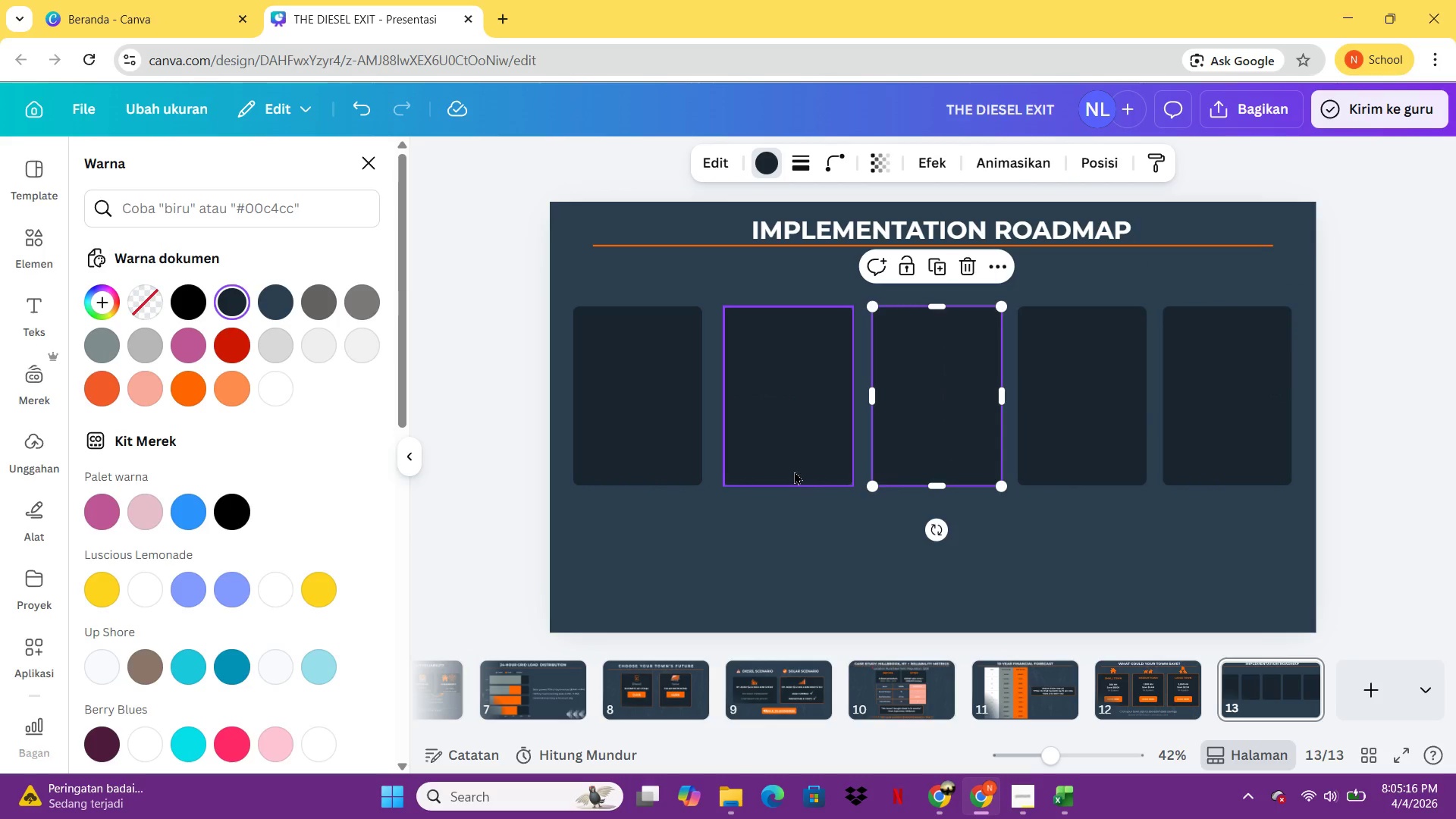 
left_click_drag(start_coordinate=[794, 471], to_coordinate=[789, 471])
 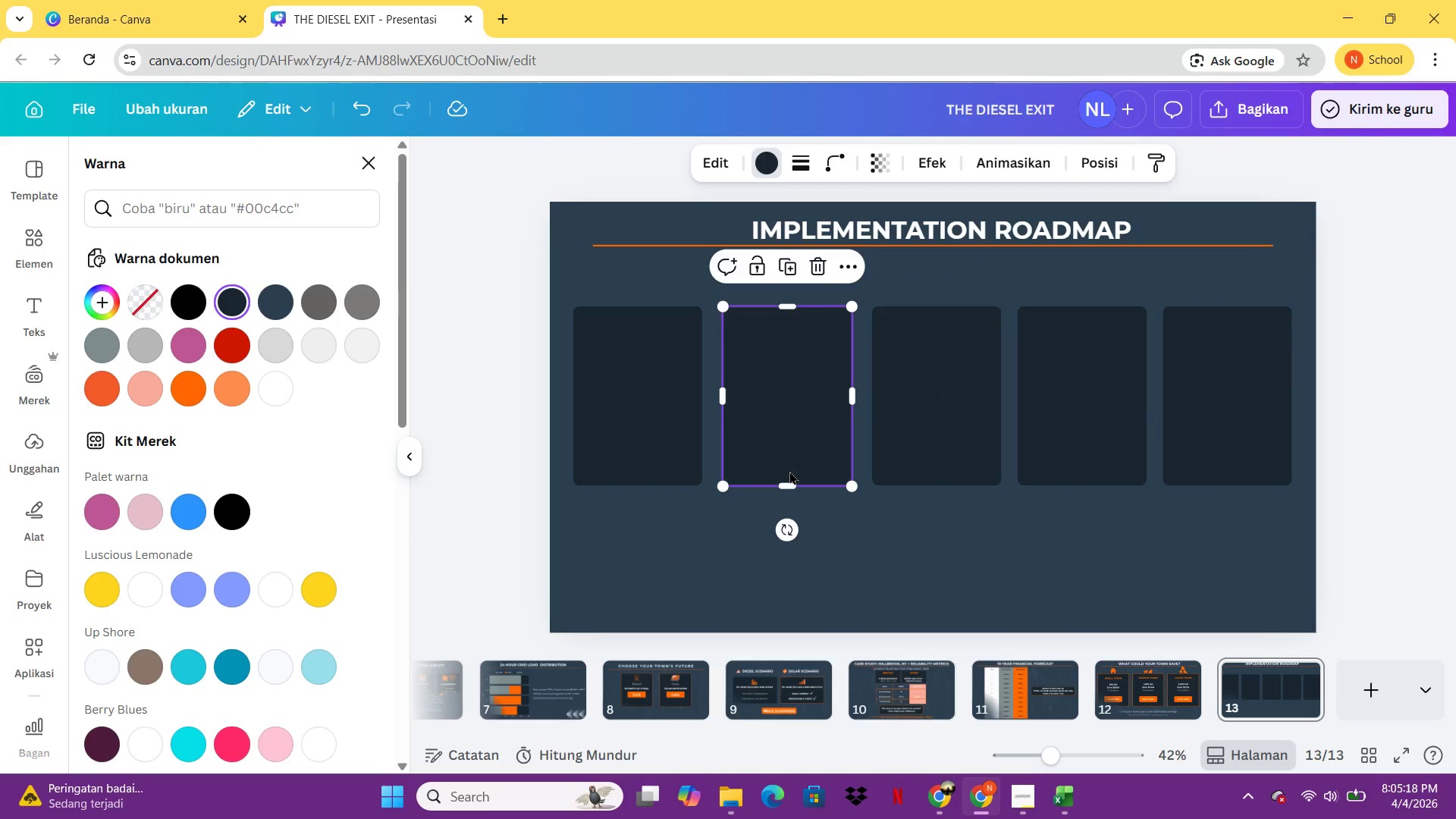 
left_click([789, 471])
 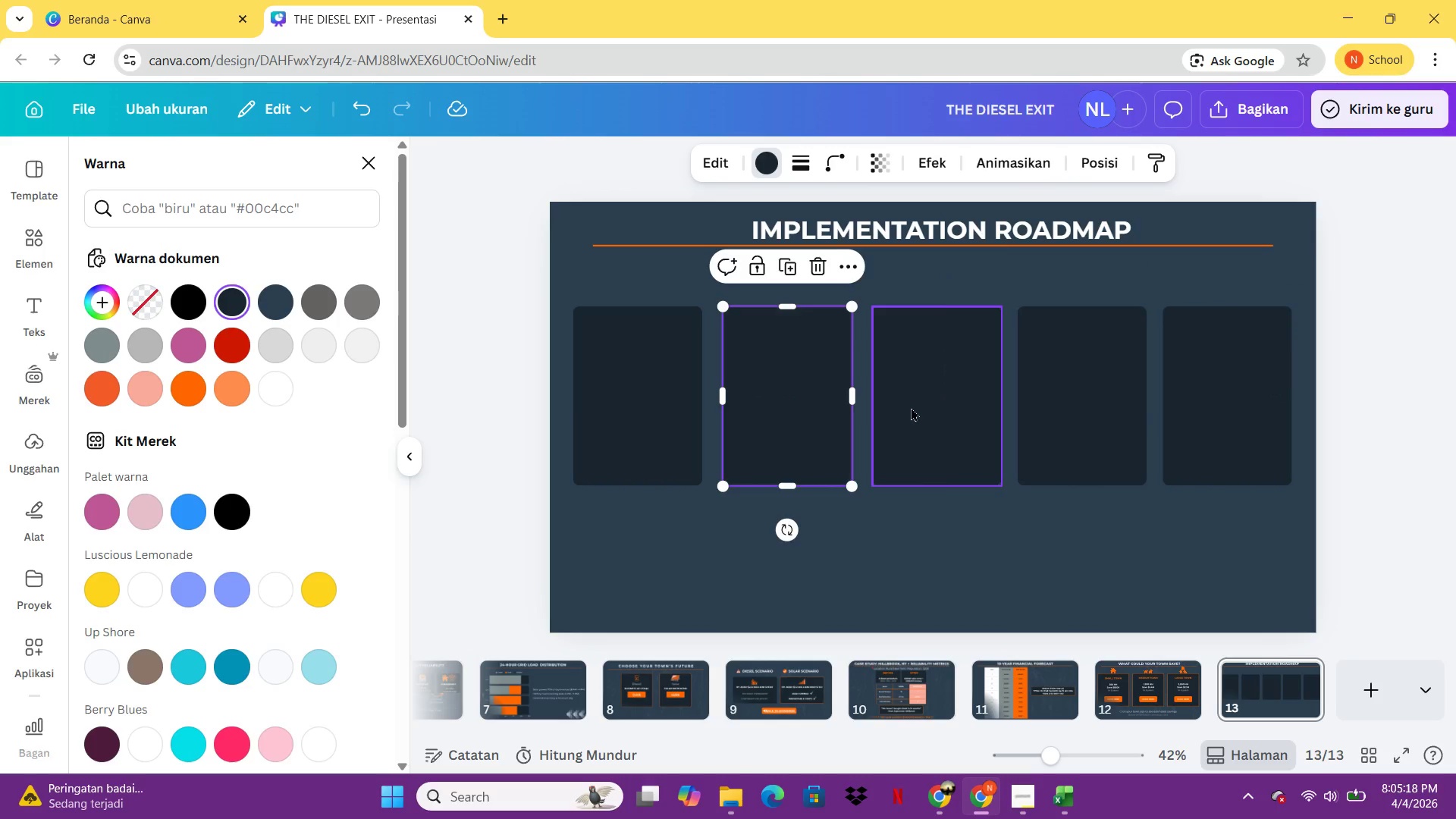 
left_click_drag(start_coordinate=[911, 407], to_coordinate=[905, 406])
 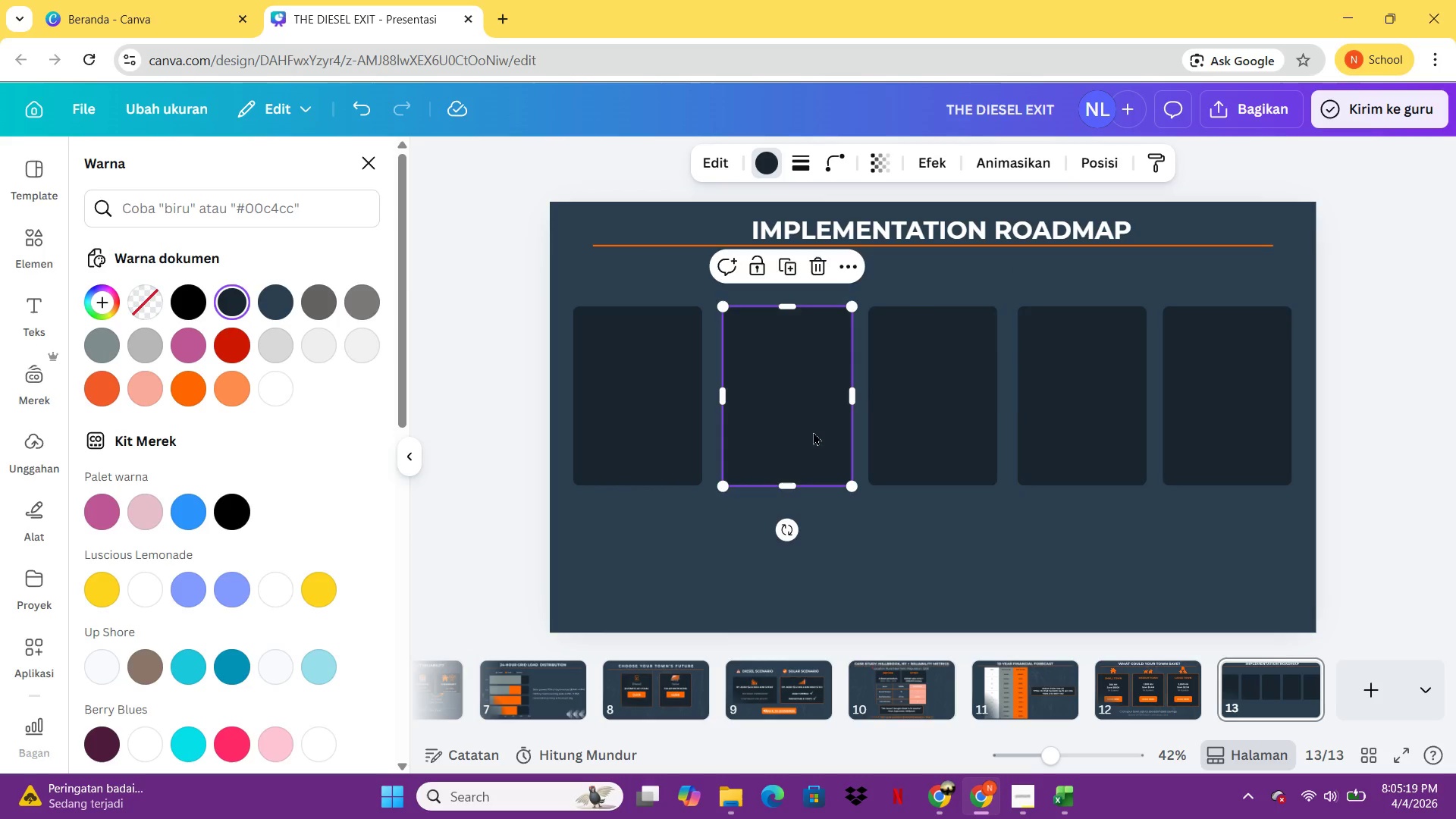 
left_click([904, 406])
 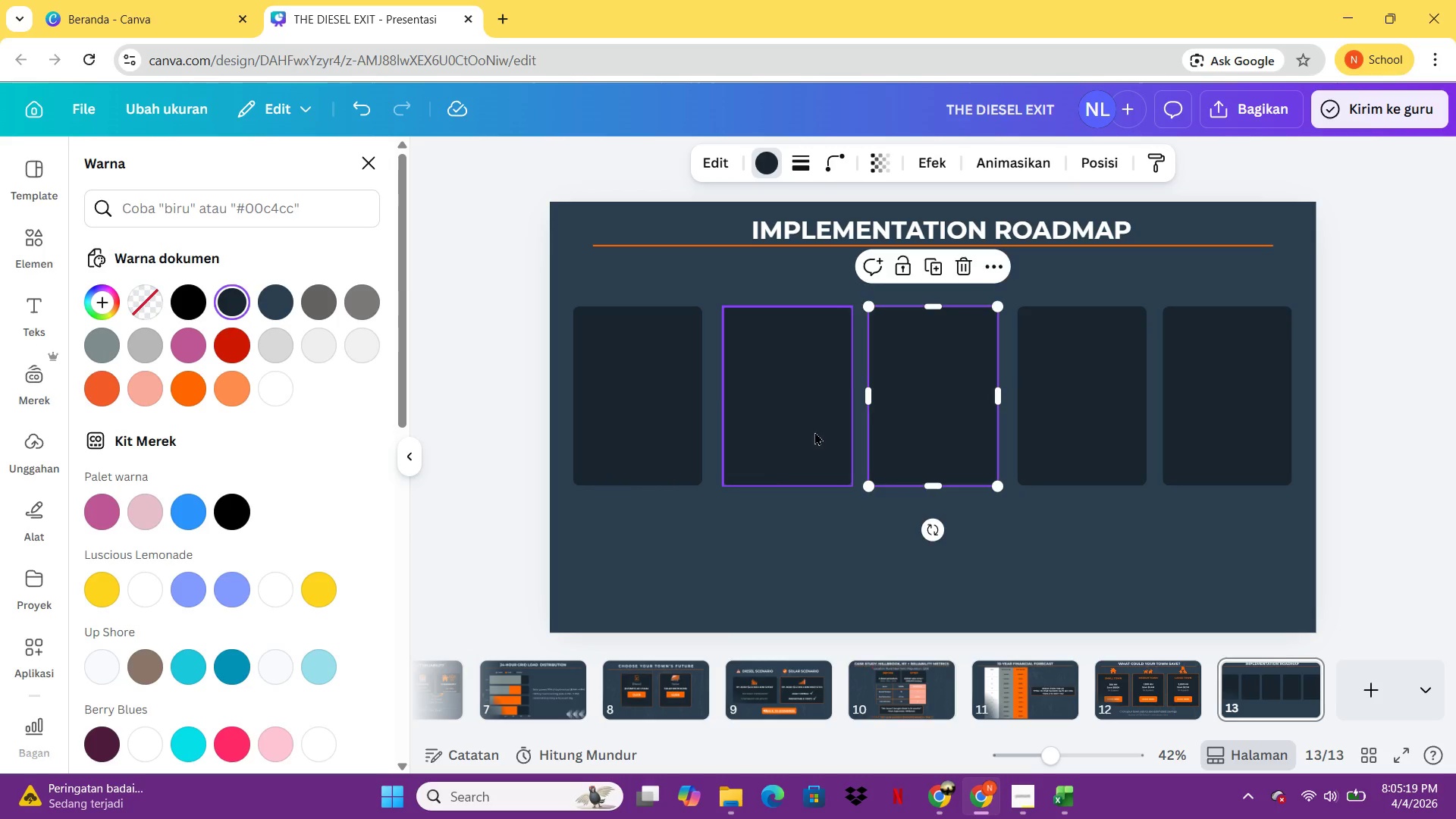 
left_click_drag(start_coordinate=[814, 431], to_coordinate=[809, 431])
 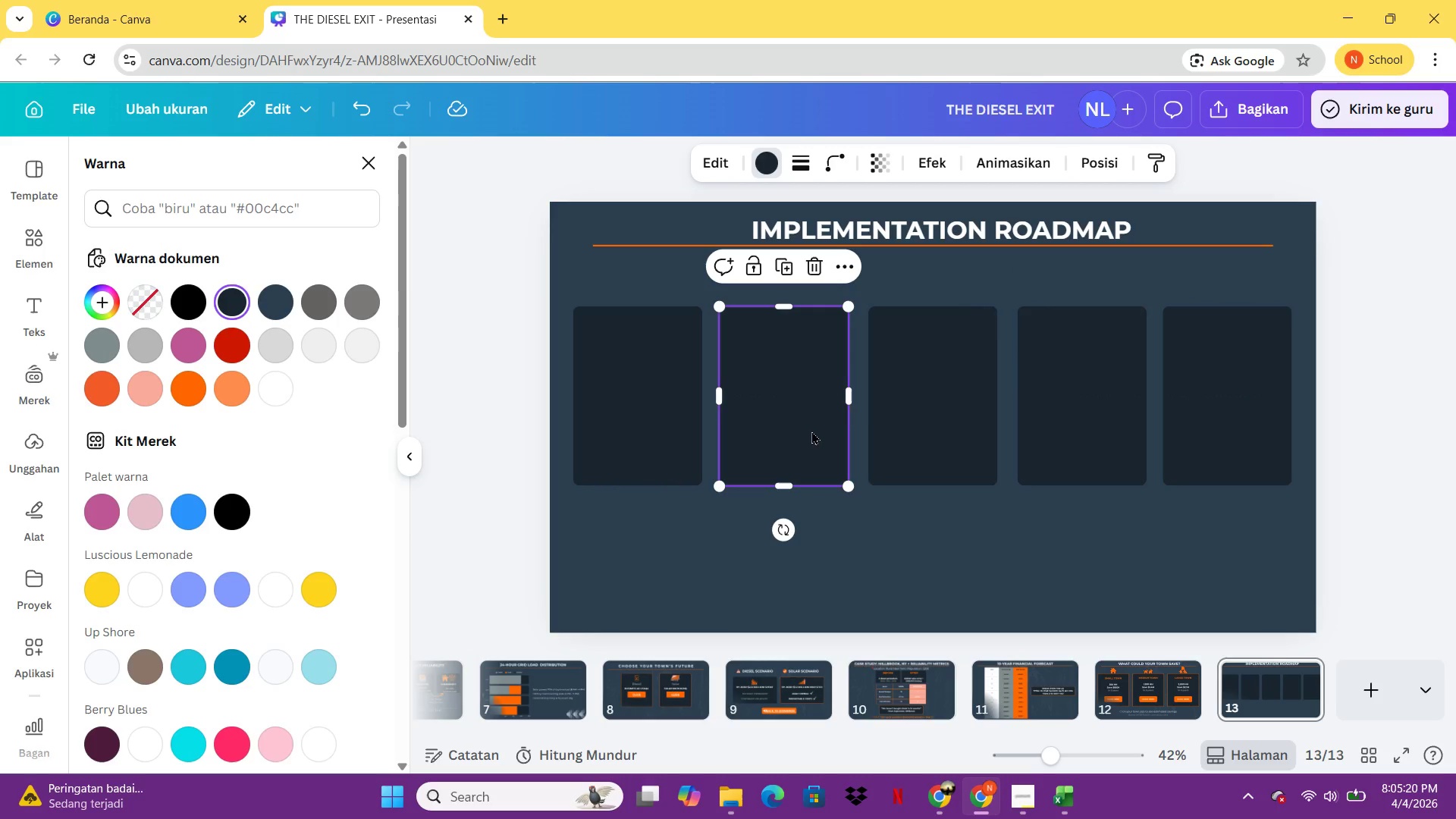 
left_click([809, 431])
 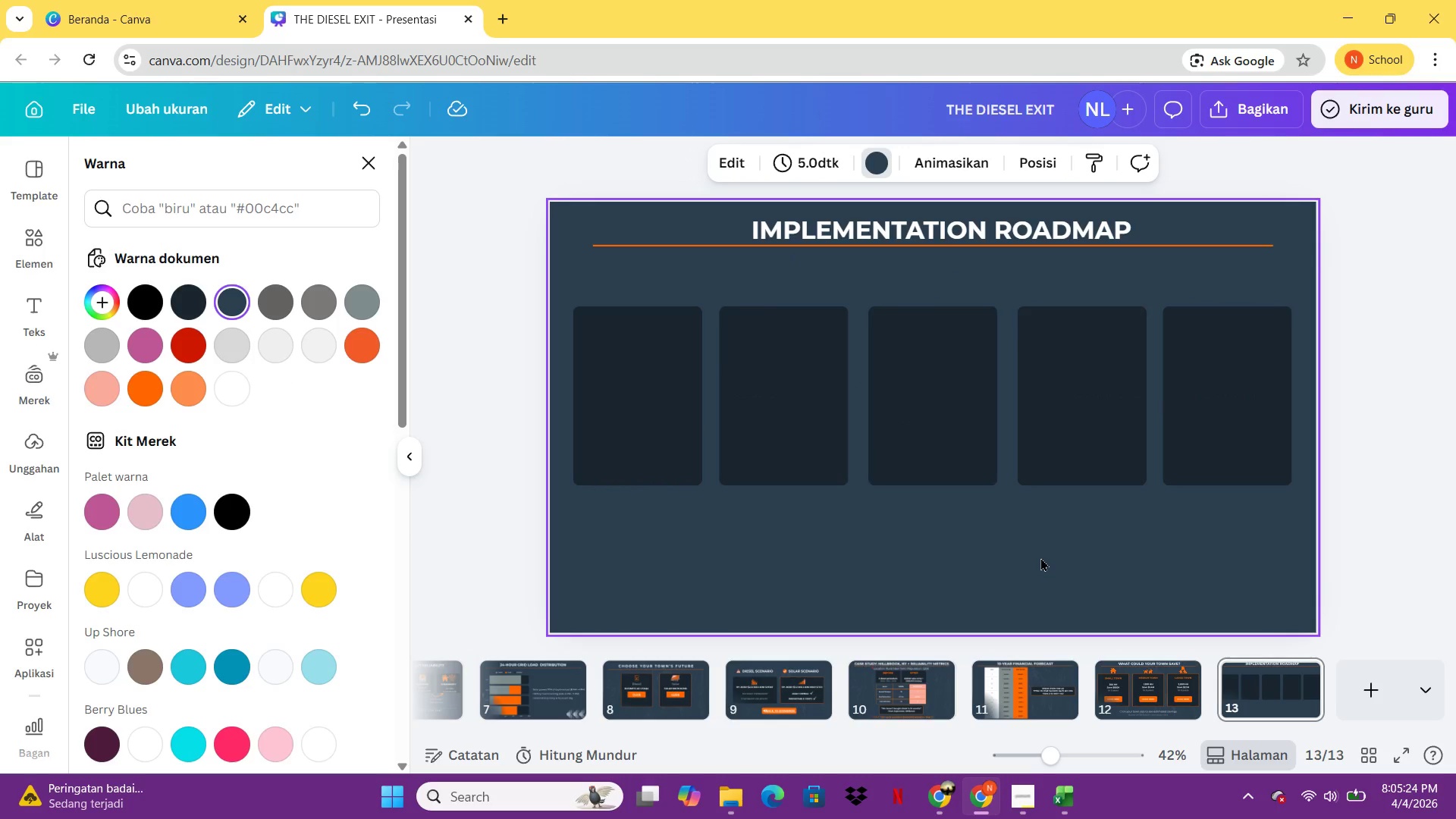 
wait(8.75)
 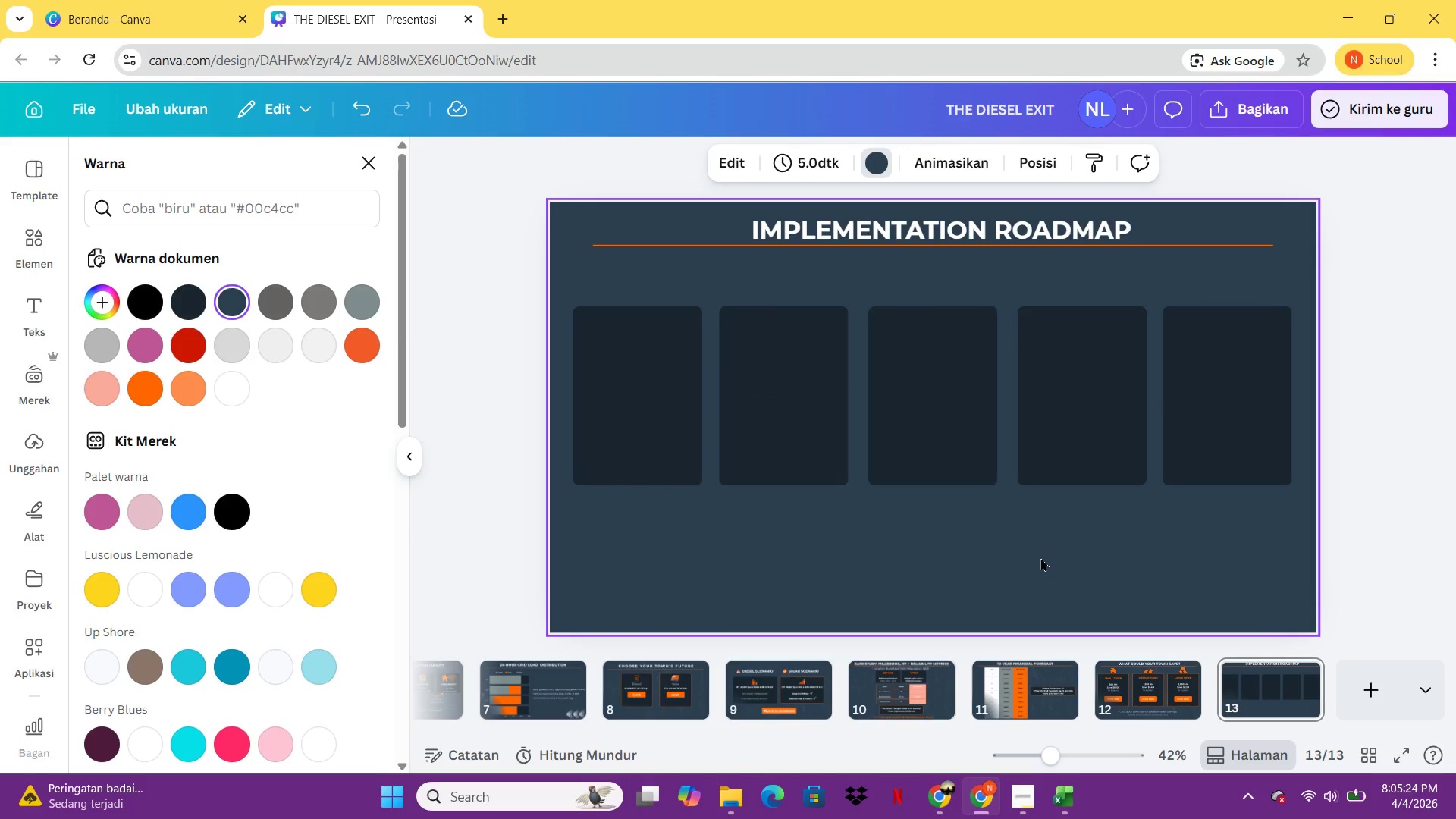 
double_click([606, 400])
 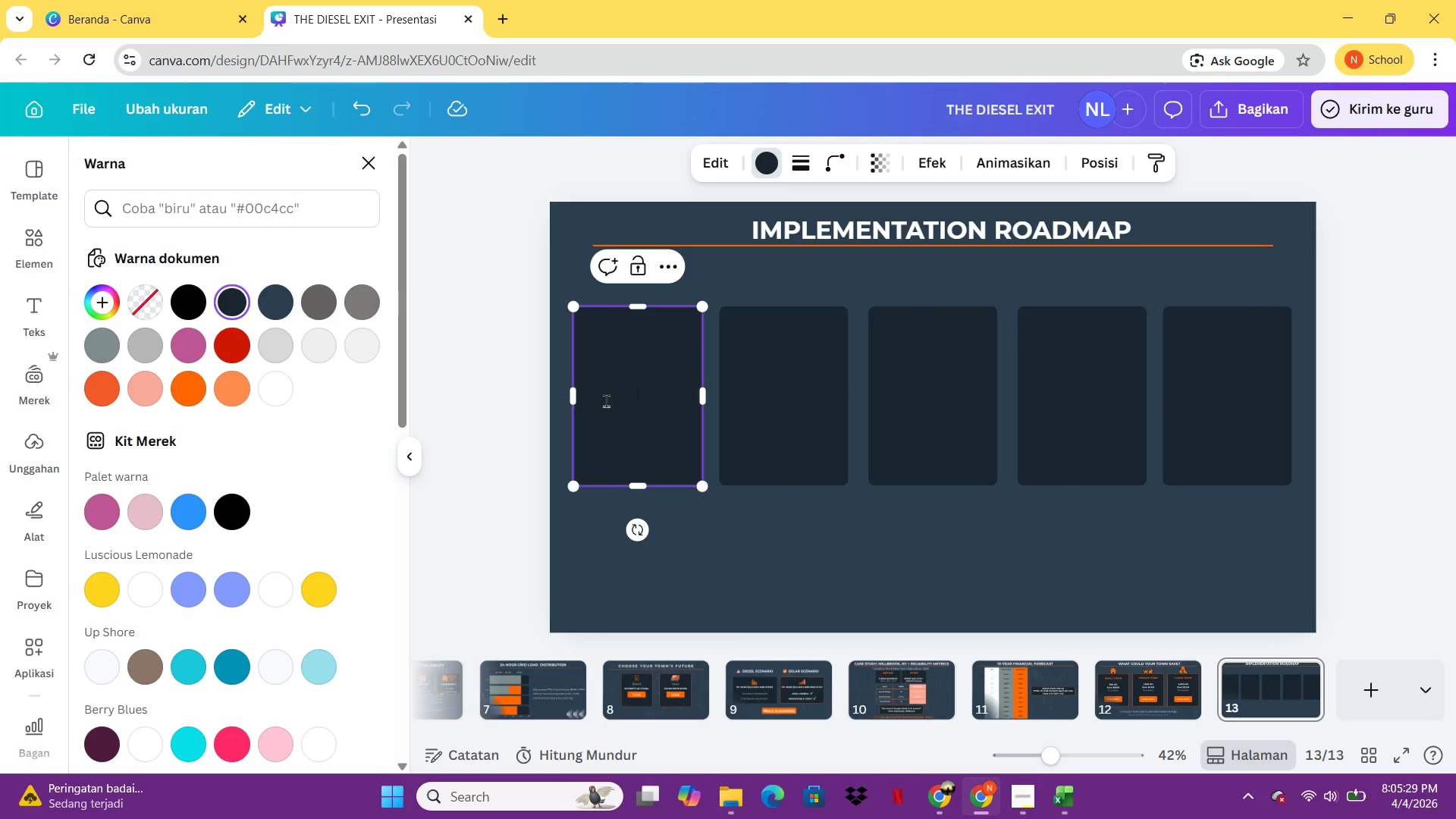 
left_click([606, 400])
 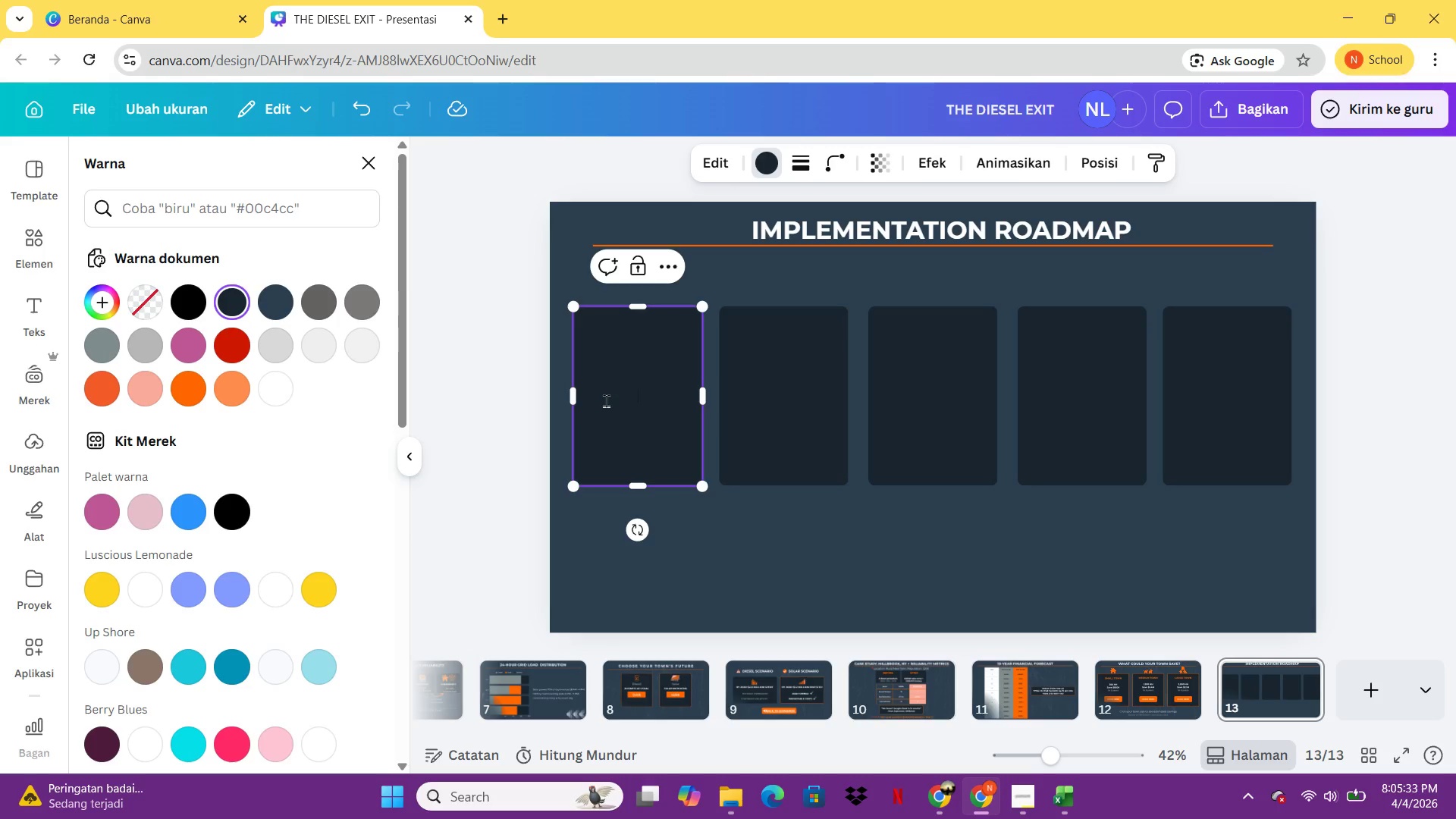 
wait(9.39)
 